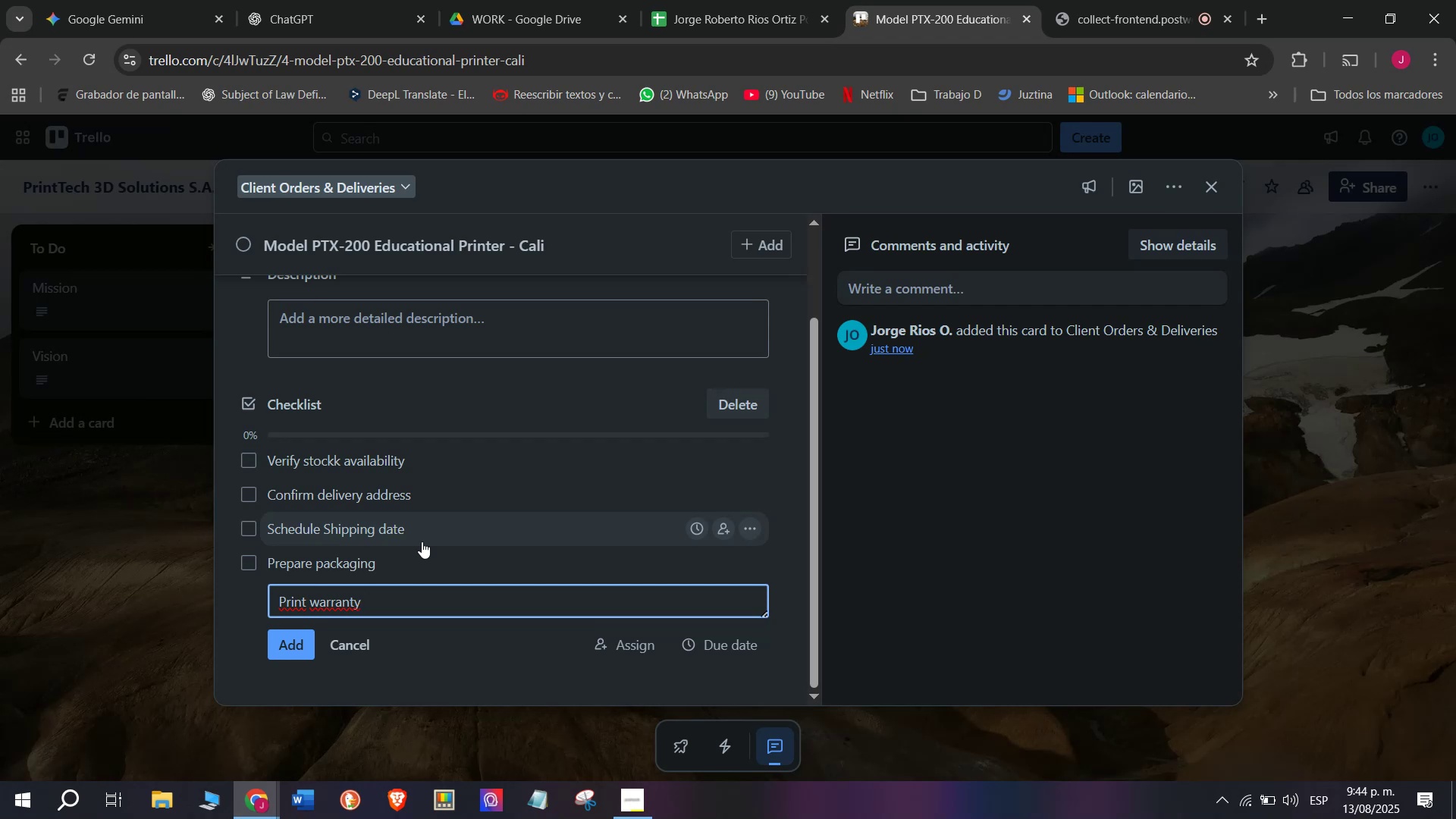 
wait(6.95)
 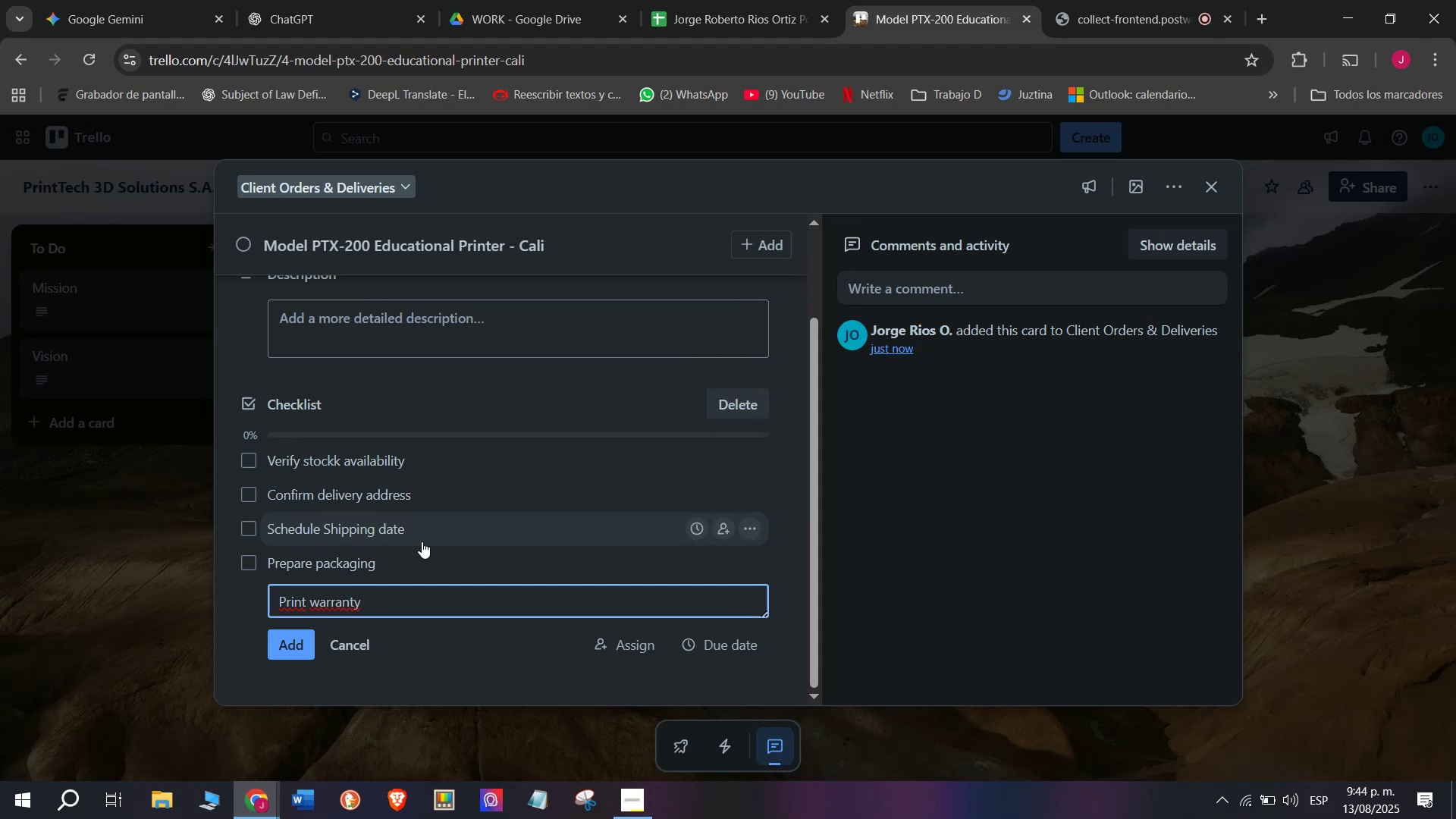 
type( documents)
 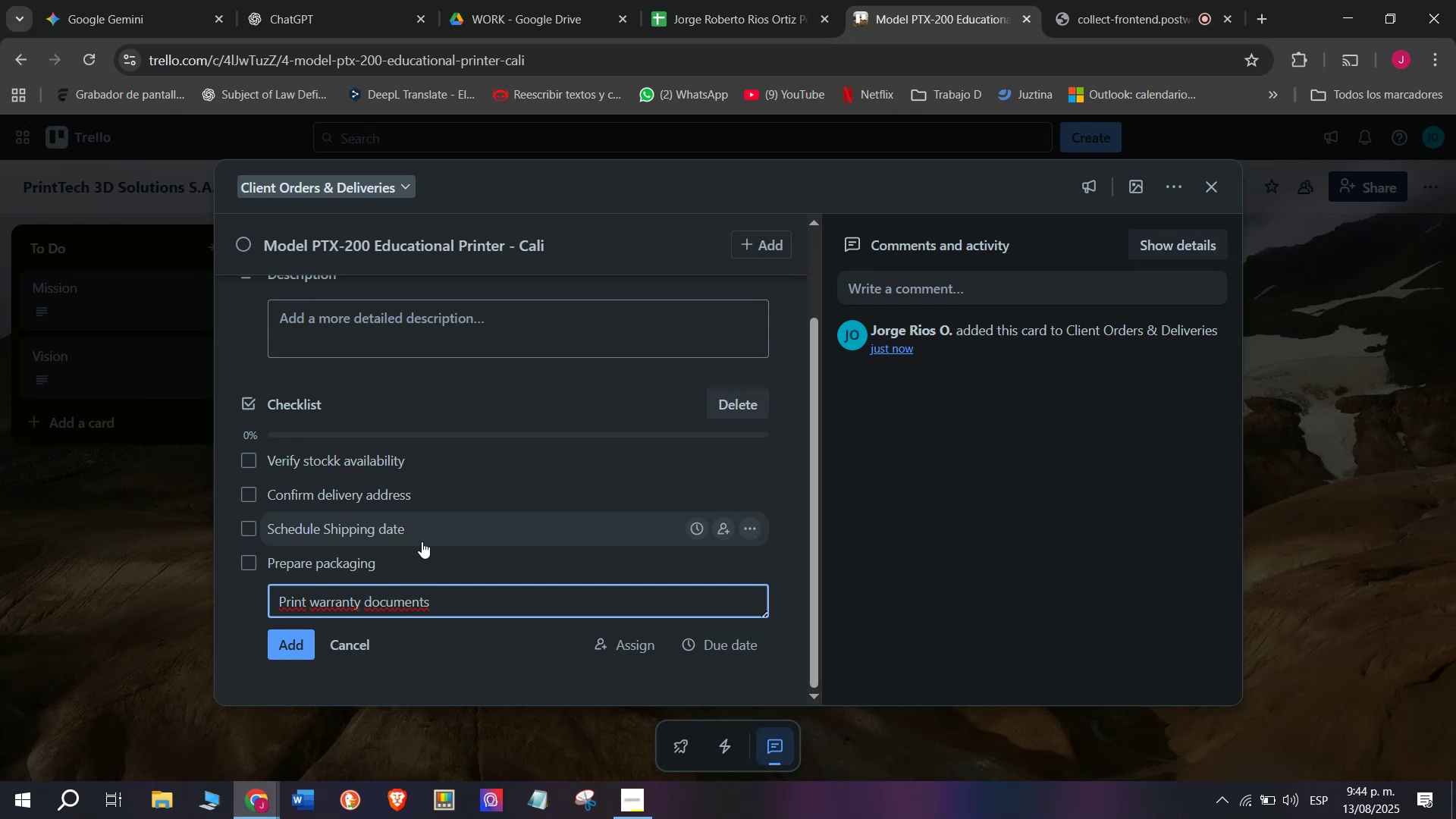 
key(Enter)
 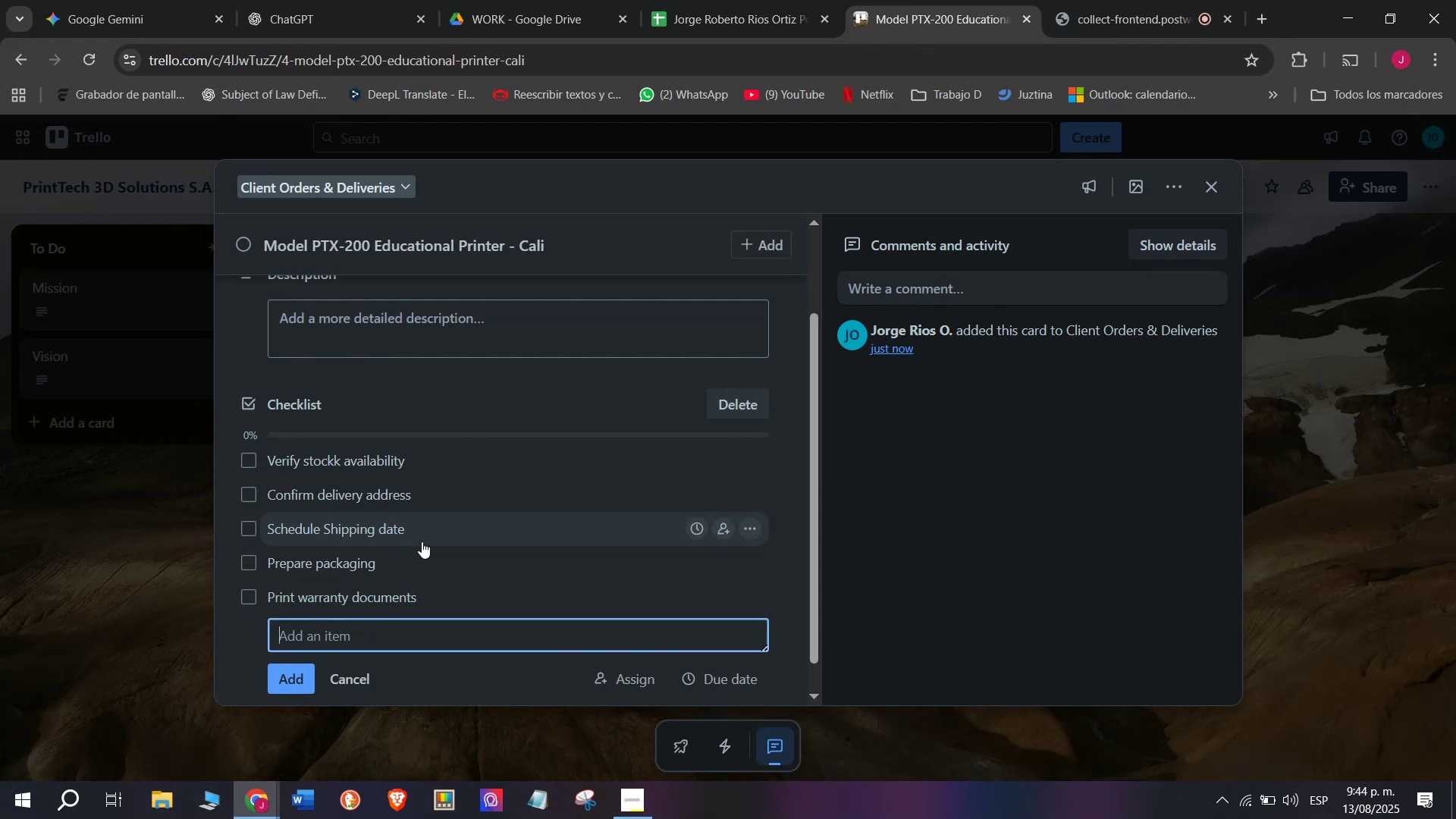 
type(Notify )
 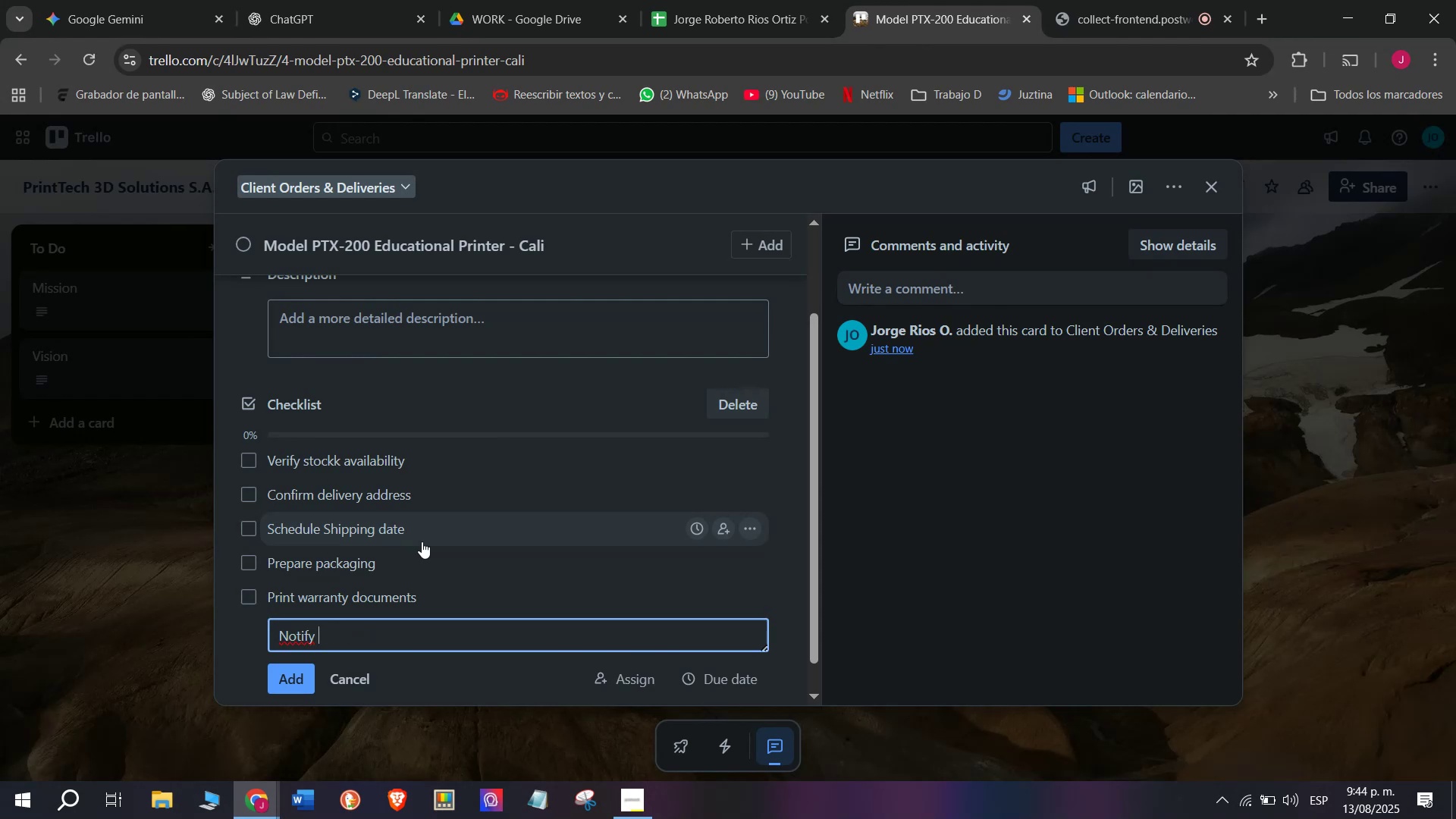 
type(client of ETA)
 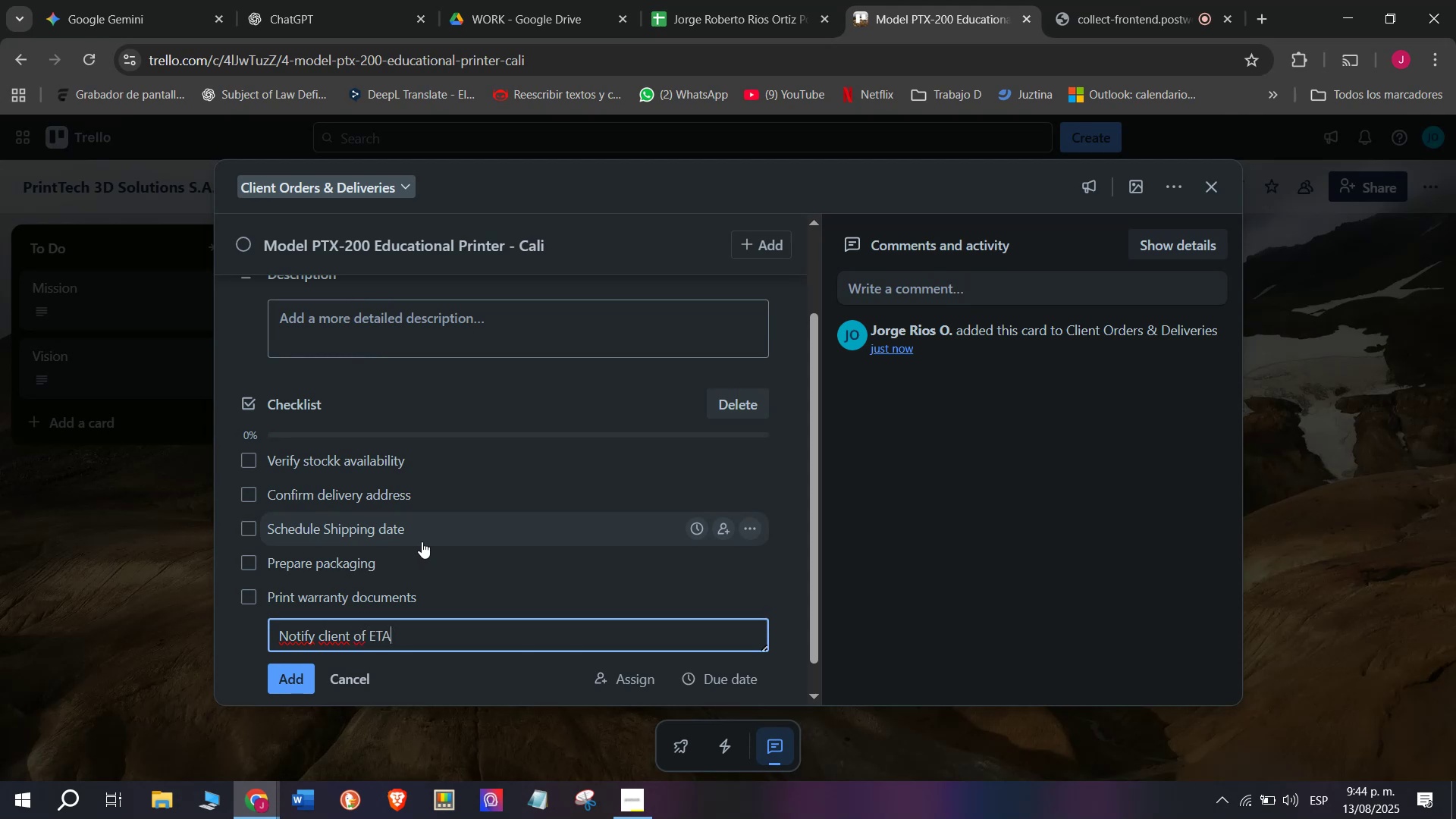 
key(Enter)
 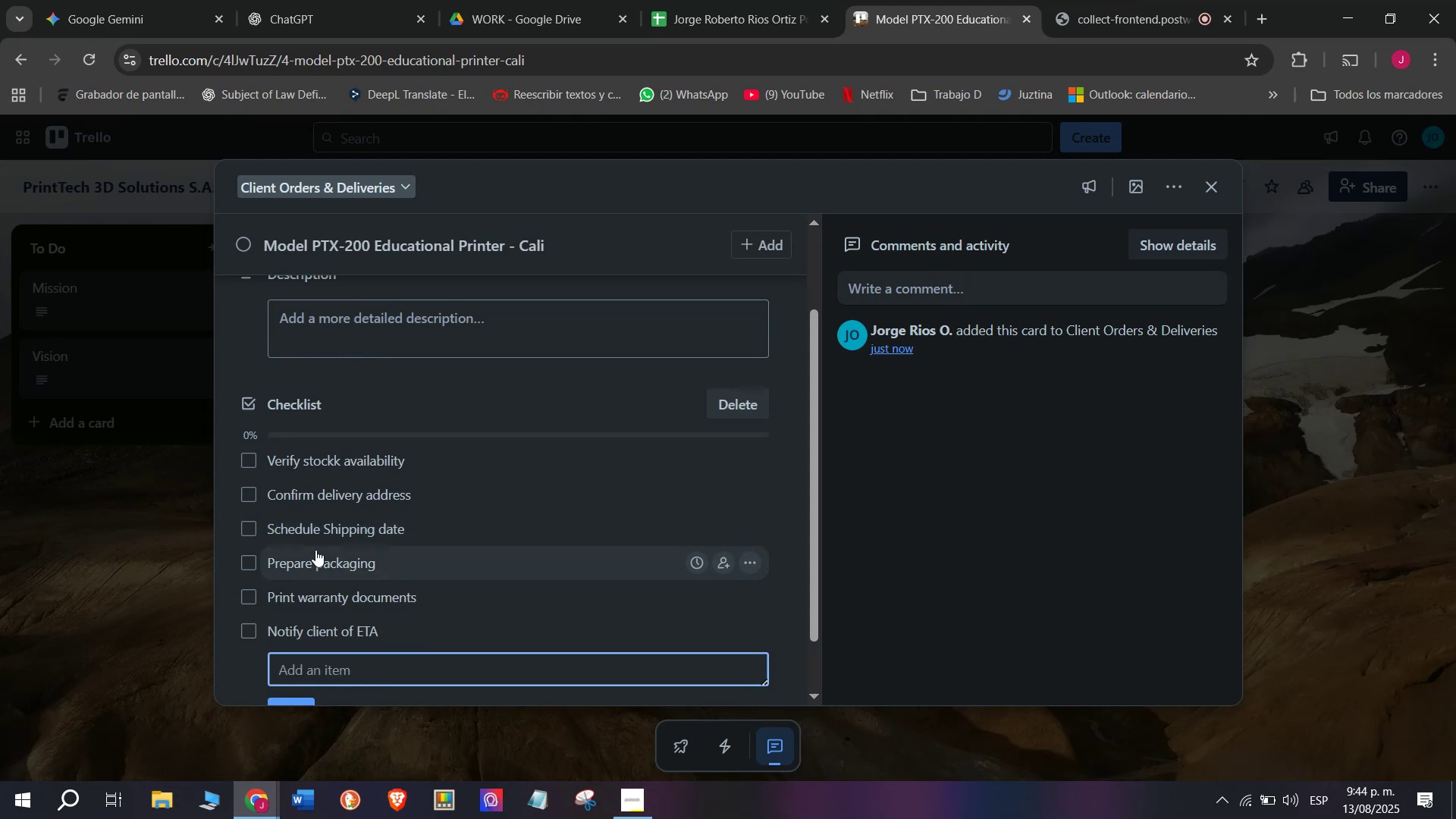 
scroll: coordinate [331, 410], scroll_direction: up, amount: 2.0
 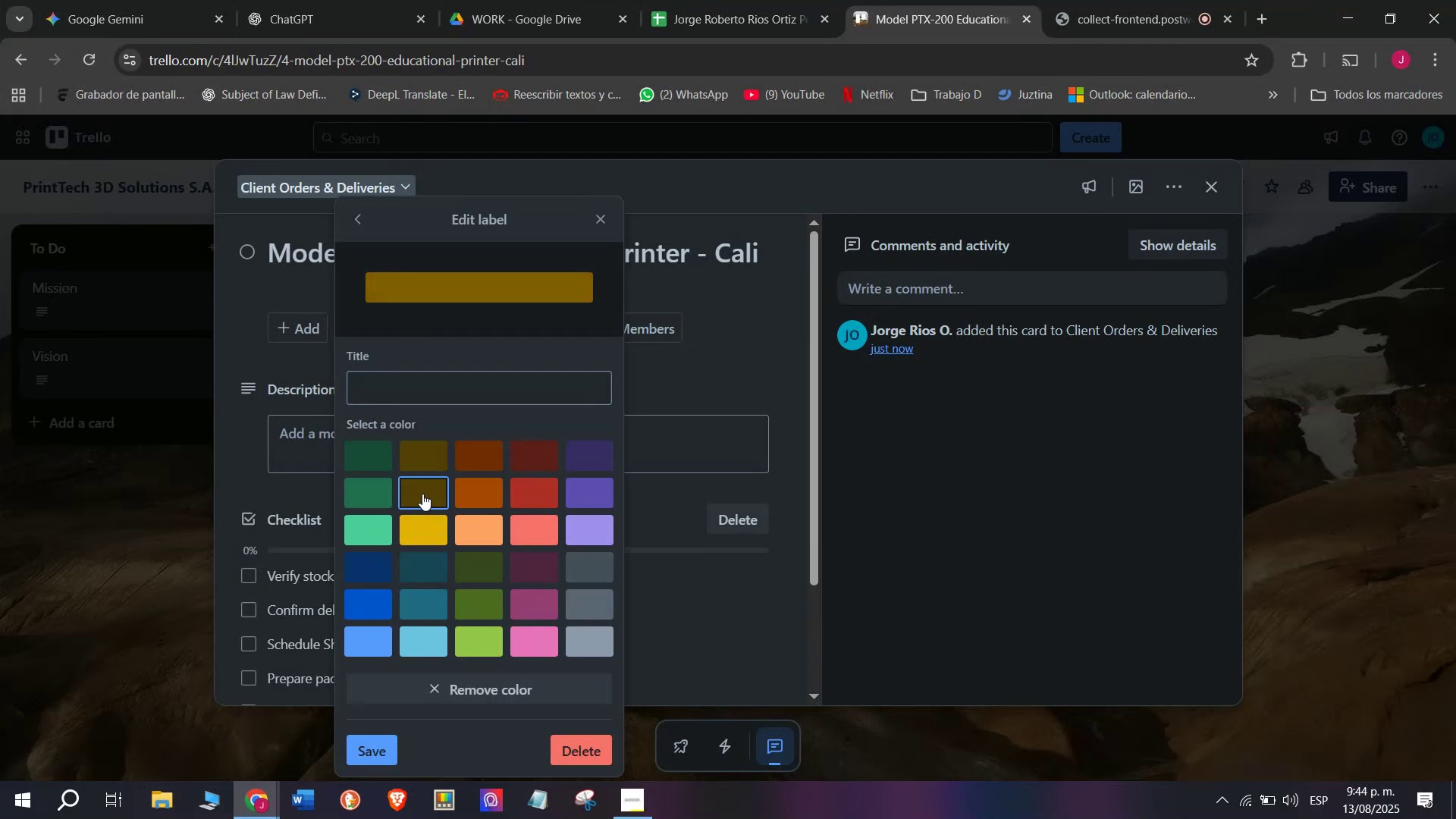 
wait(6.37)
 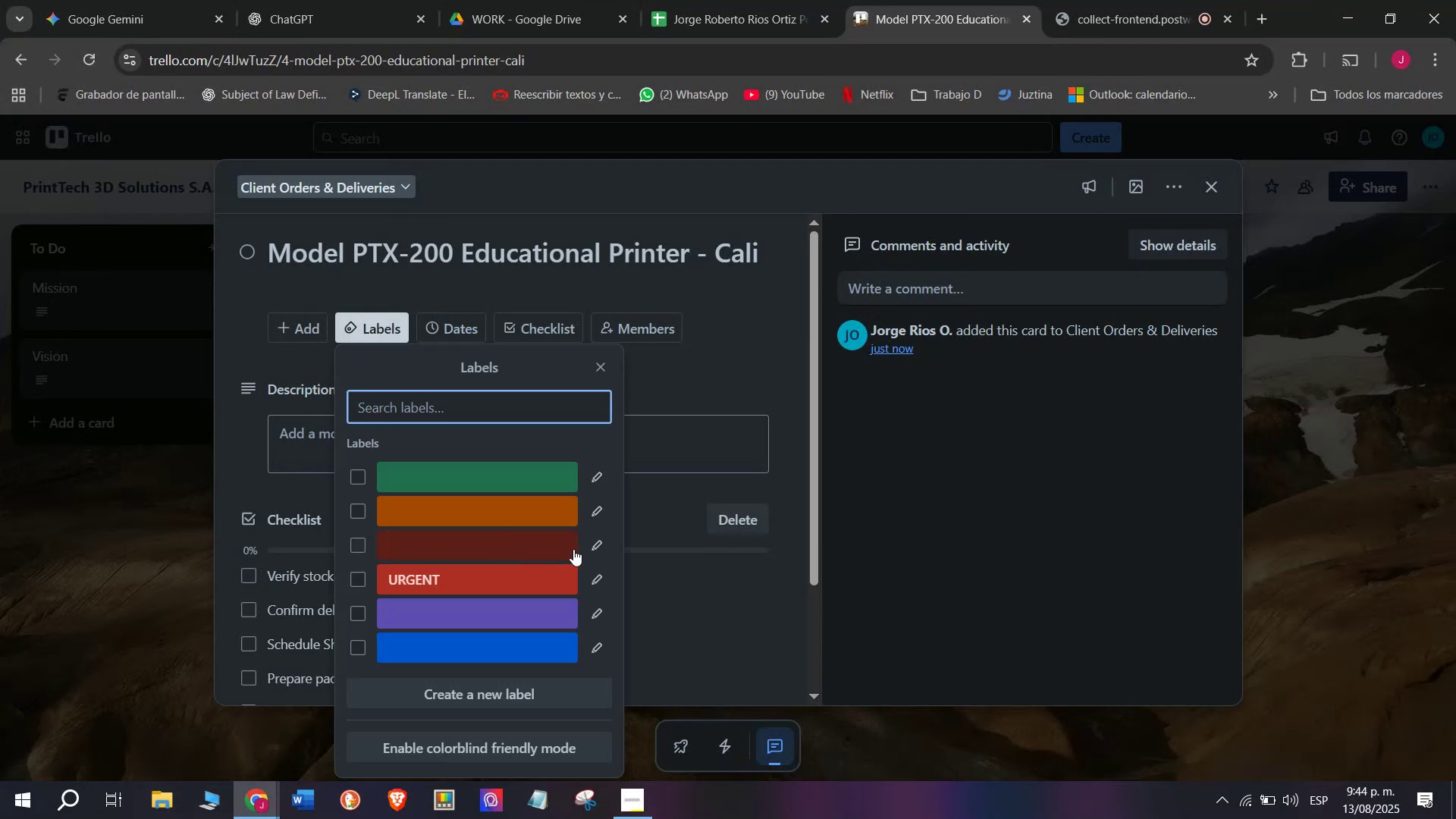 
left_click_drag(start_coordinate=[412, 382], to_coordinate=[412, 378])
 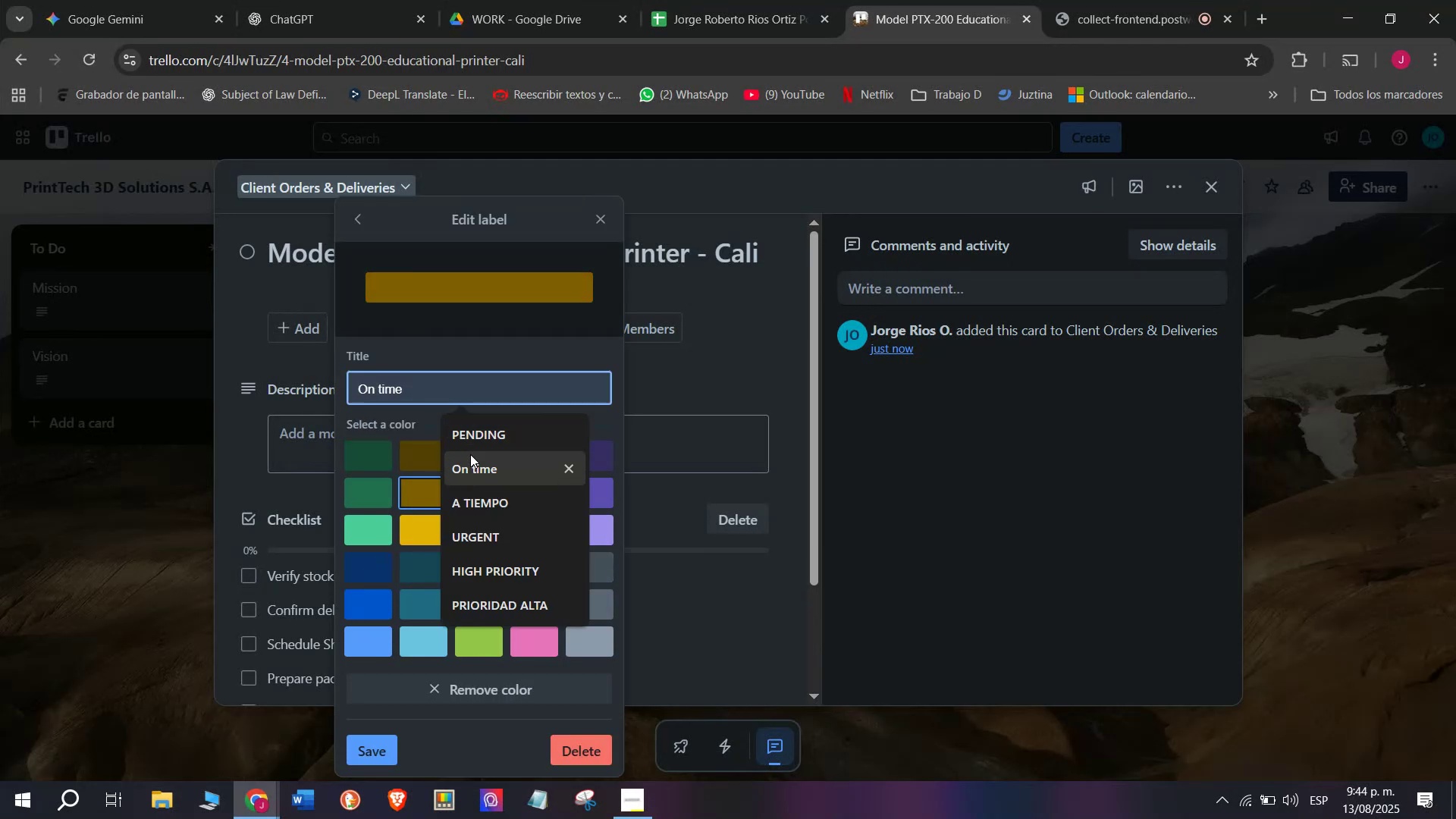 
wait(5.13)
 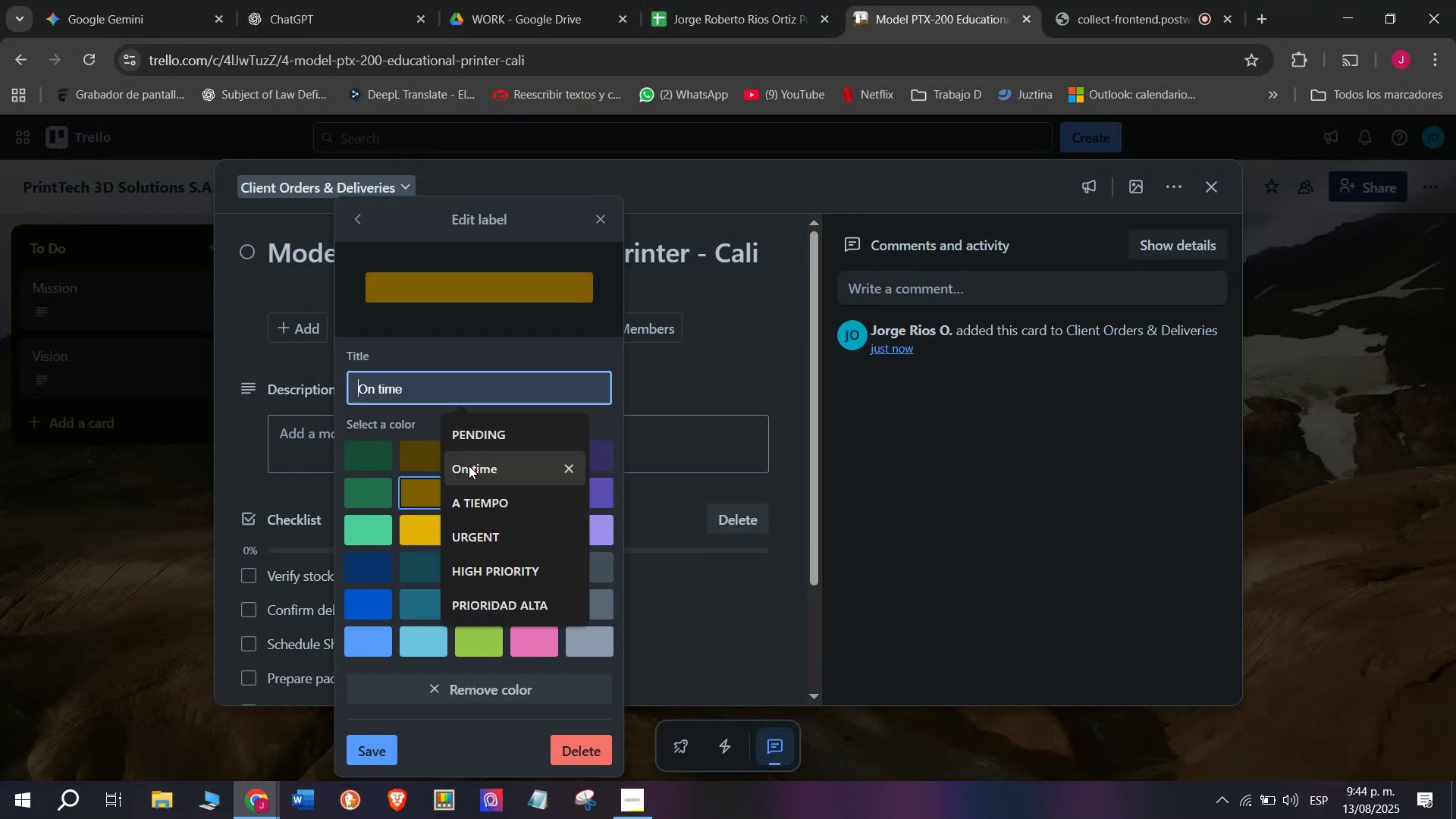 
left_click([471, 441])
 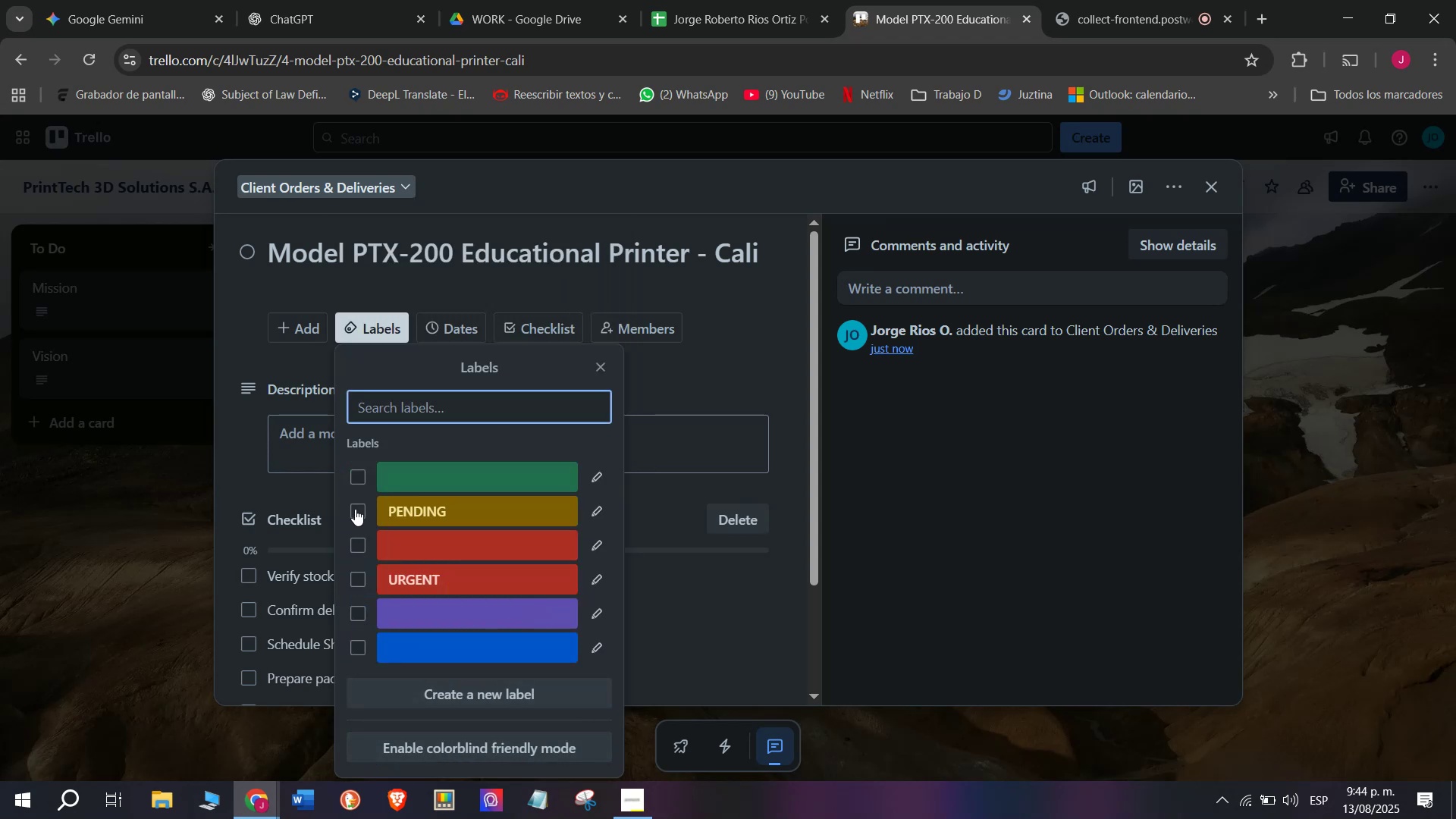 
left_click([174, 553])
 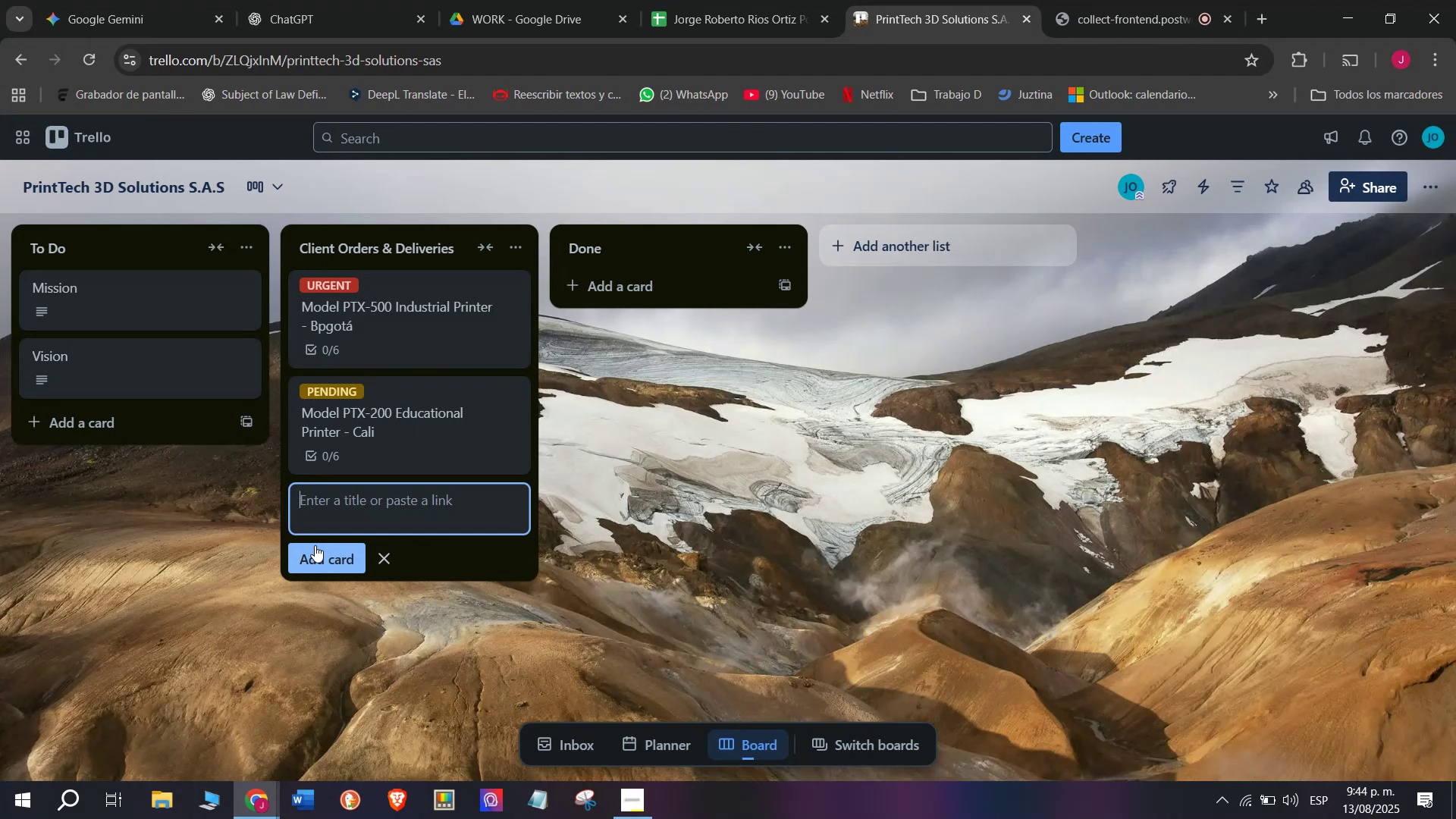 
wait(7.67)
 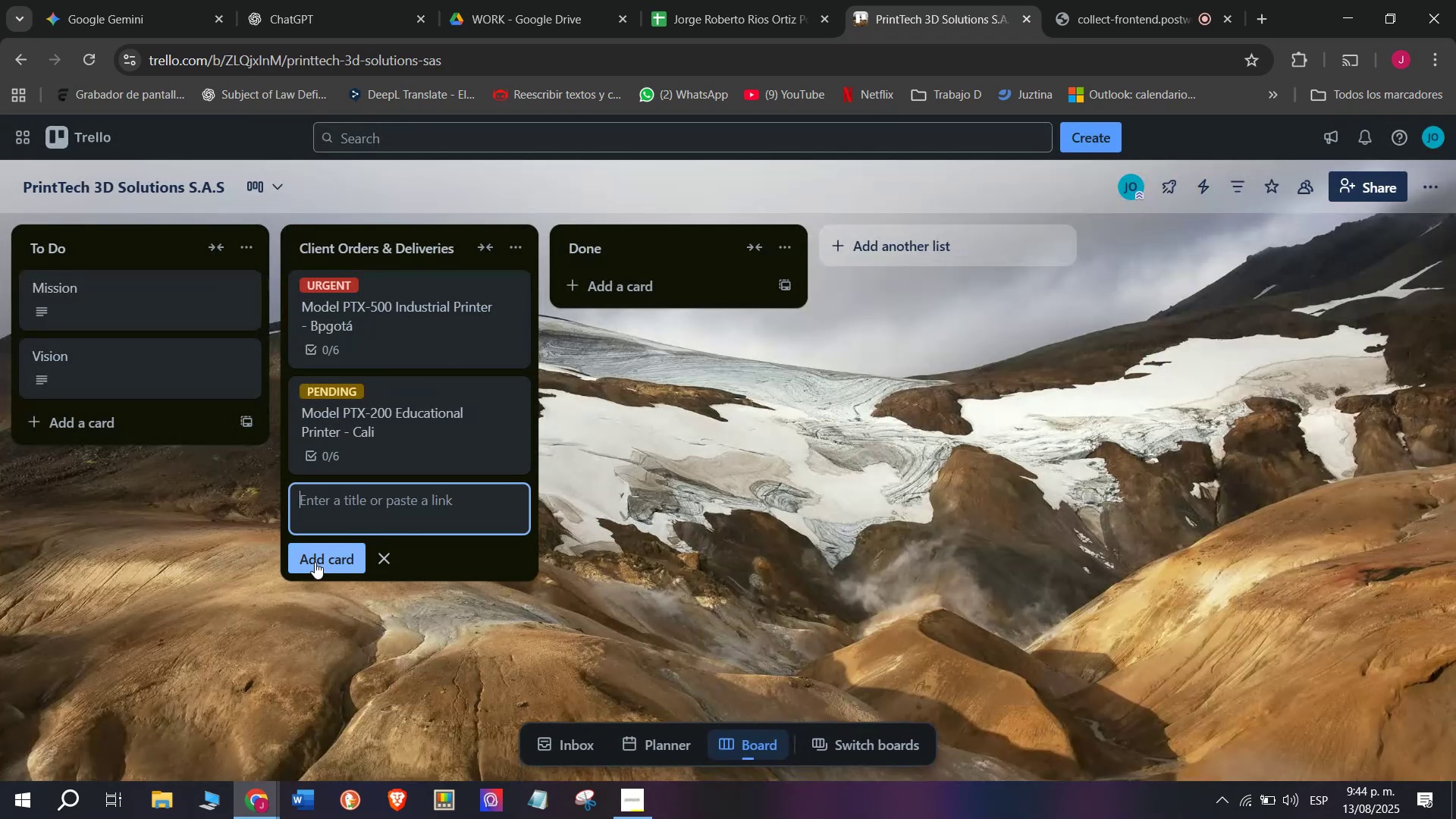 
type(Pt)
key(Backspace)
type(TX )
key(Backspace)
type(-100 Home Printer)
 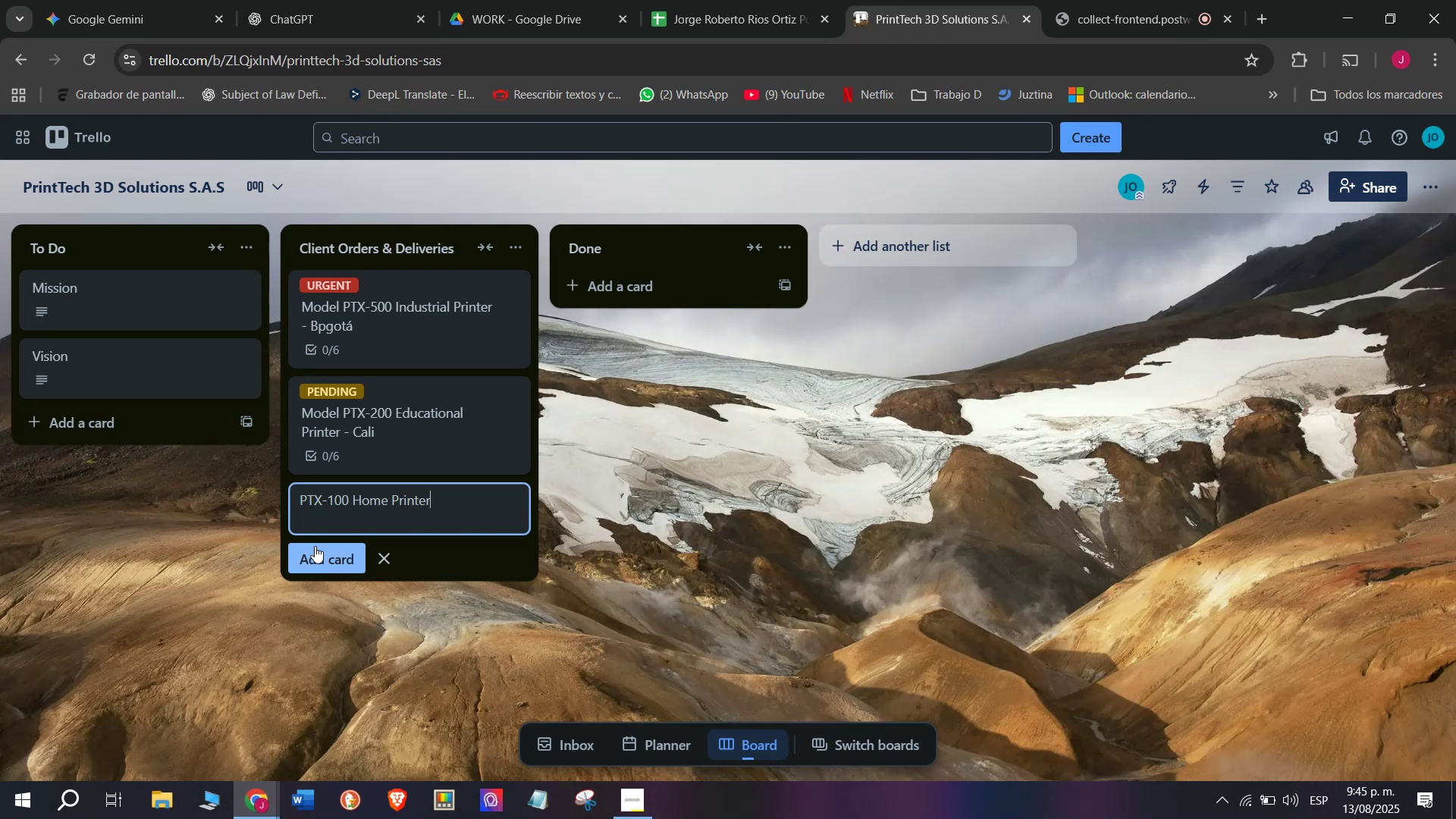 
wait(5.15)
 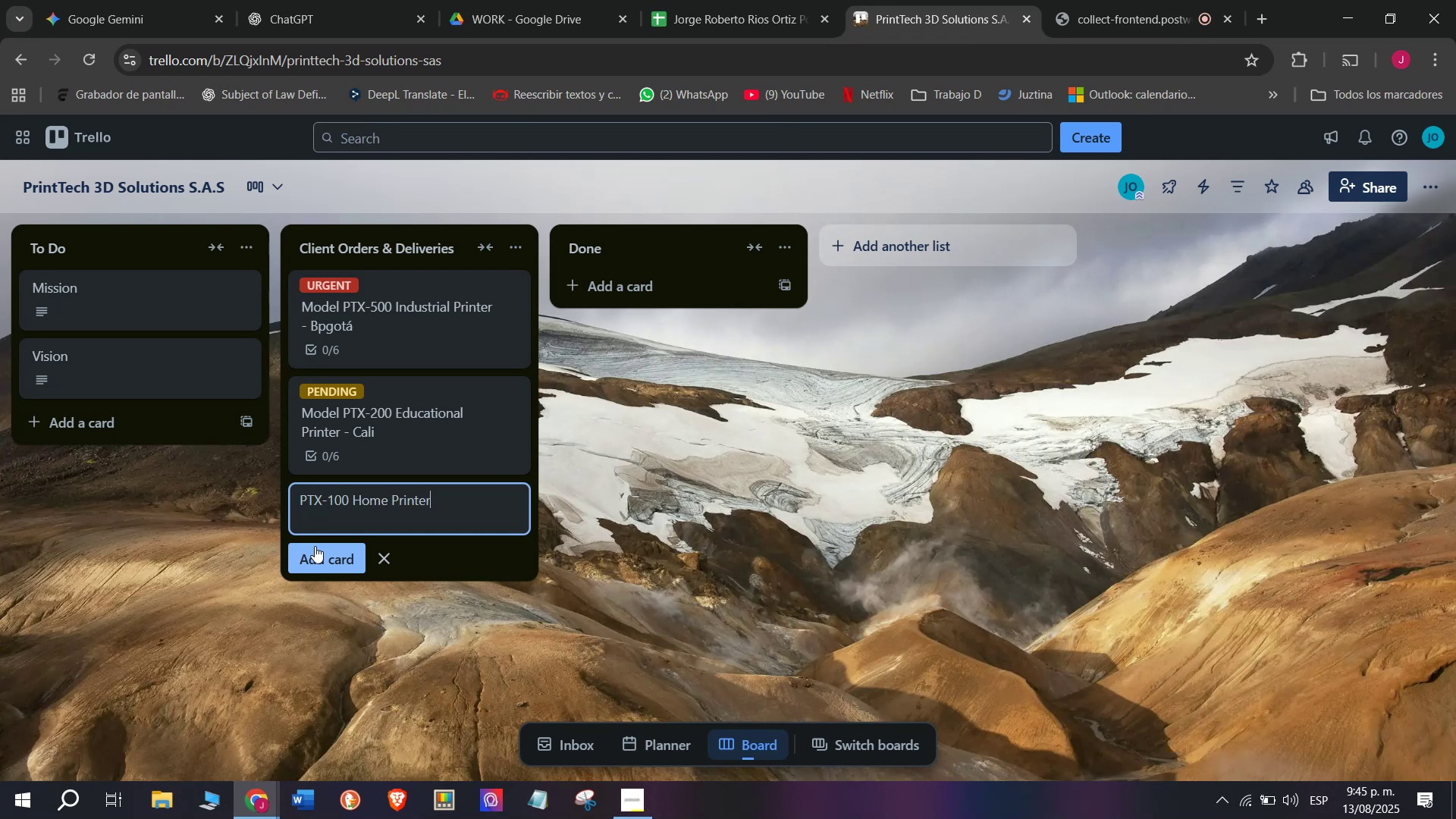 
key(Space)
 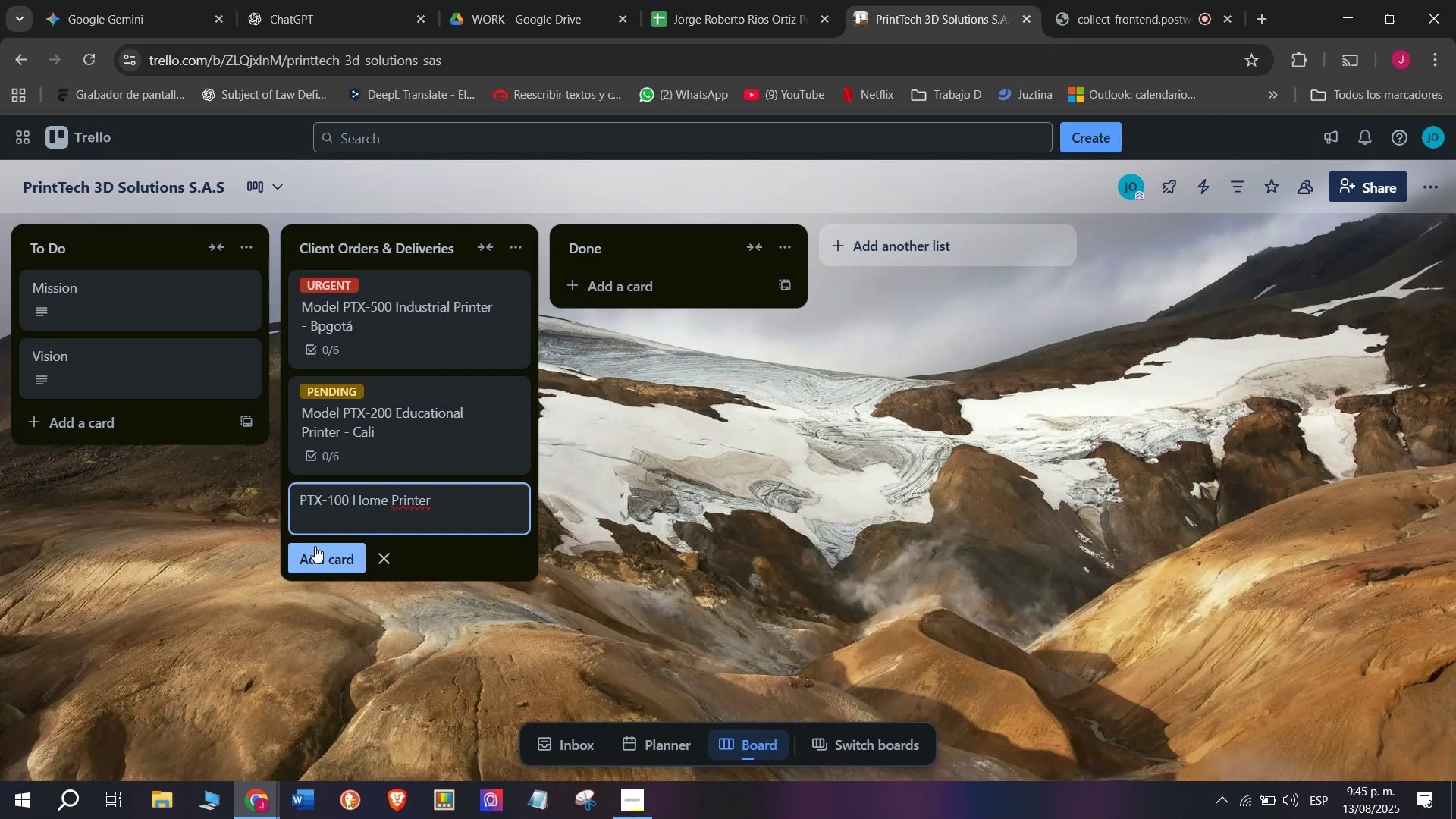 
key(Minus)
 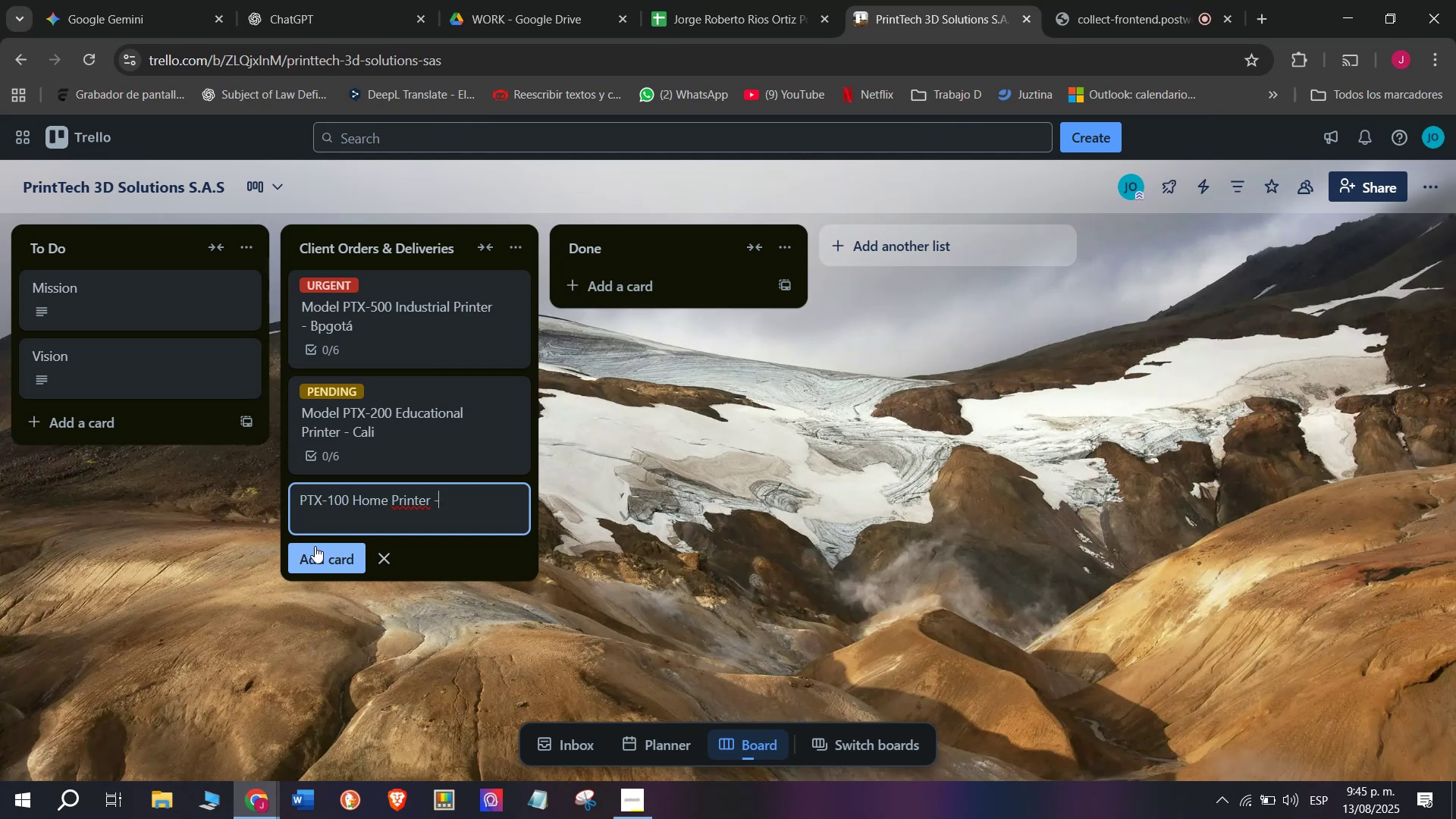 
key(Space)
 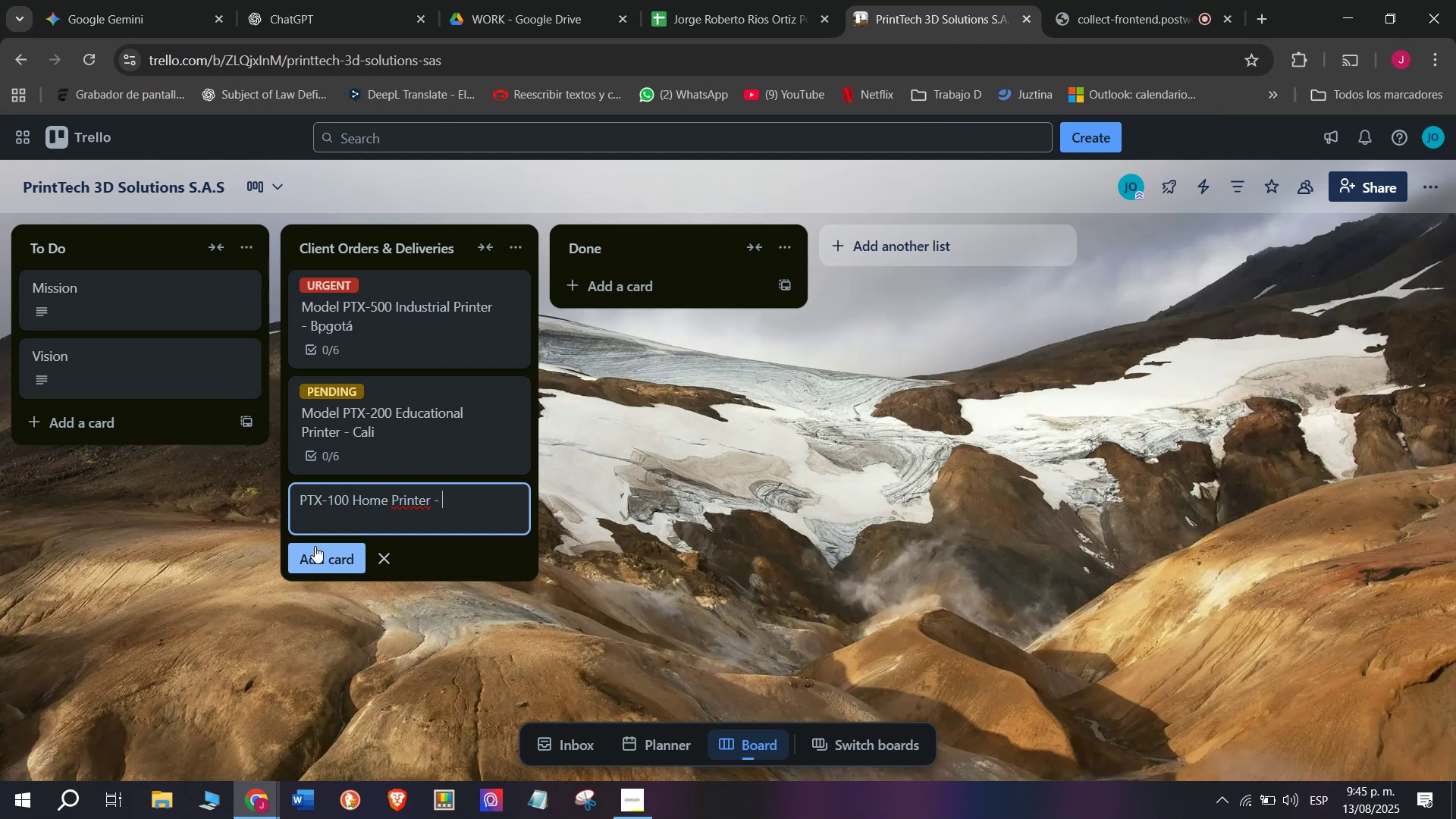 
type(Barranquilla)
 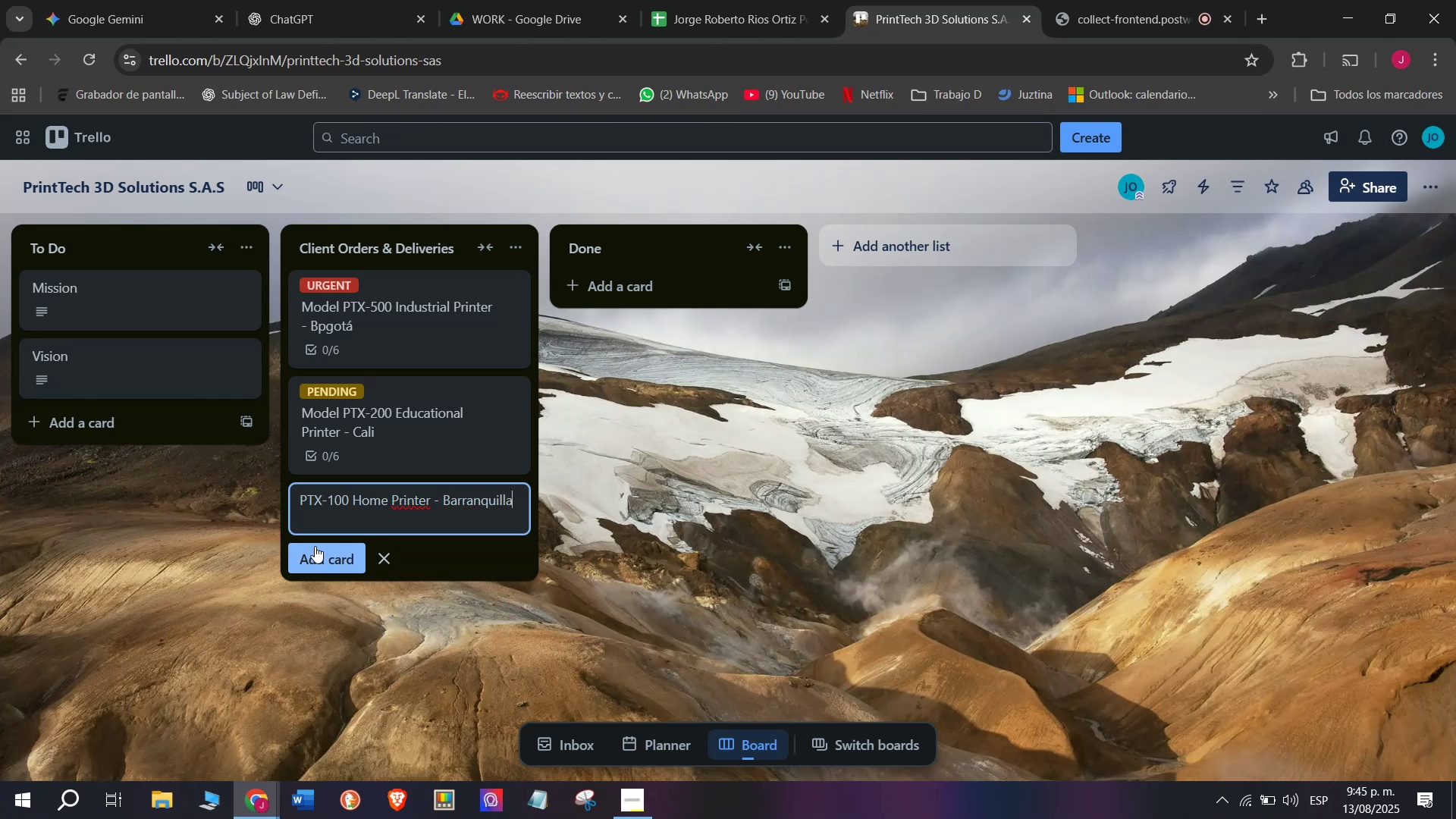 
wait(5.87)
 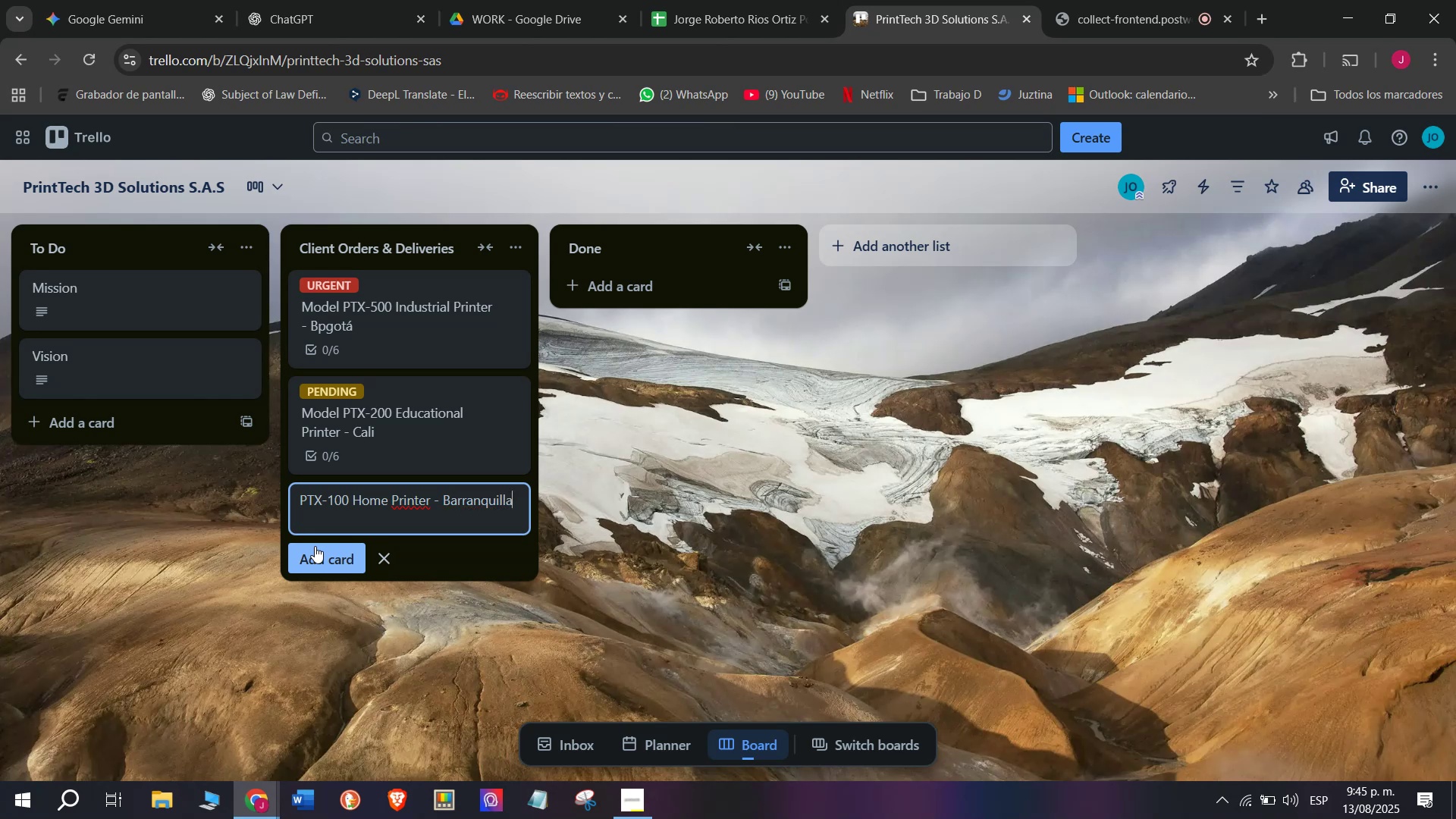 
key(Enter)
 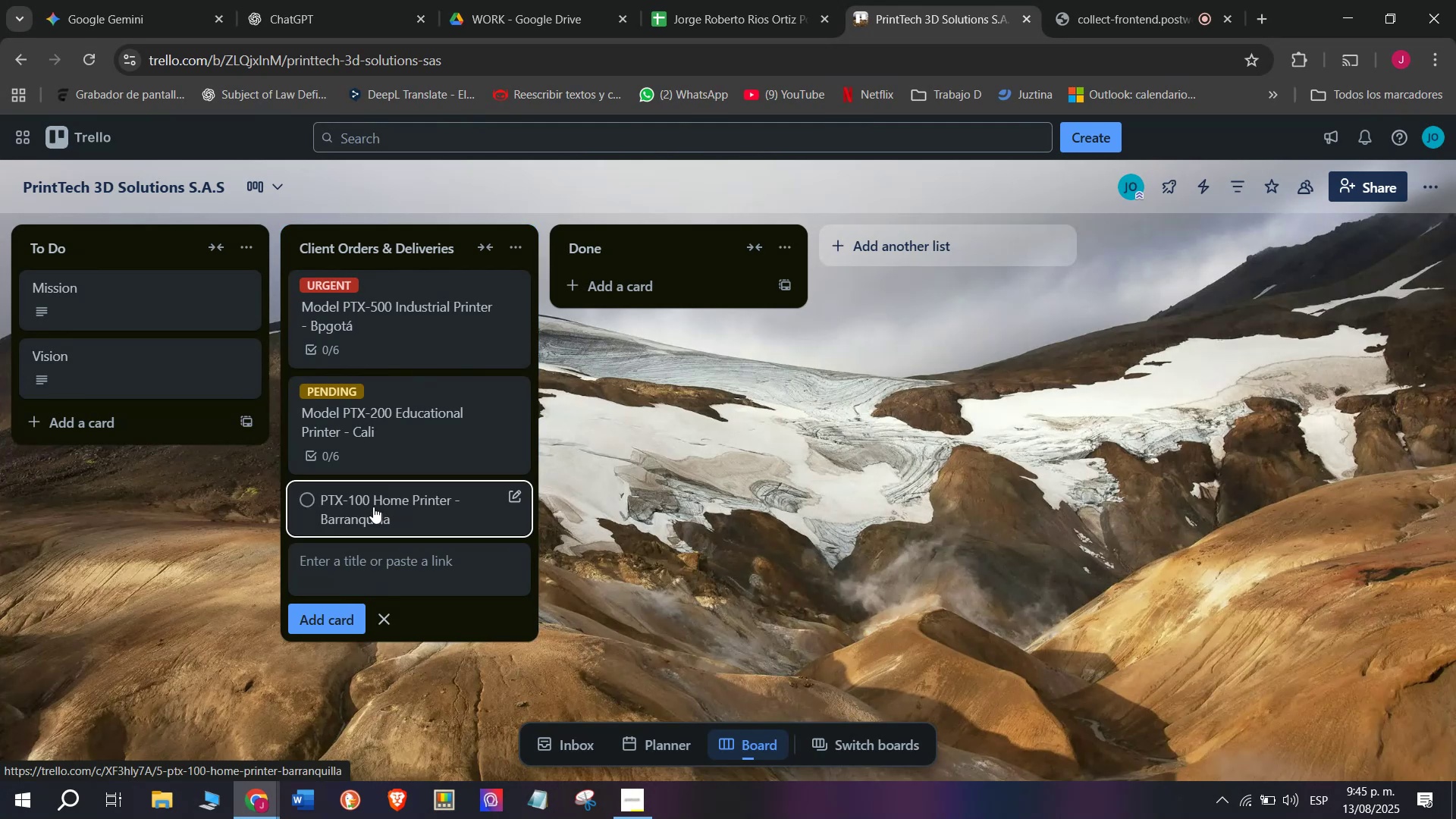 
left_click([435, 492])
 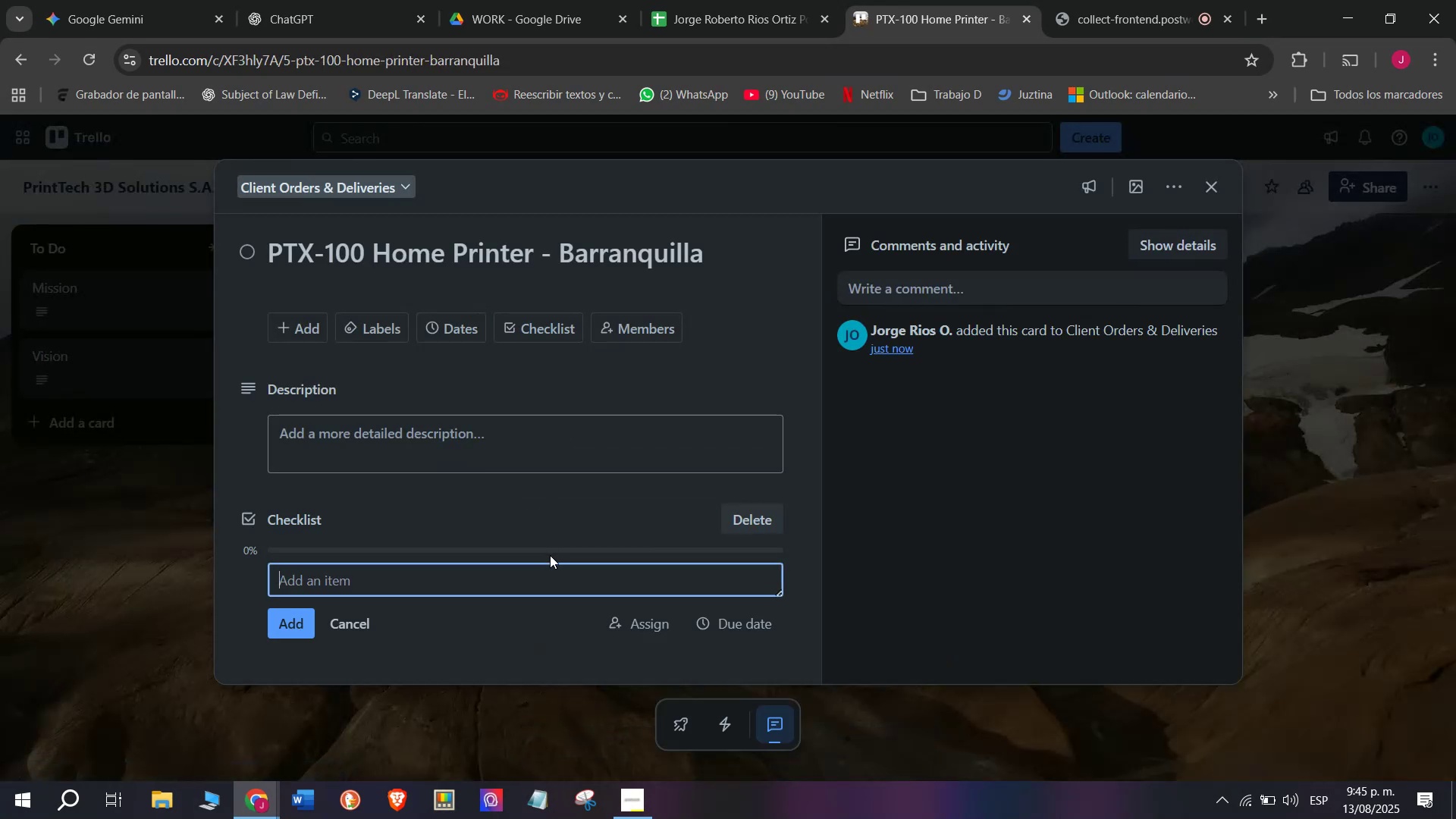 
wait(5.56)
 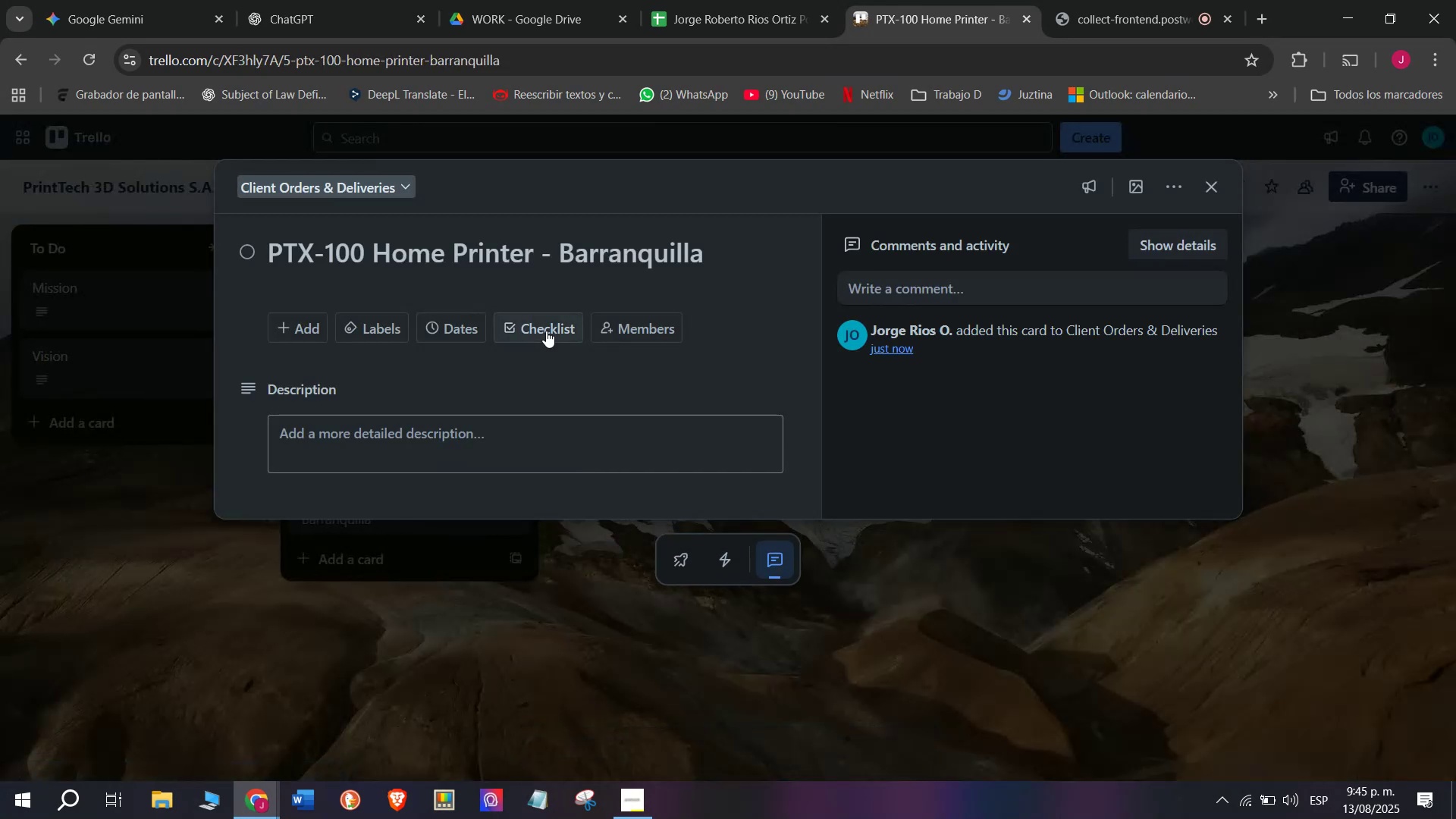 
type(Locate ite)
 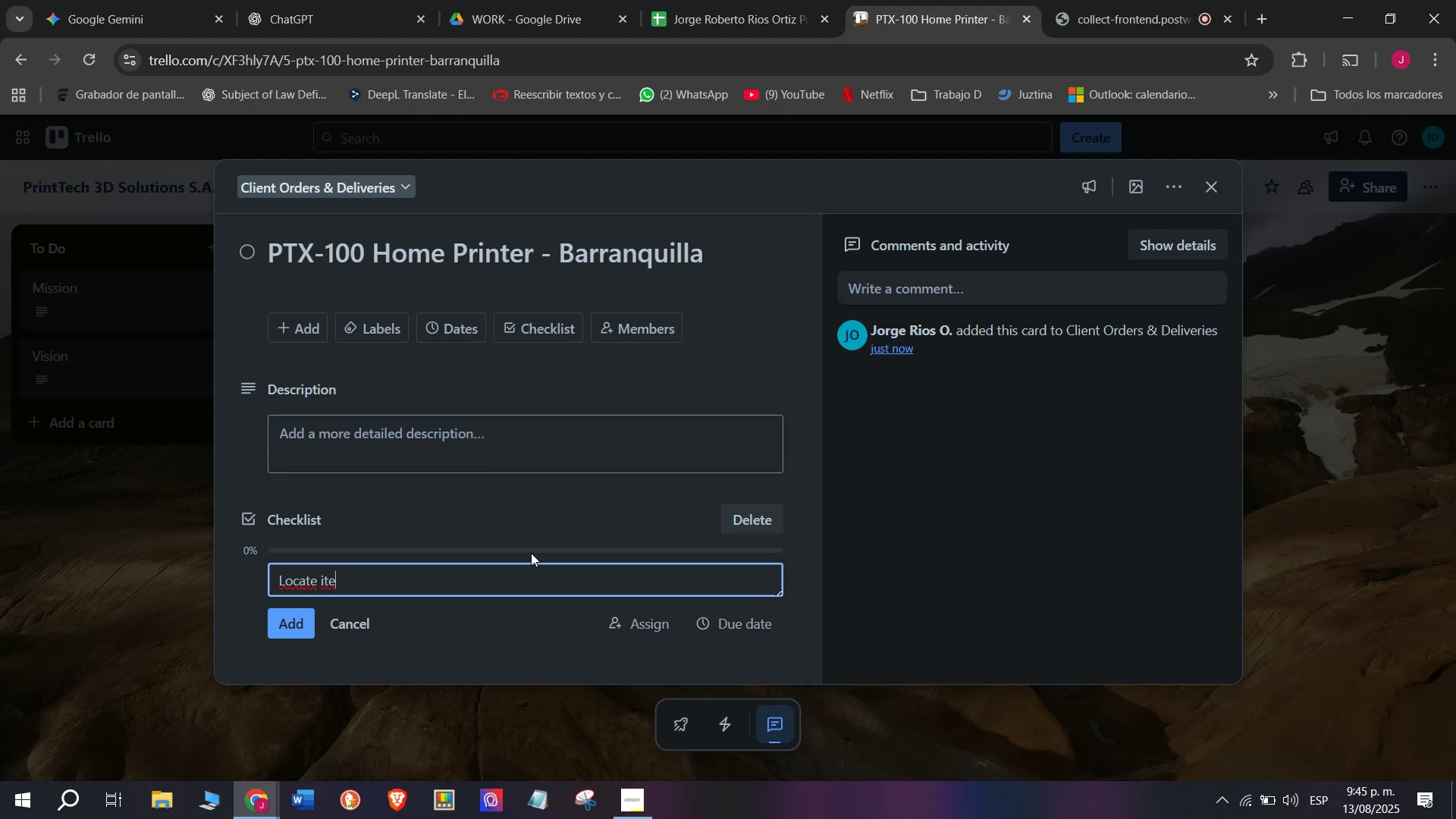 
type(m in )
 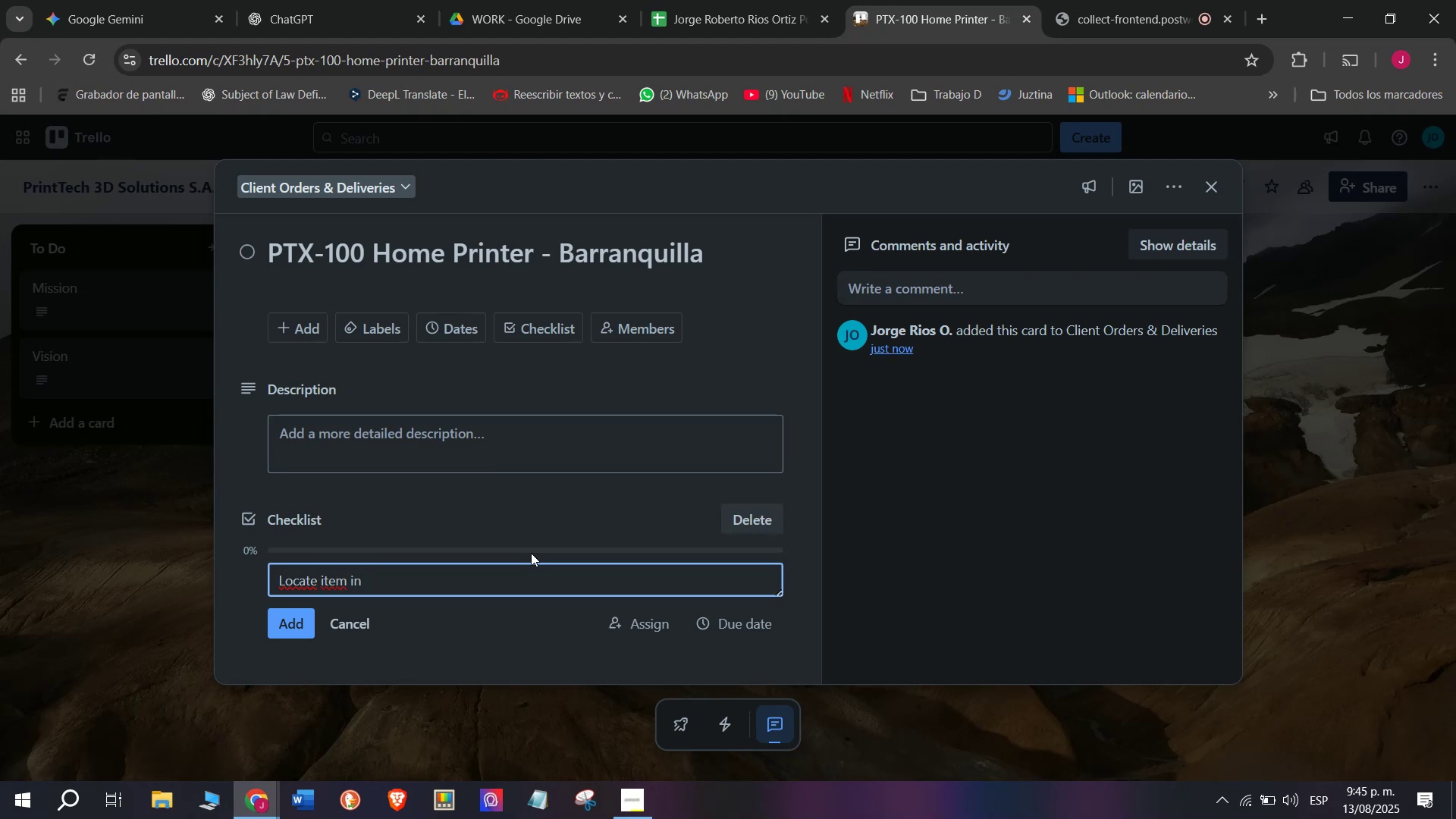 
wait(8.01)
 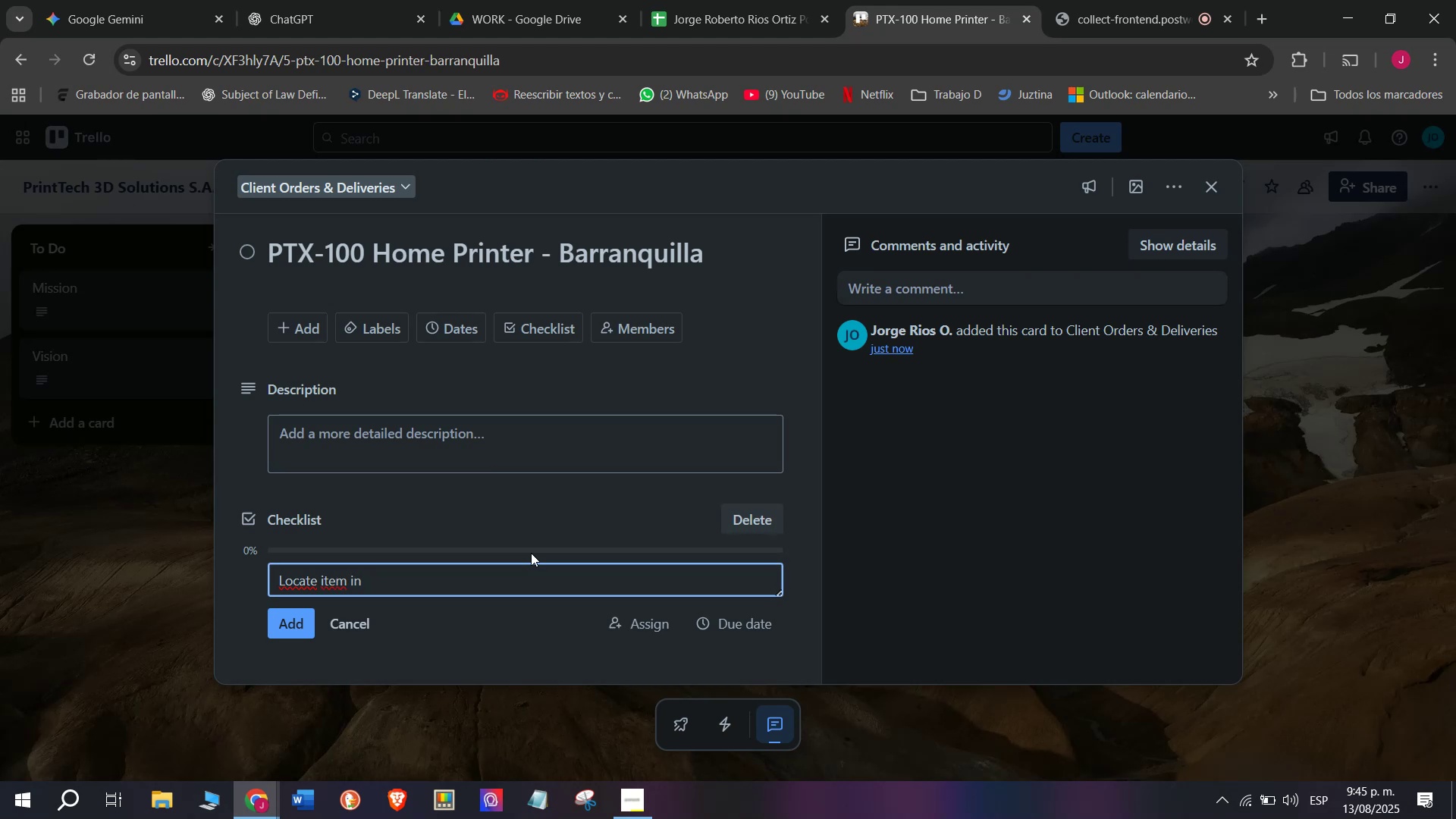 
type(warehouse)
 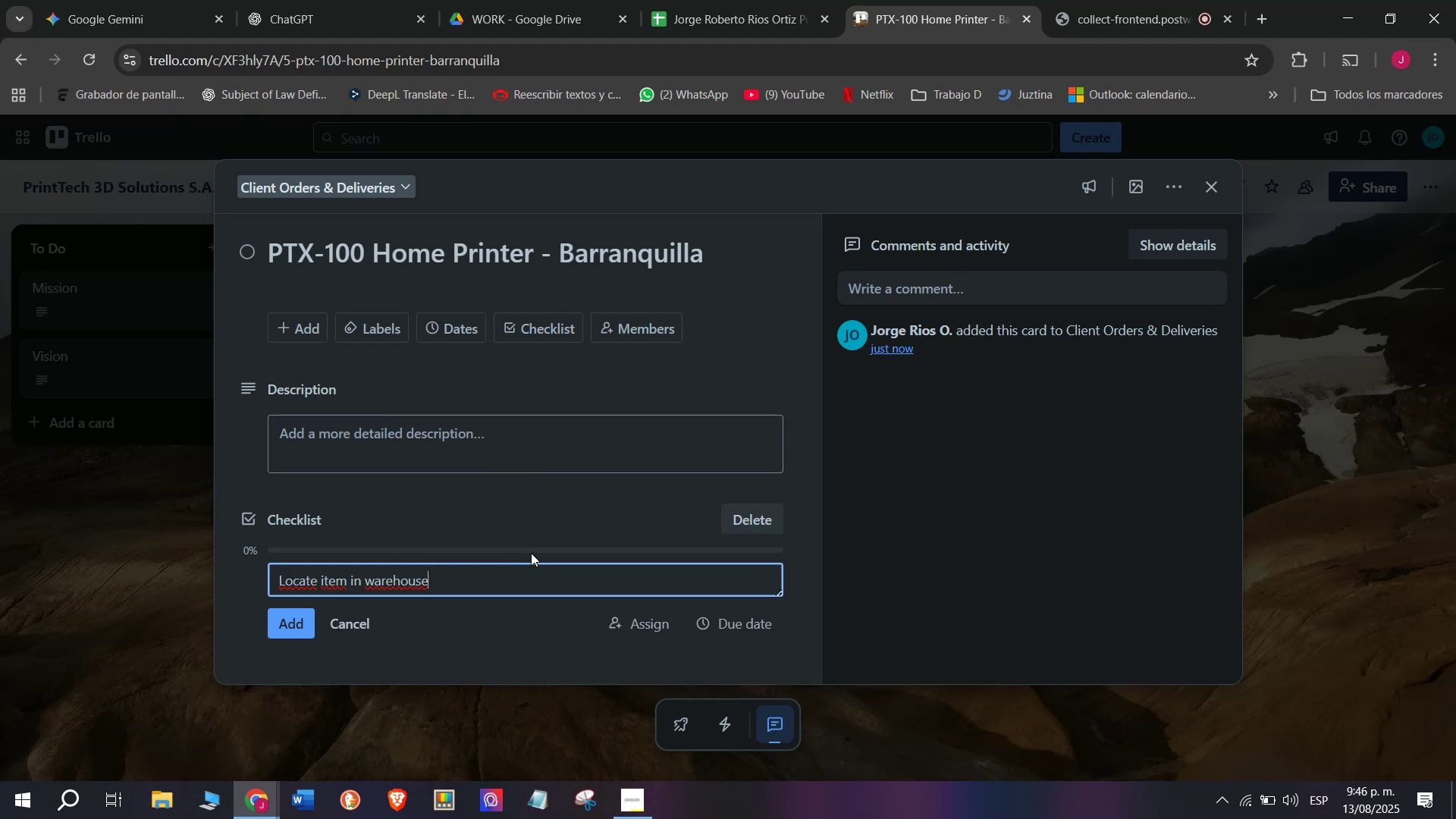 
wait(6.29)
 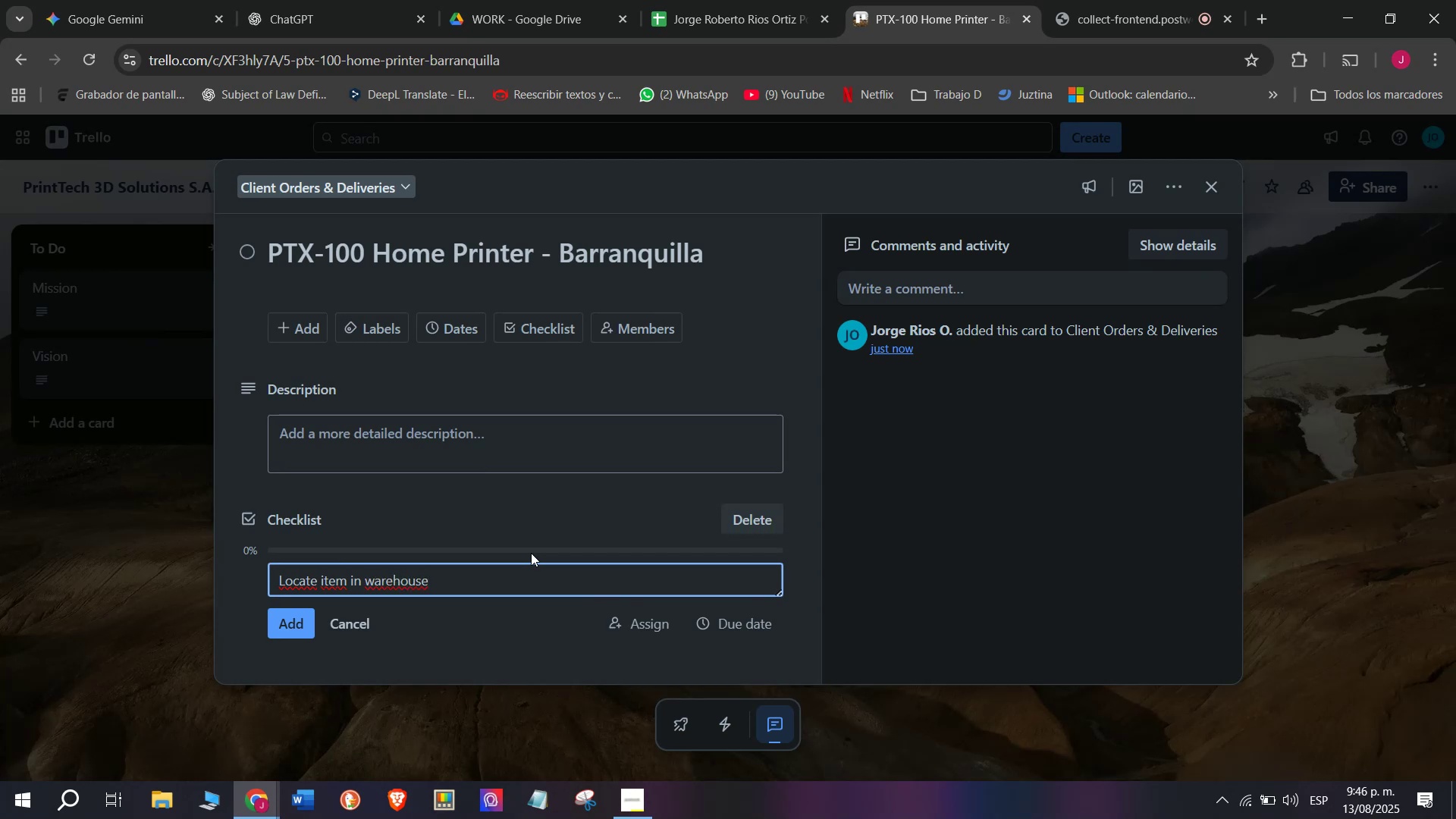 
key(Enter)
 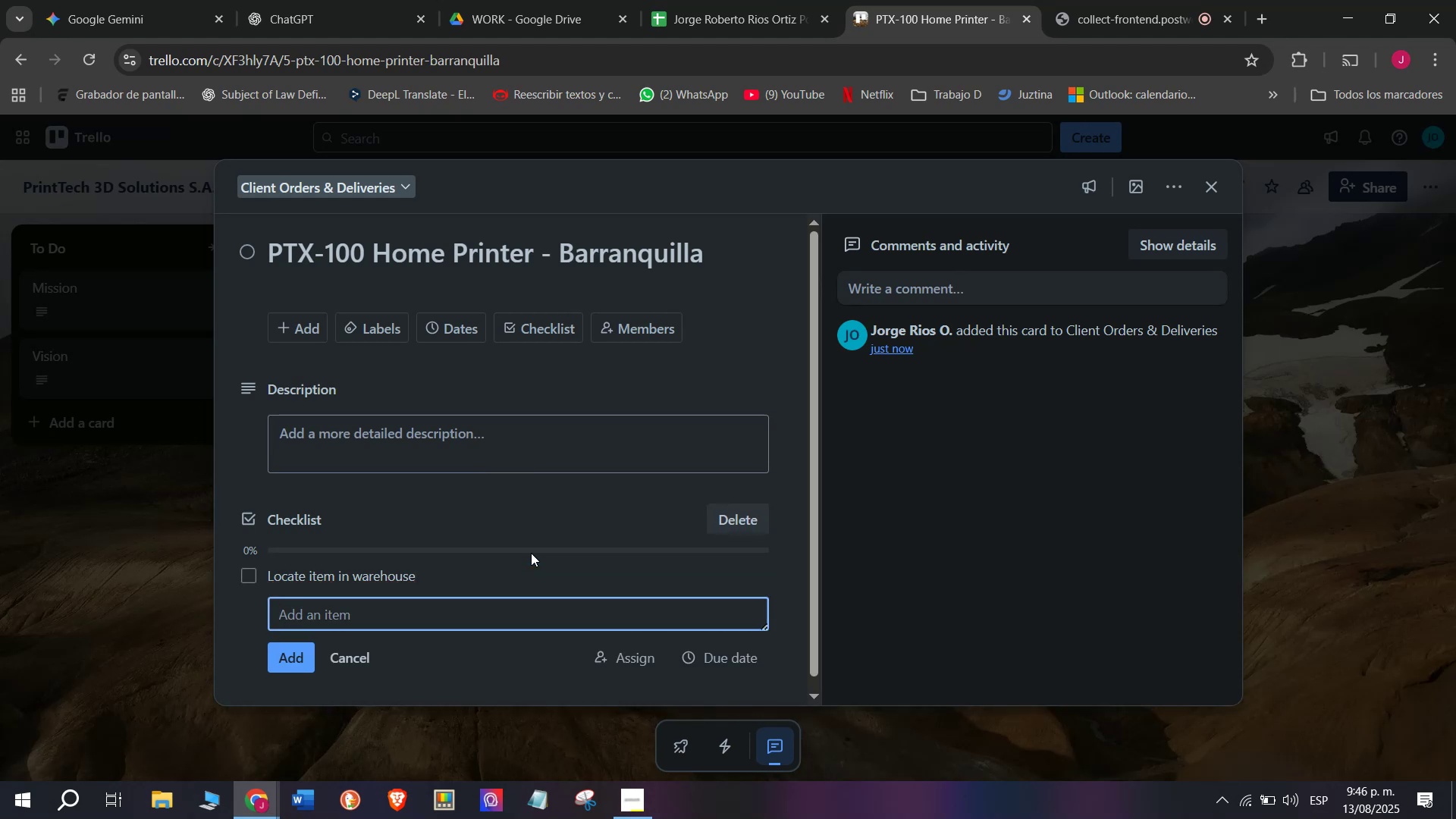 
type(preform quality check)
 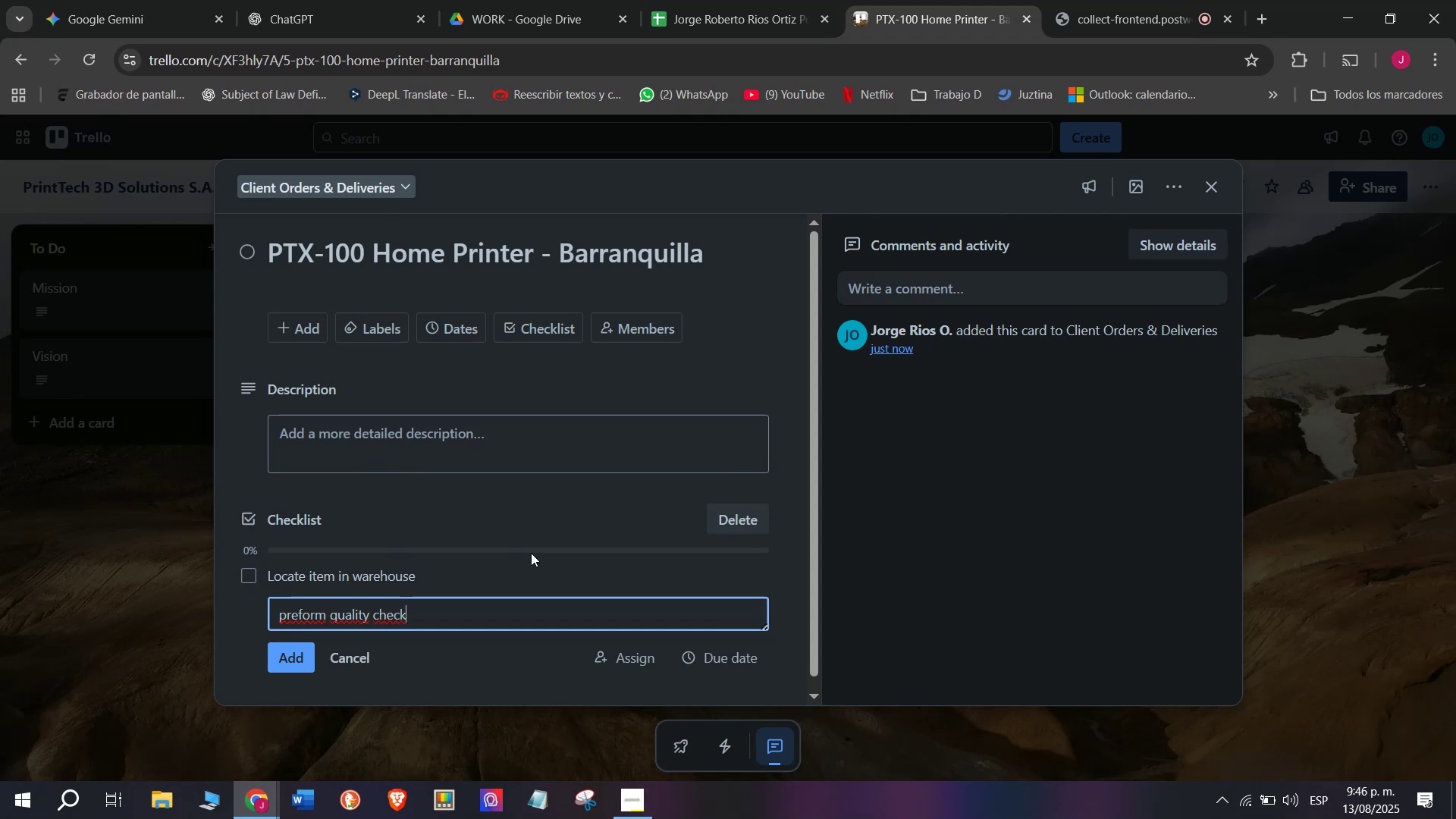 
key(Enter)
 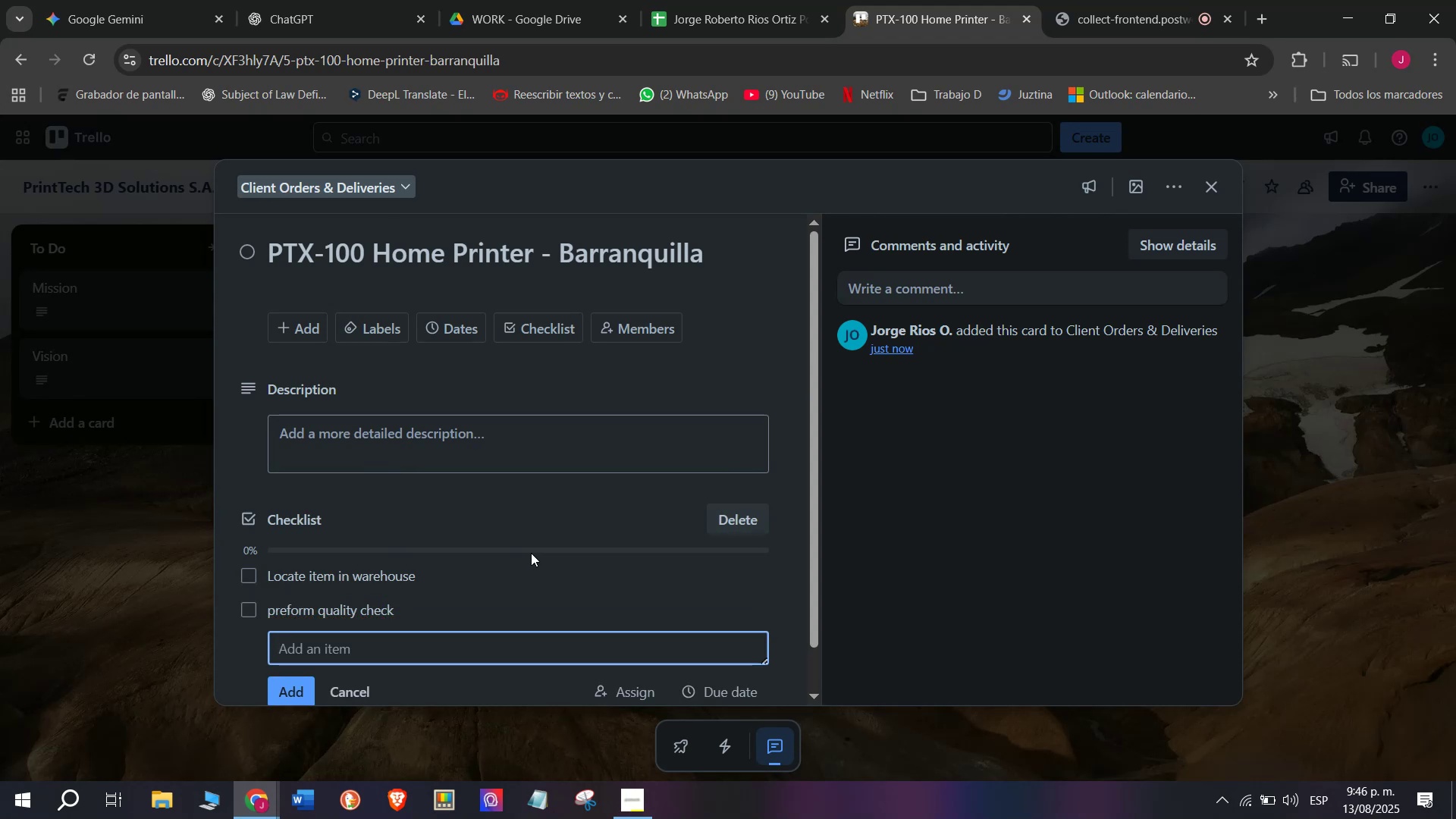 
type(Pack)
 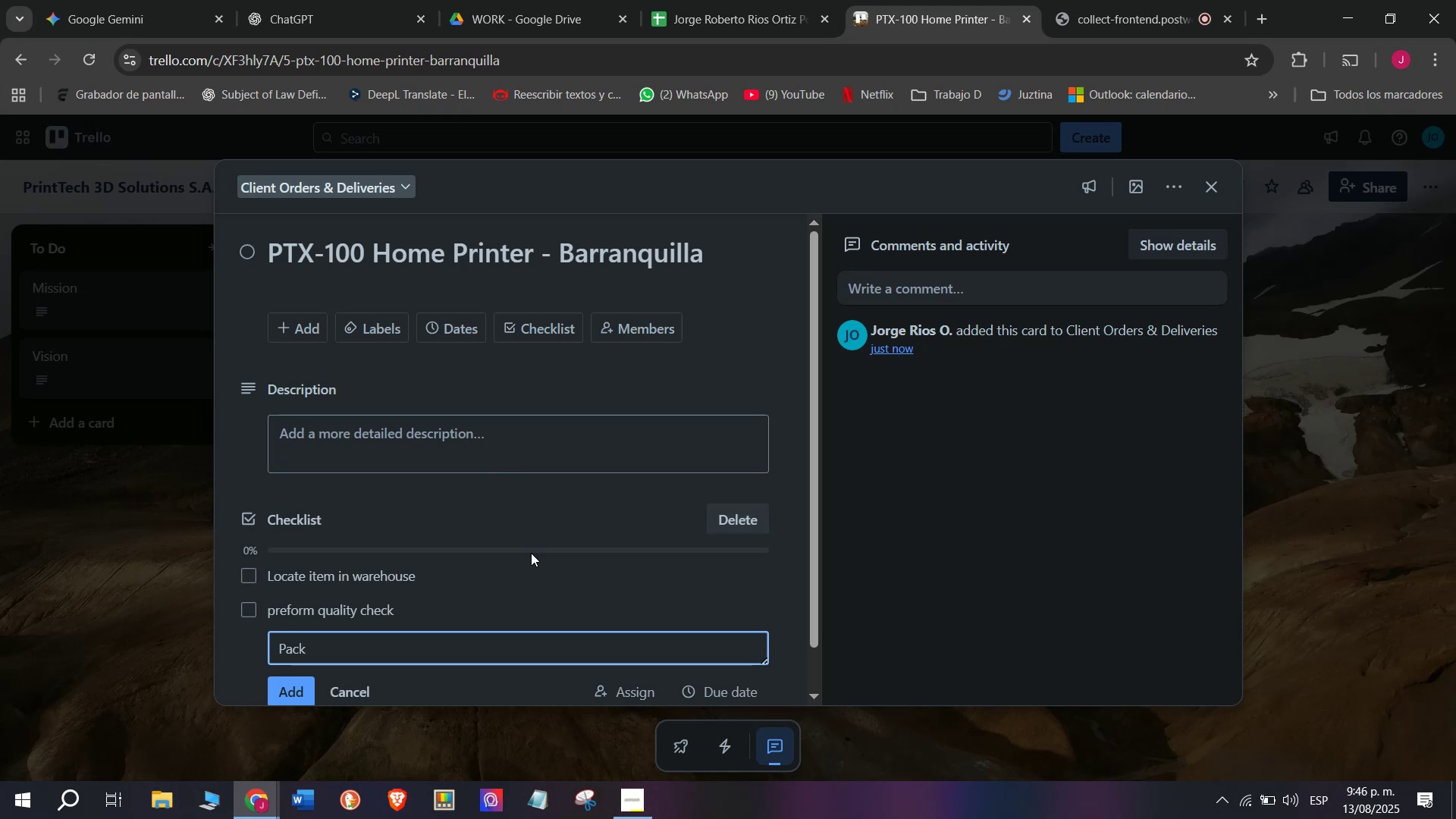 
type(age with )
 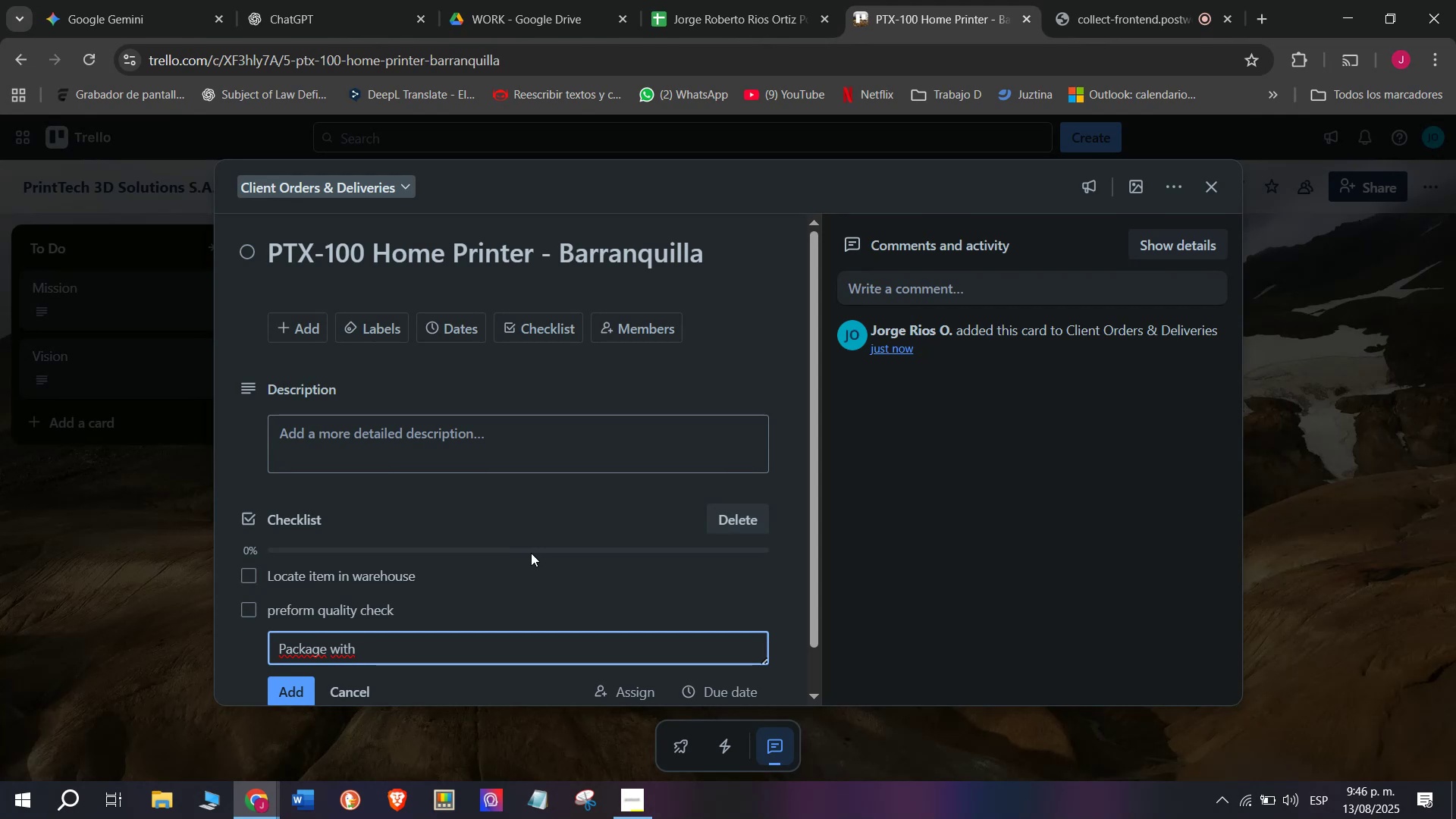 
type(accessories)
 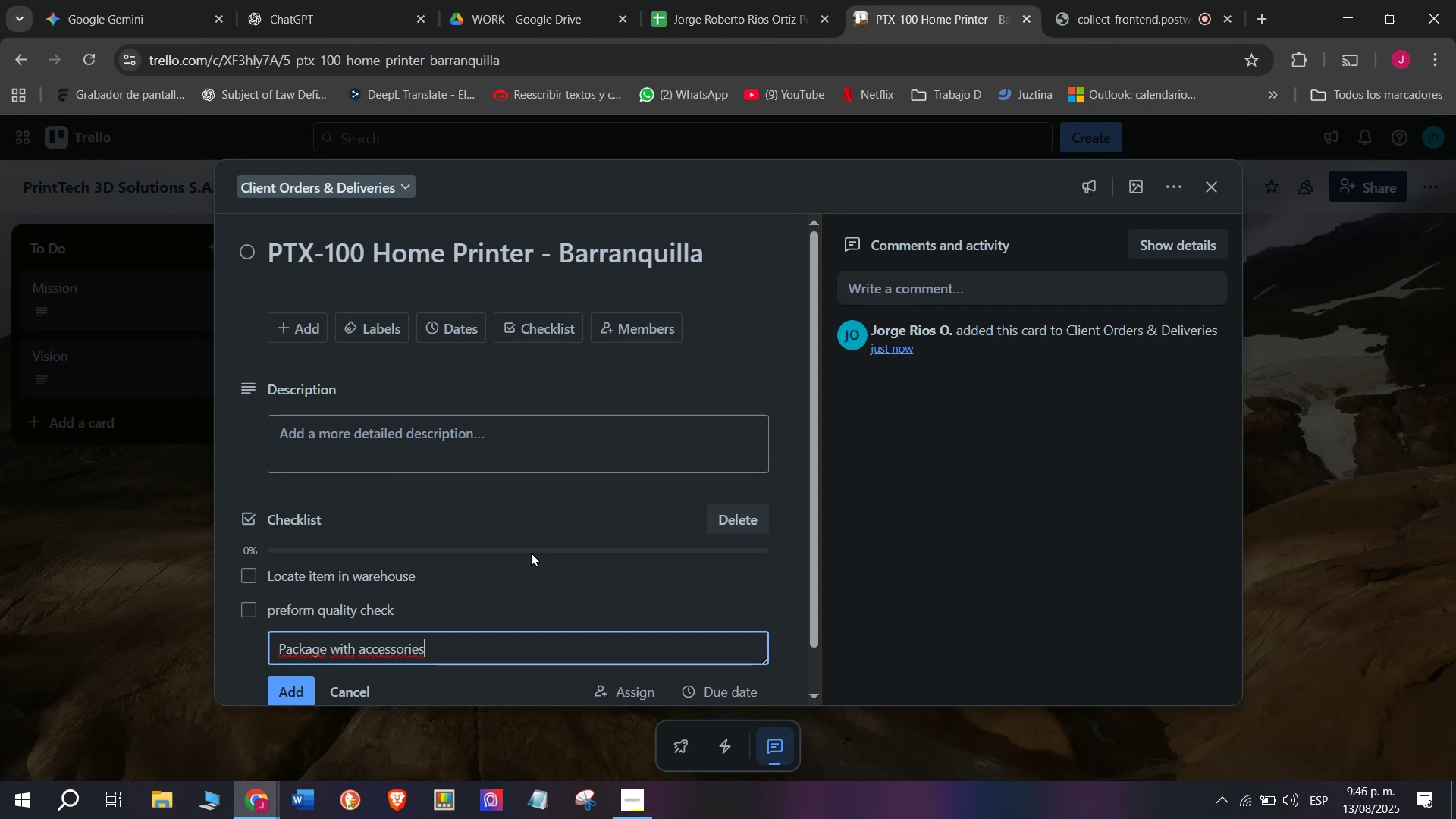 
key(Enter)
 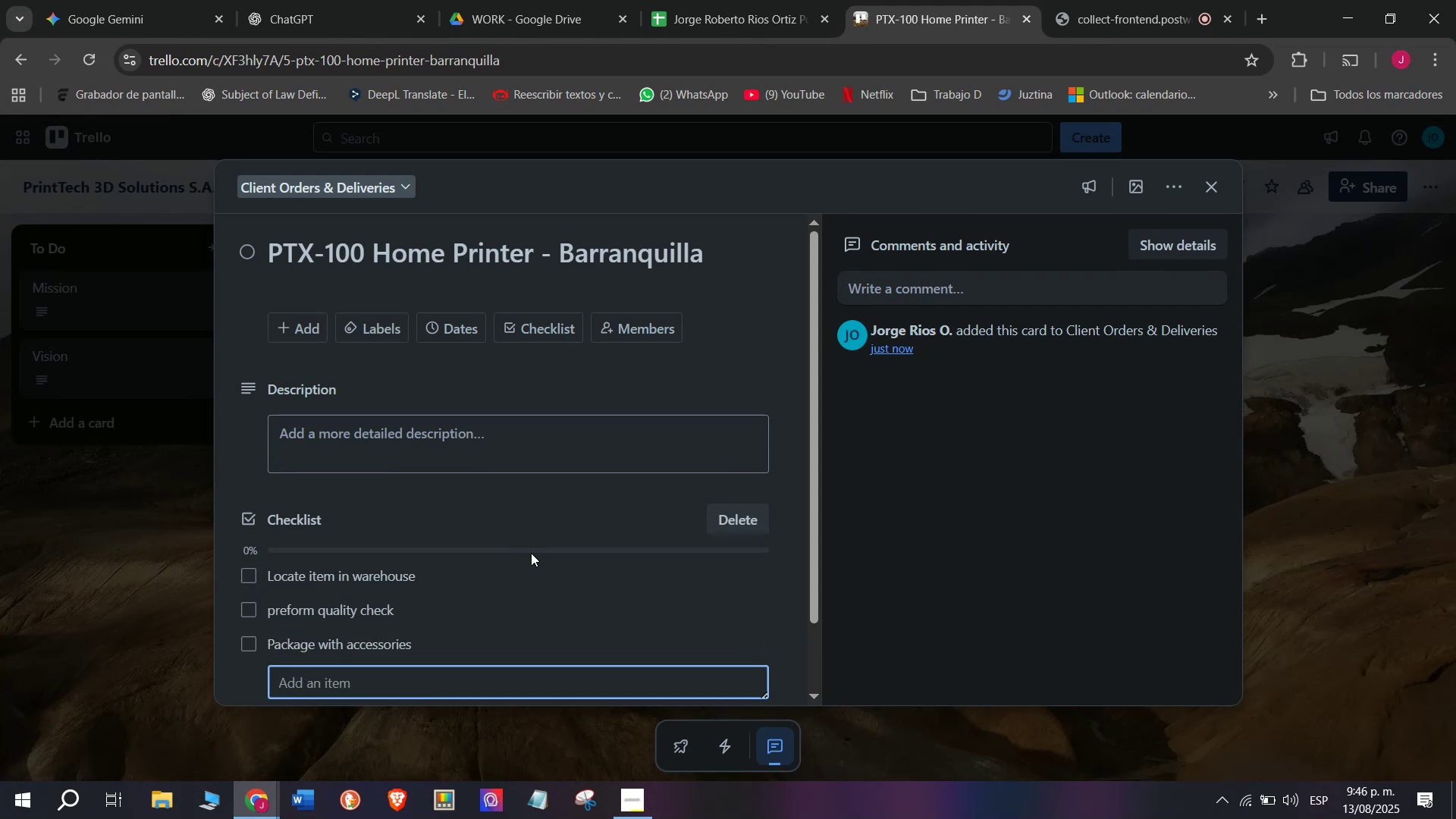 
type(Label shipment)
 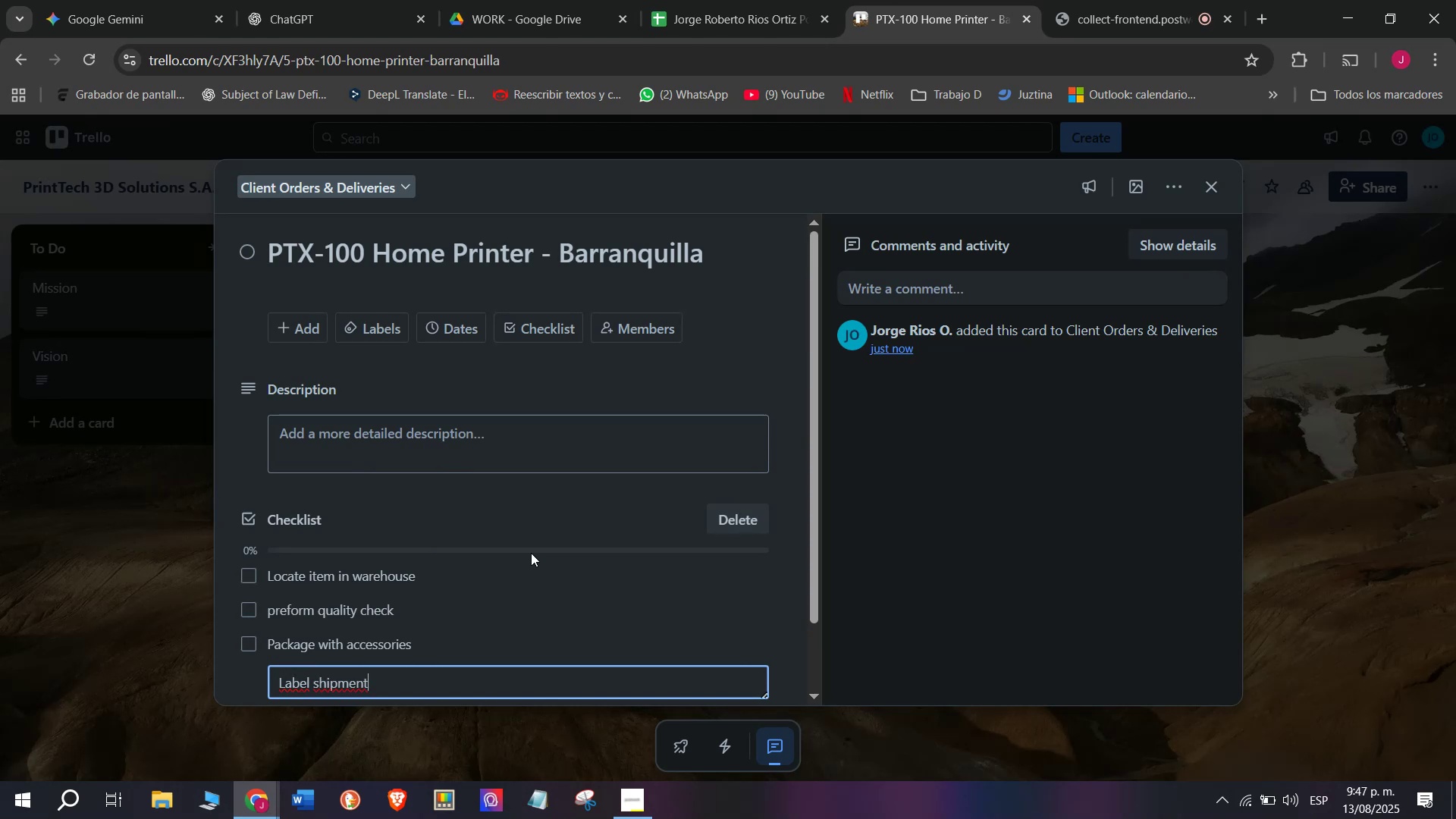 
key(Enter)
 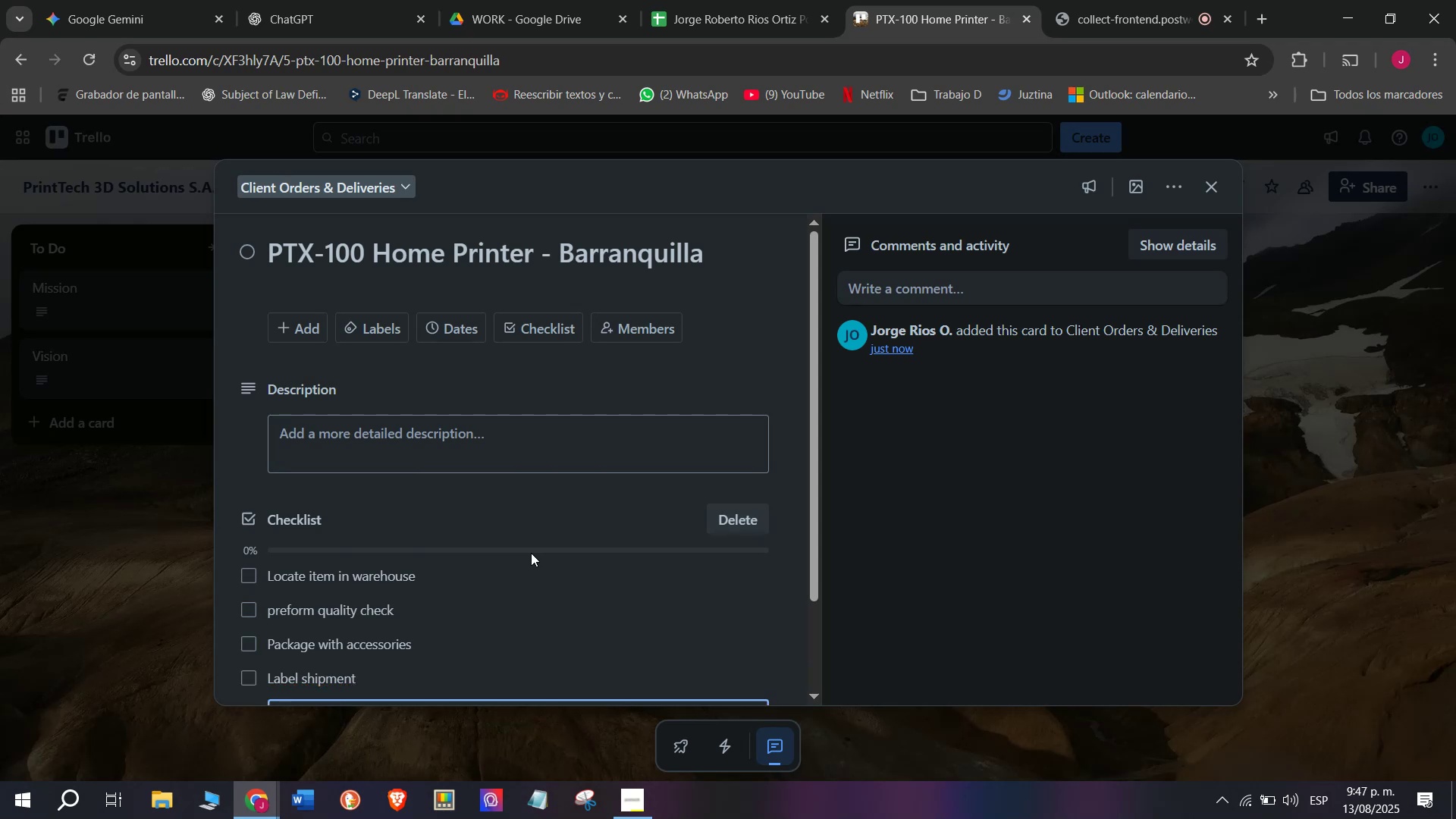 
type(Dispatch via courier)
 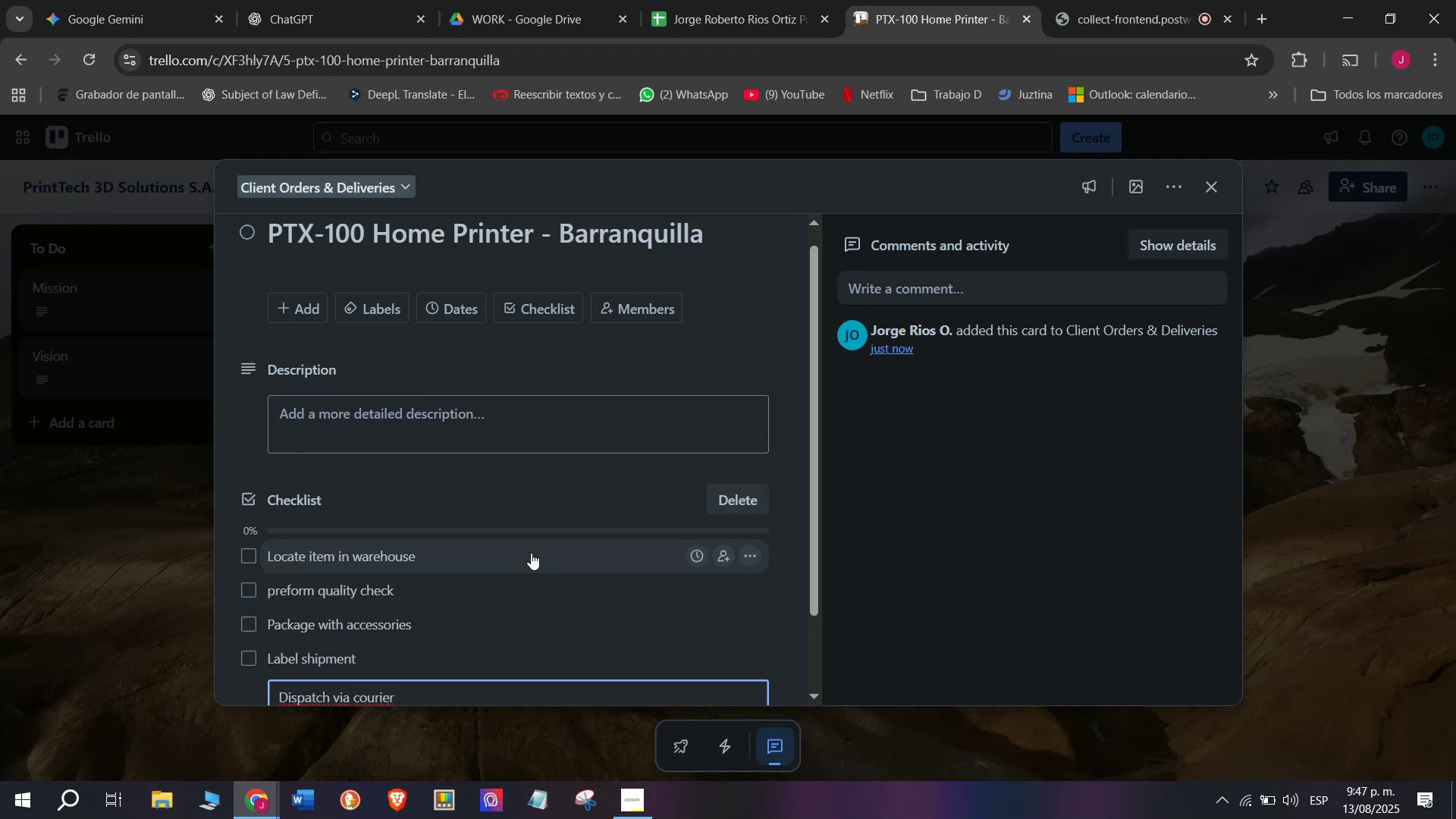 
key(Enter)
 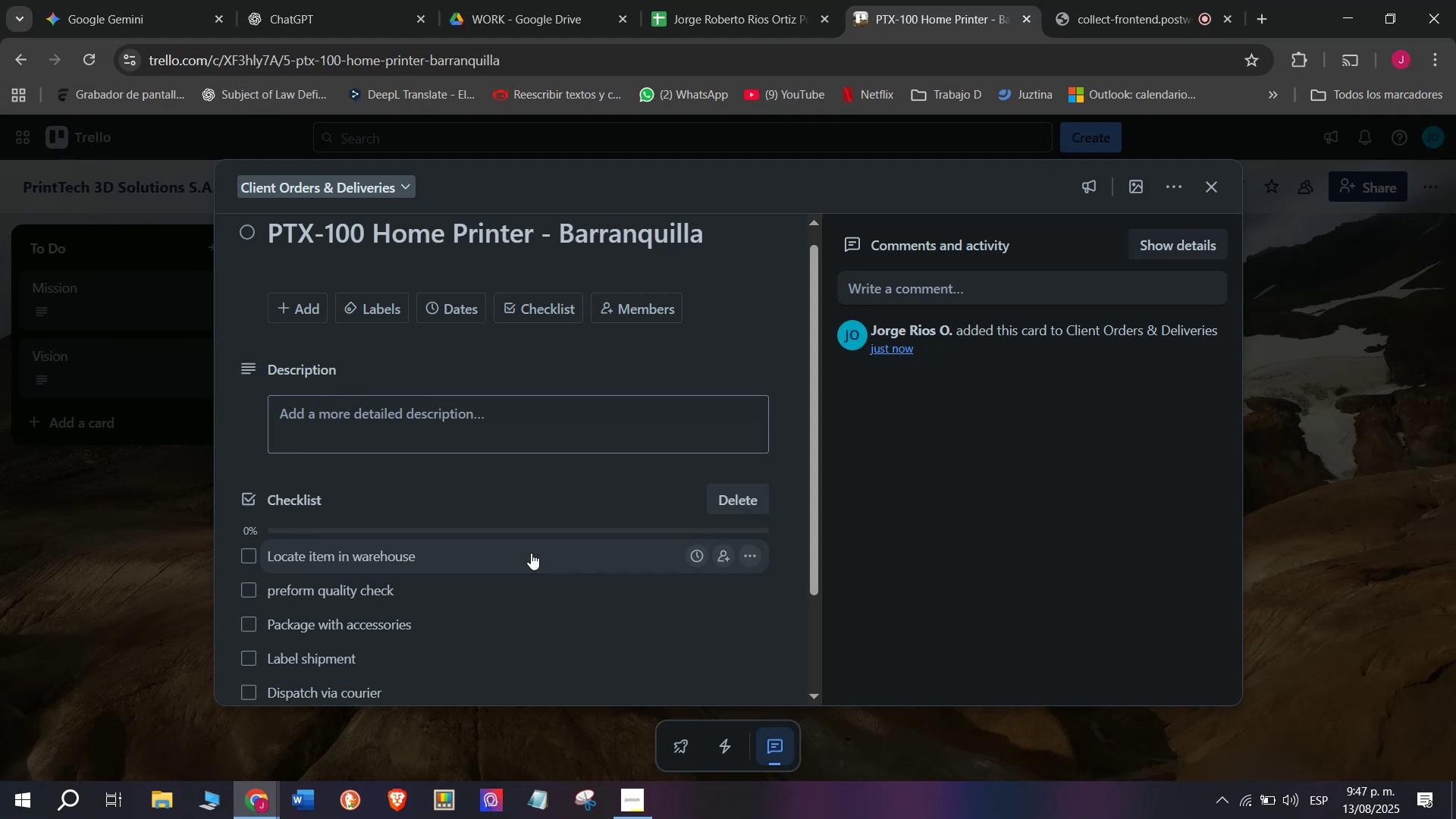 
type(update )
key(Backspace)
key(Backspace)
key(Backspace)
key(Backspace)
key(Backspace)
key(Backspace)
key(Backspace)
type(Update tracking)
 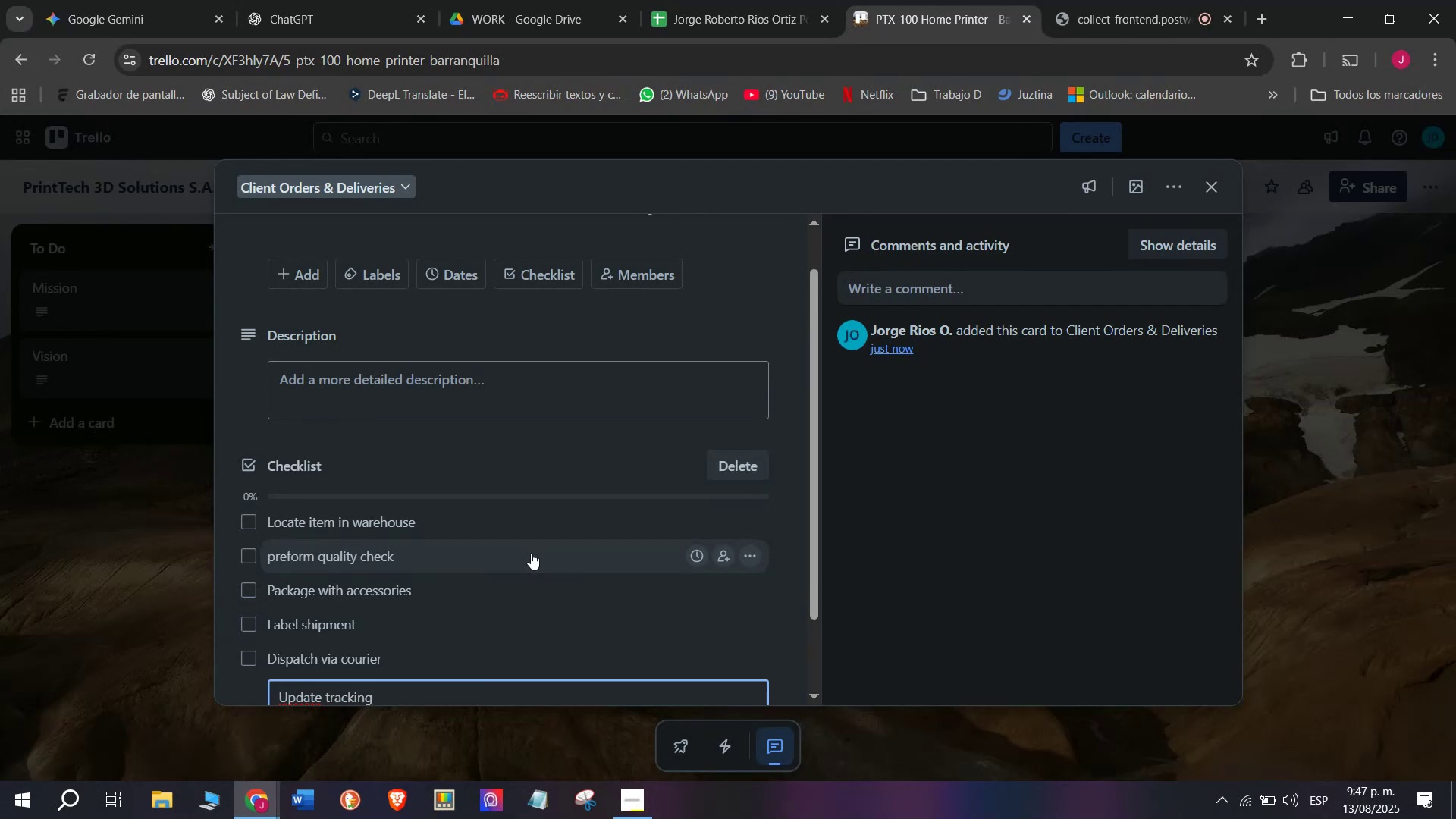 
type( information)
 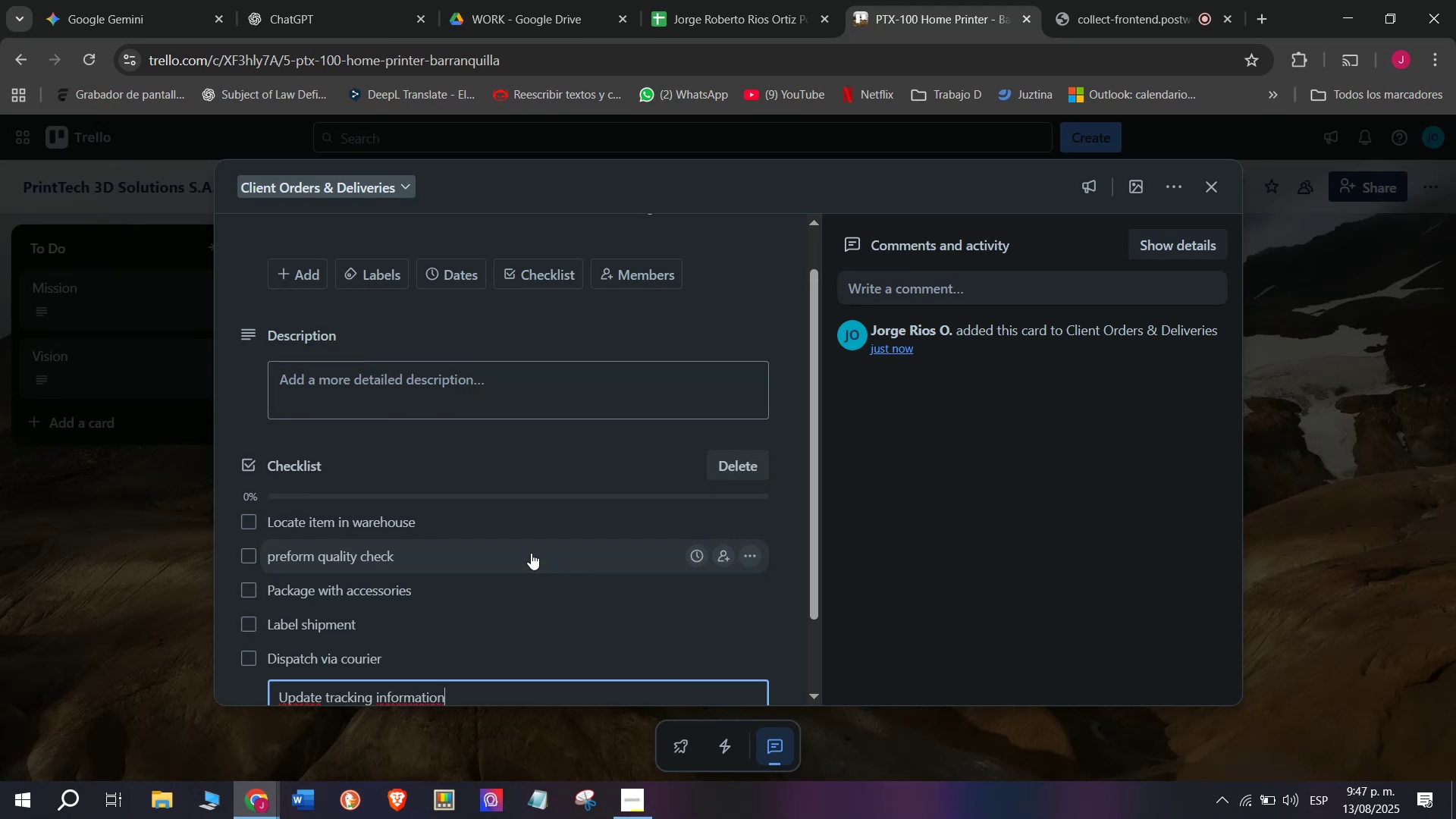 
key(Enter)
 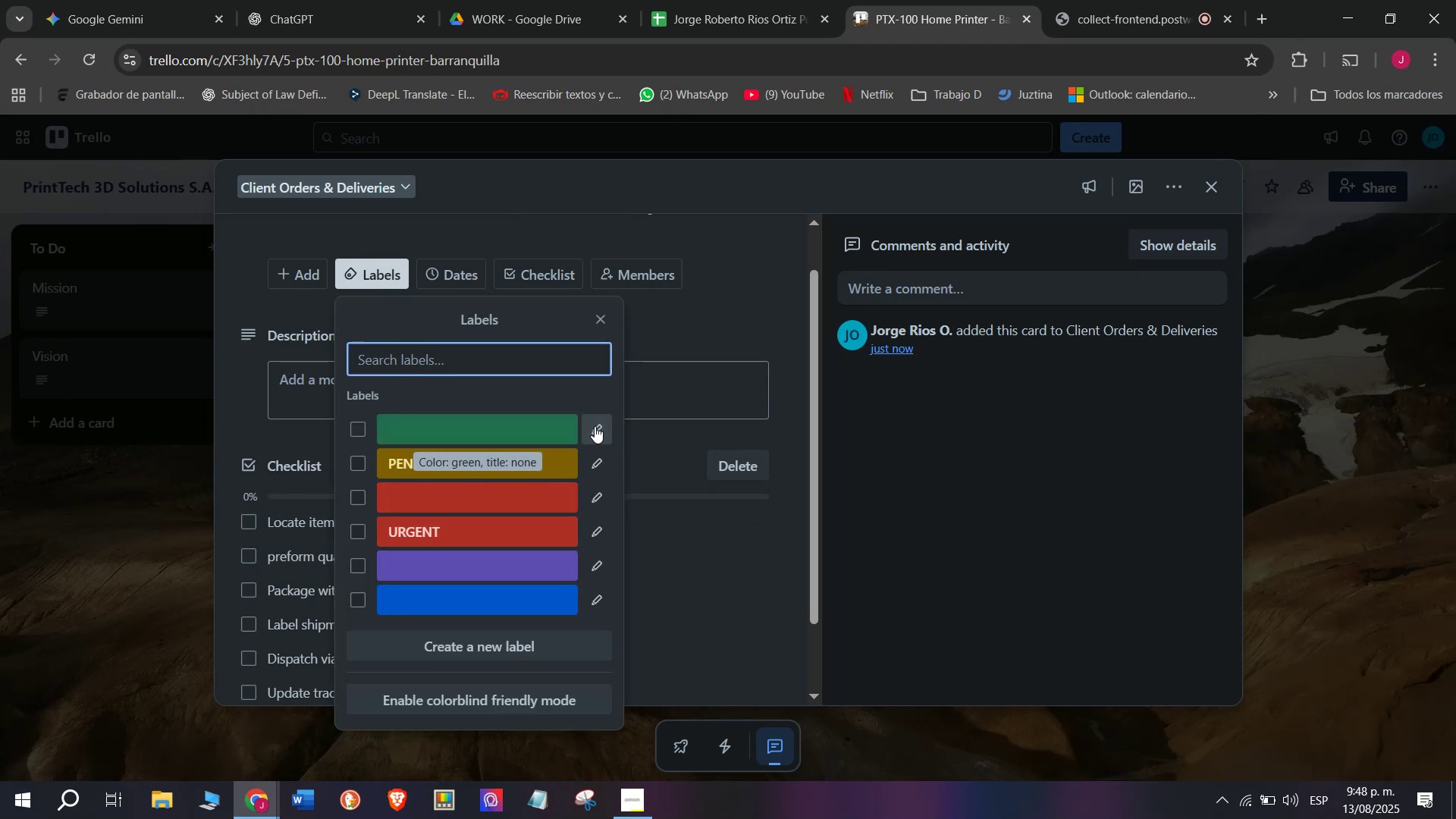 
mouse_move([372, 488])
 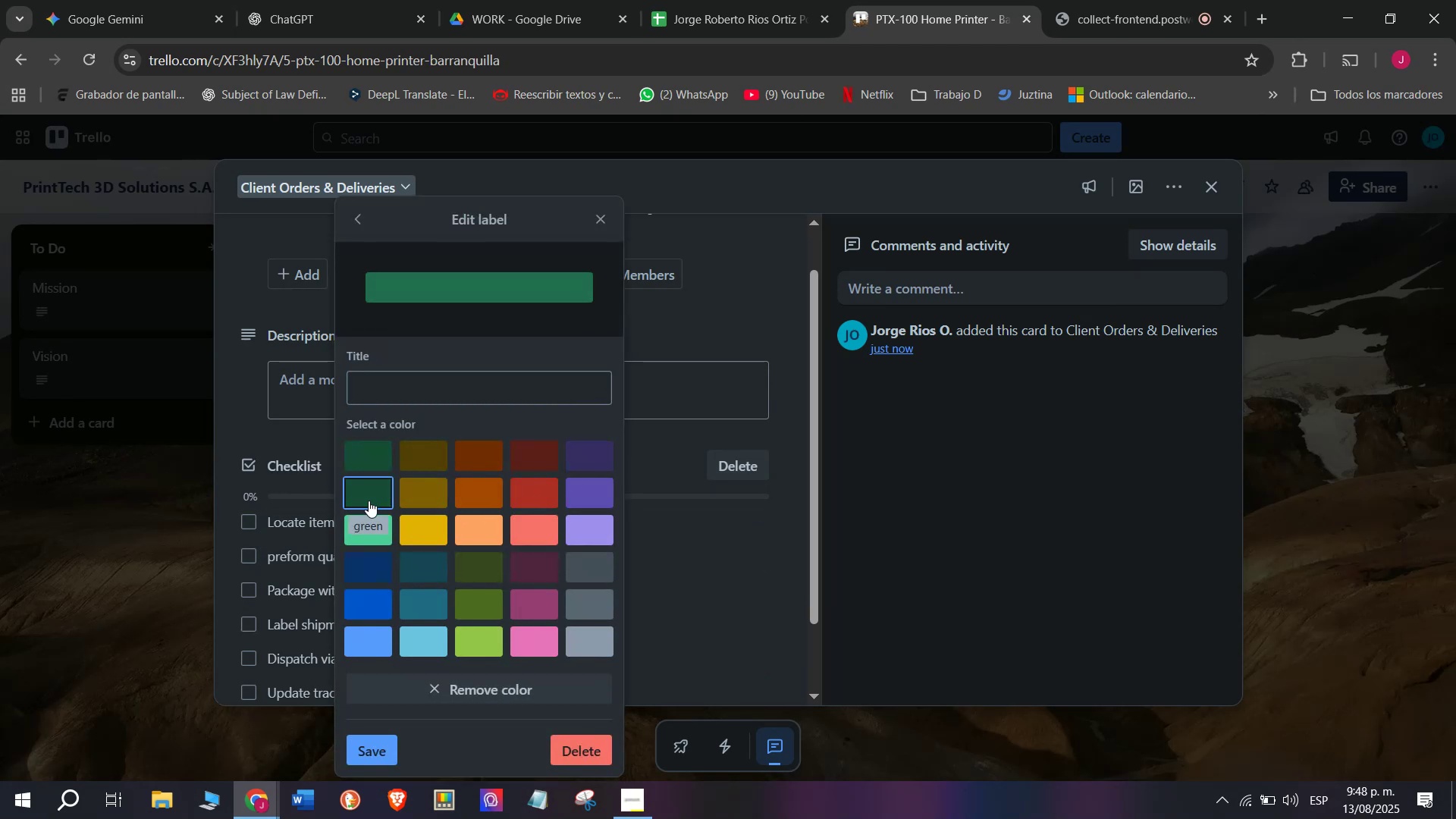 
left_click([369, 500])
 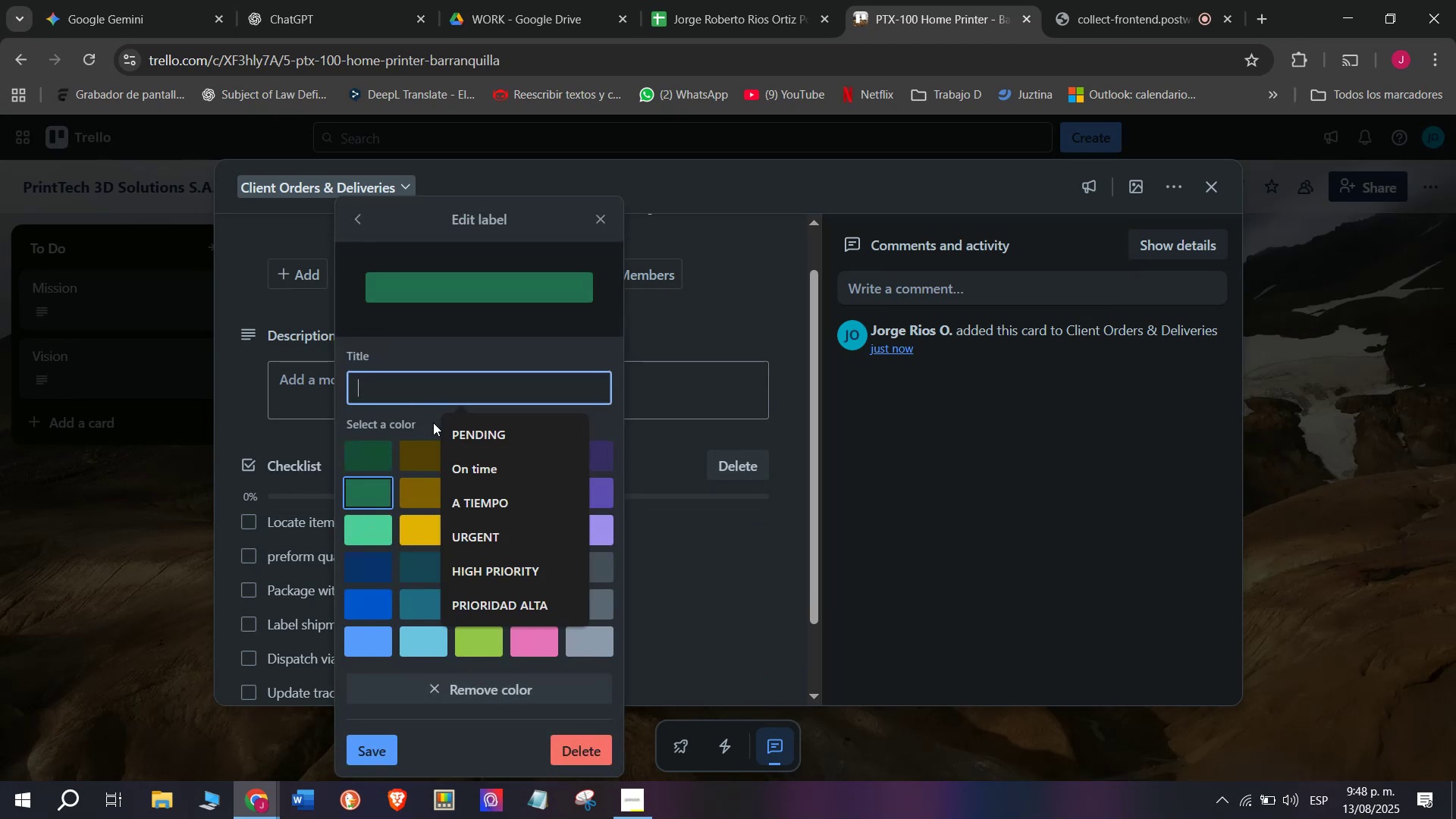 
left_click([456, 466])
 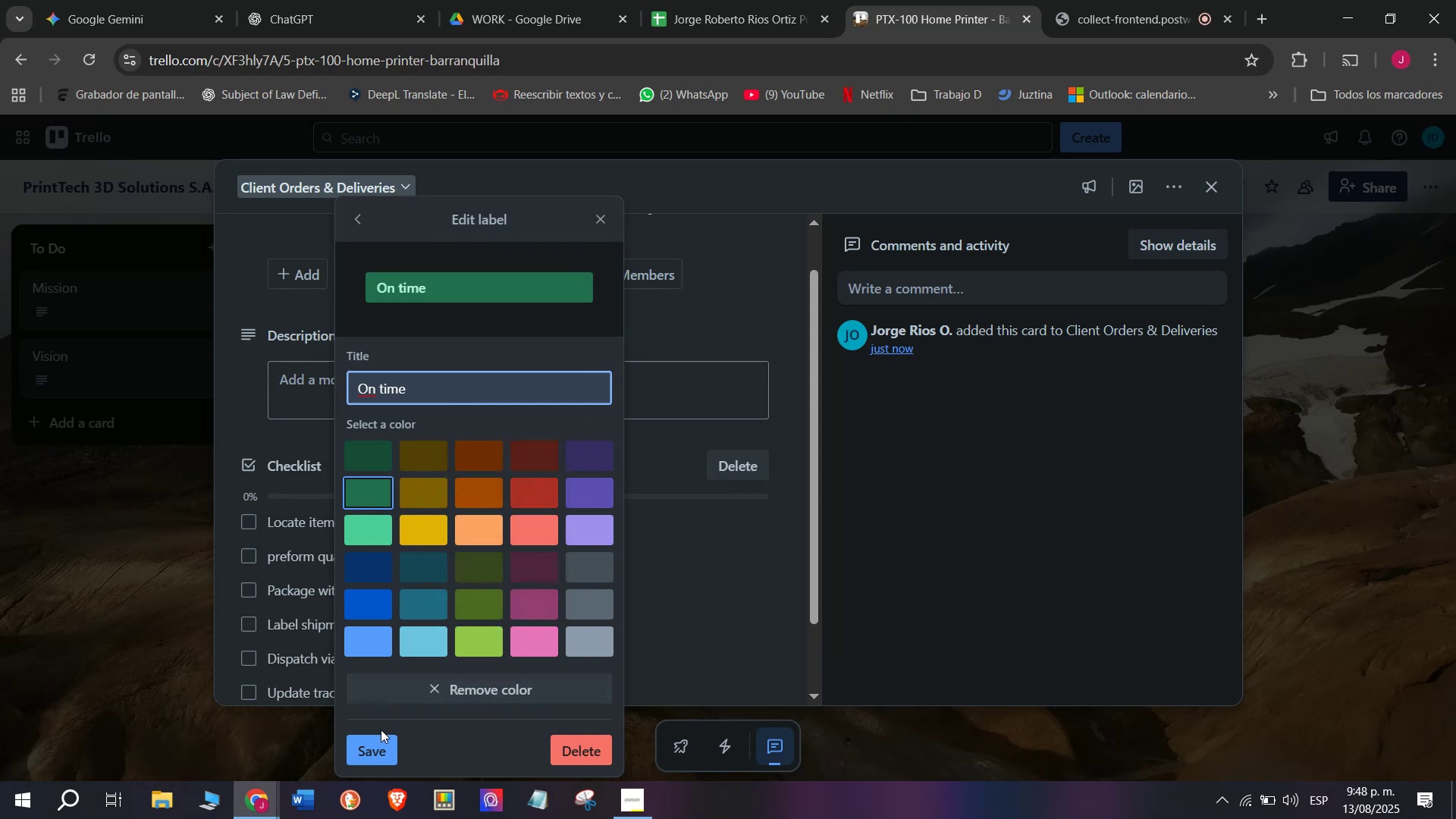 
left_click([366, 751])
 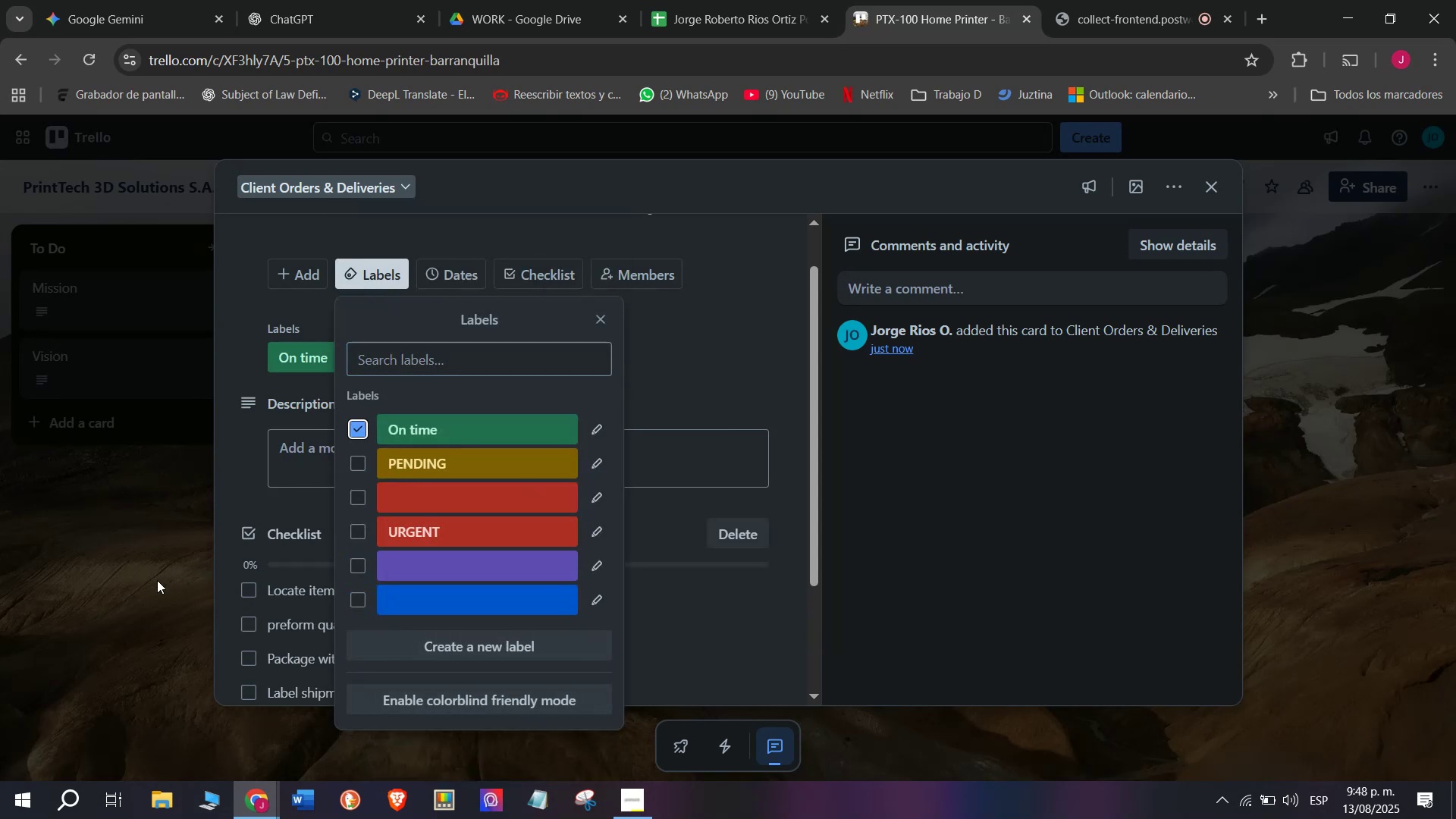 
left_click([156, 582])
 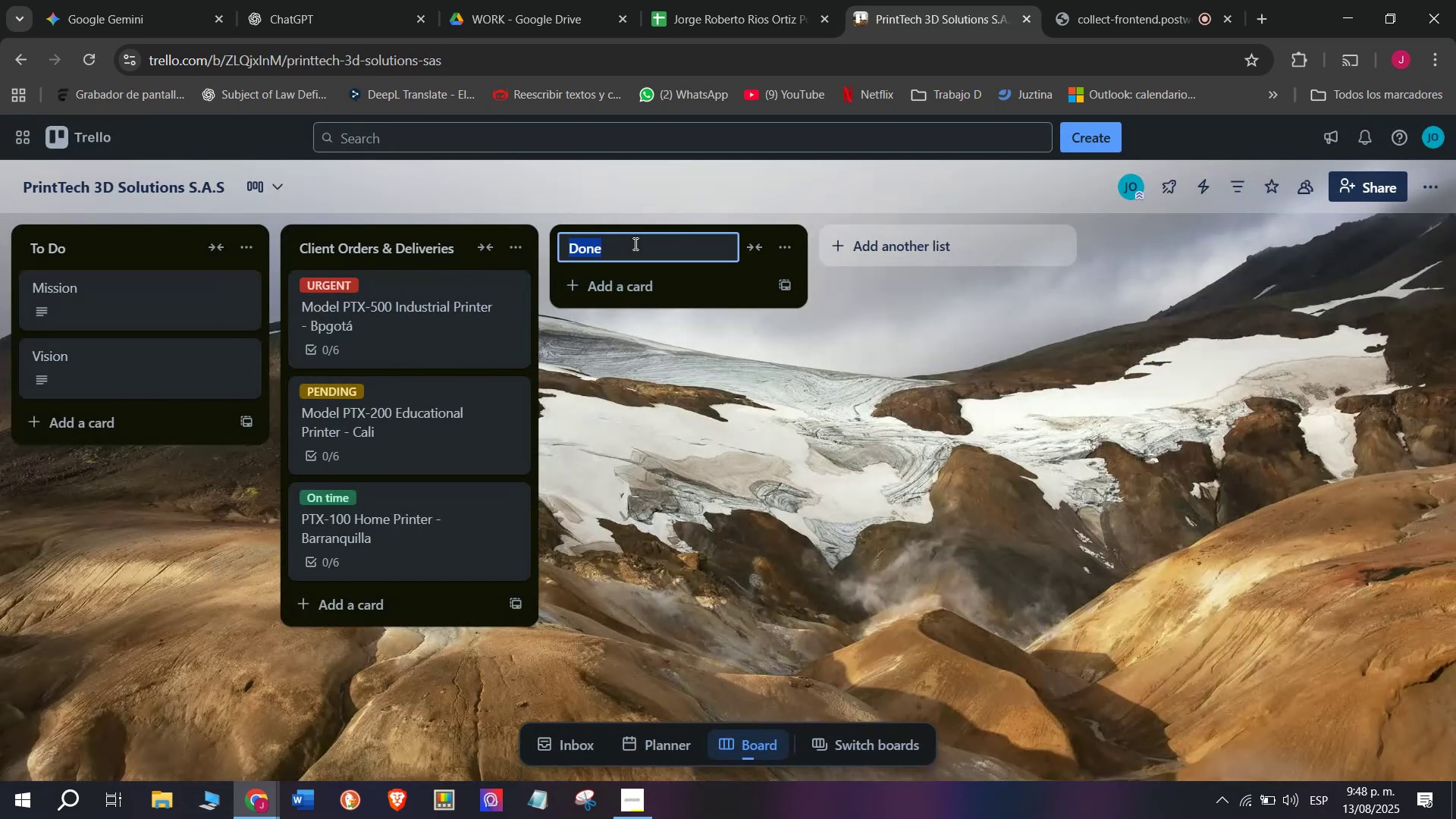 
left_click([1129, 0])
 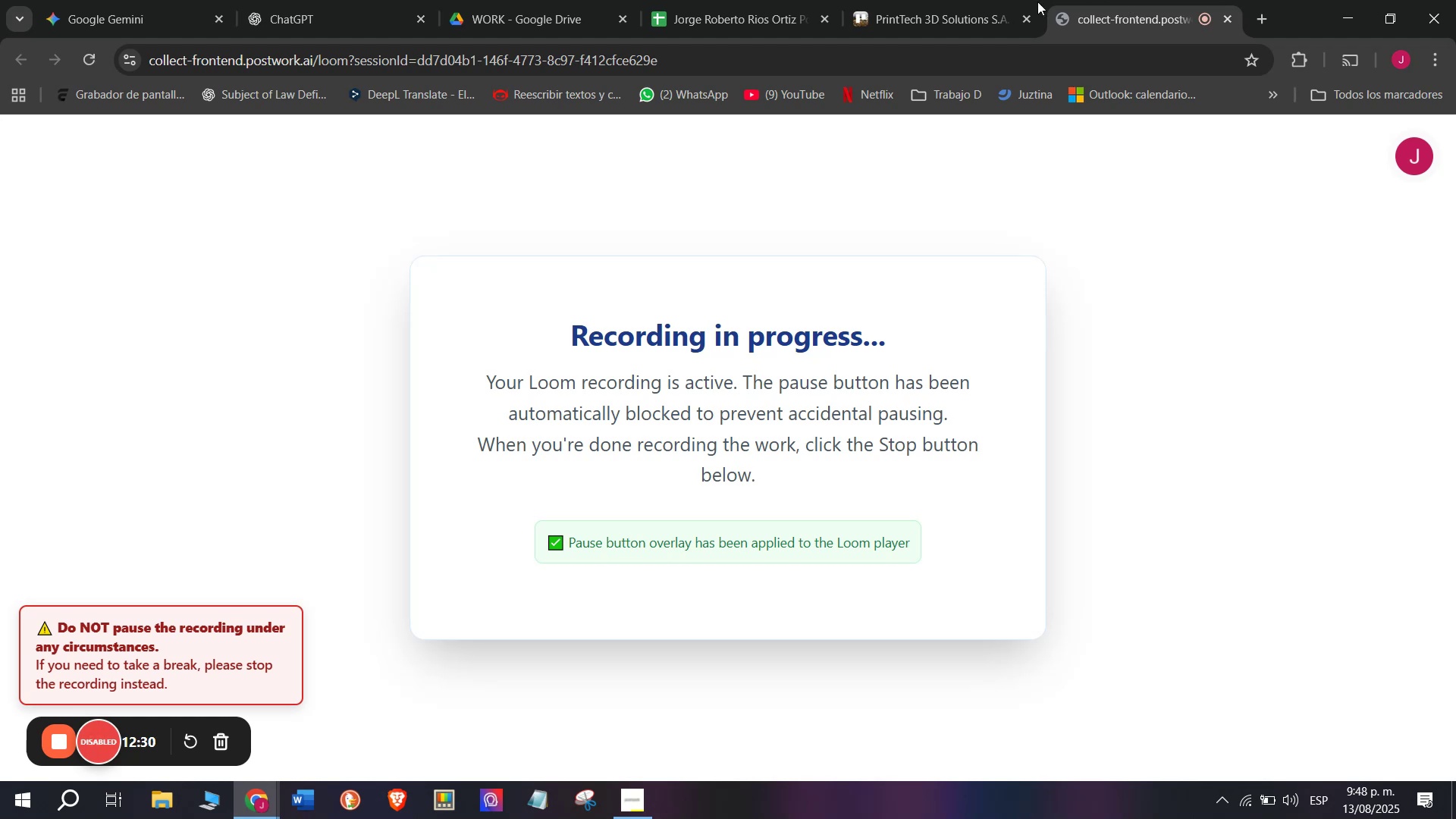 
left_click([937, 0])
 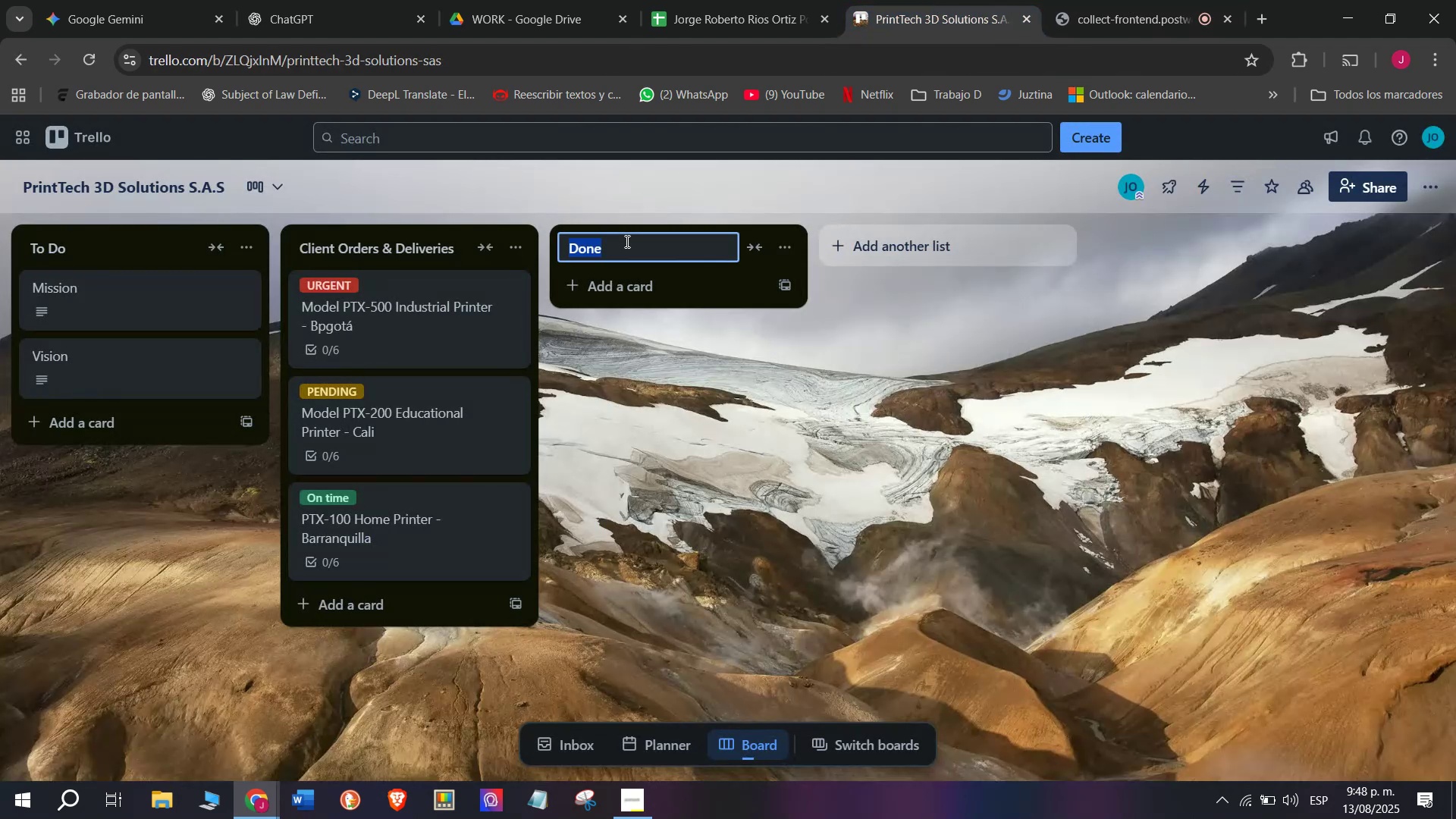 
wait(7.51)
 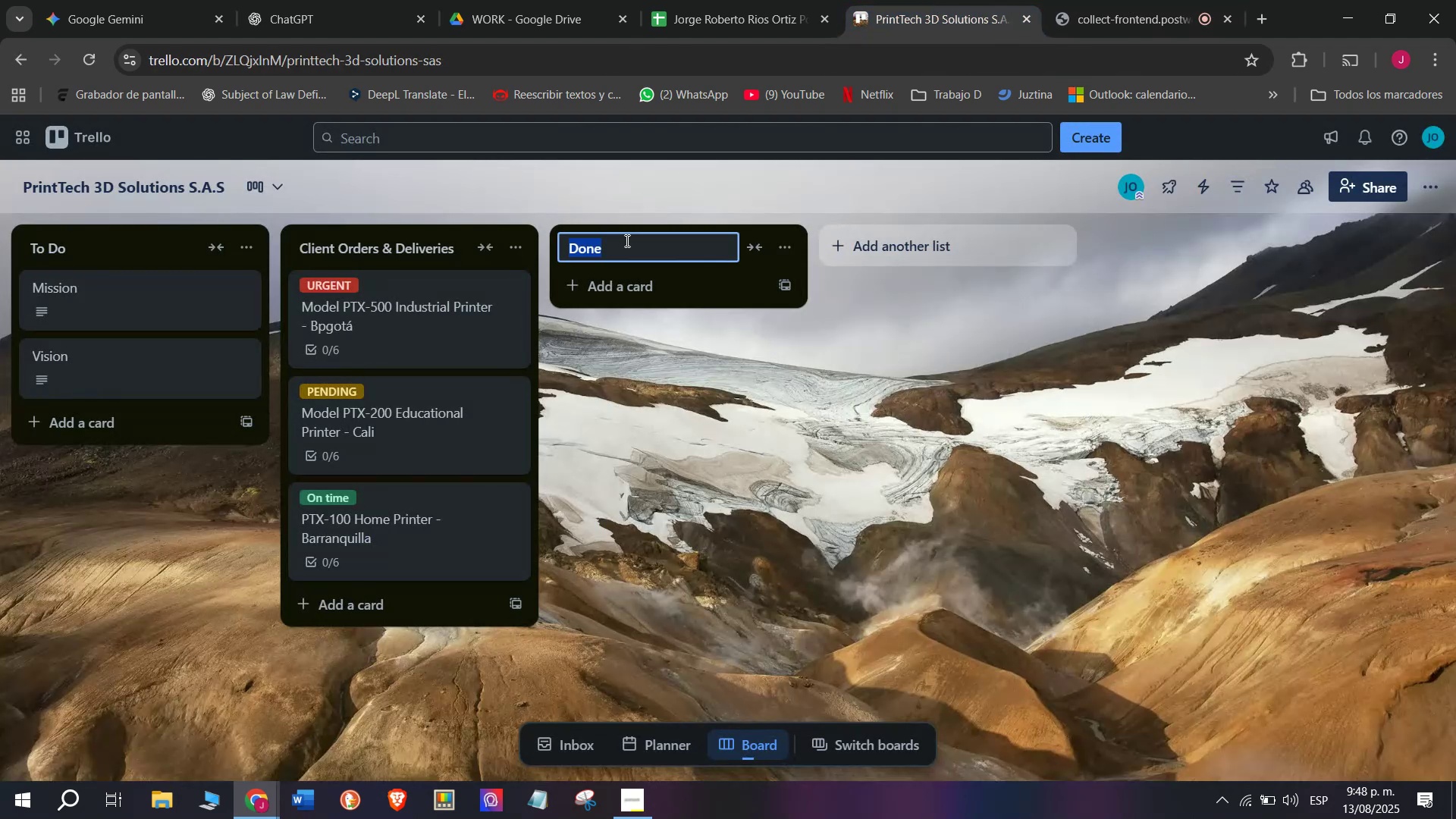 
type(Su)
 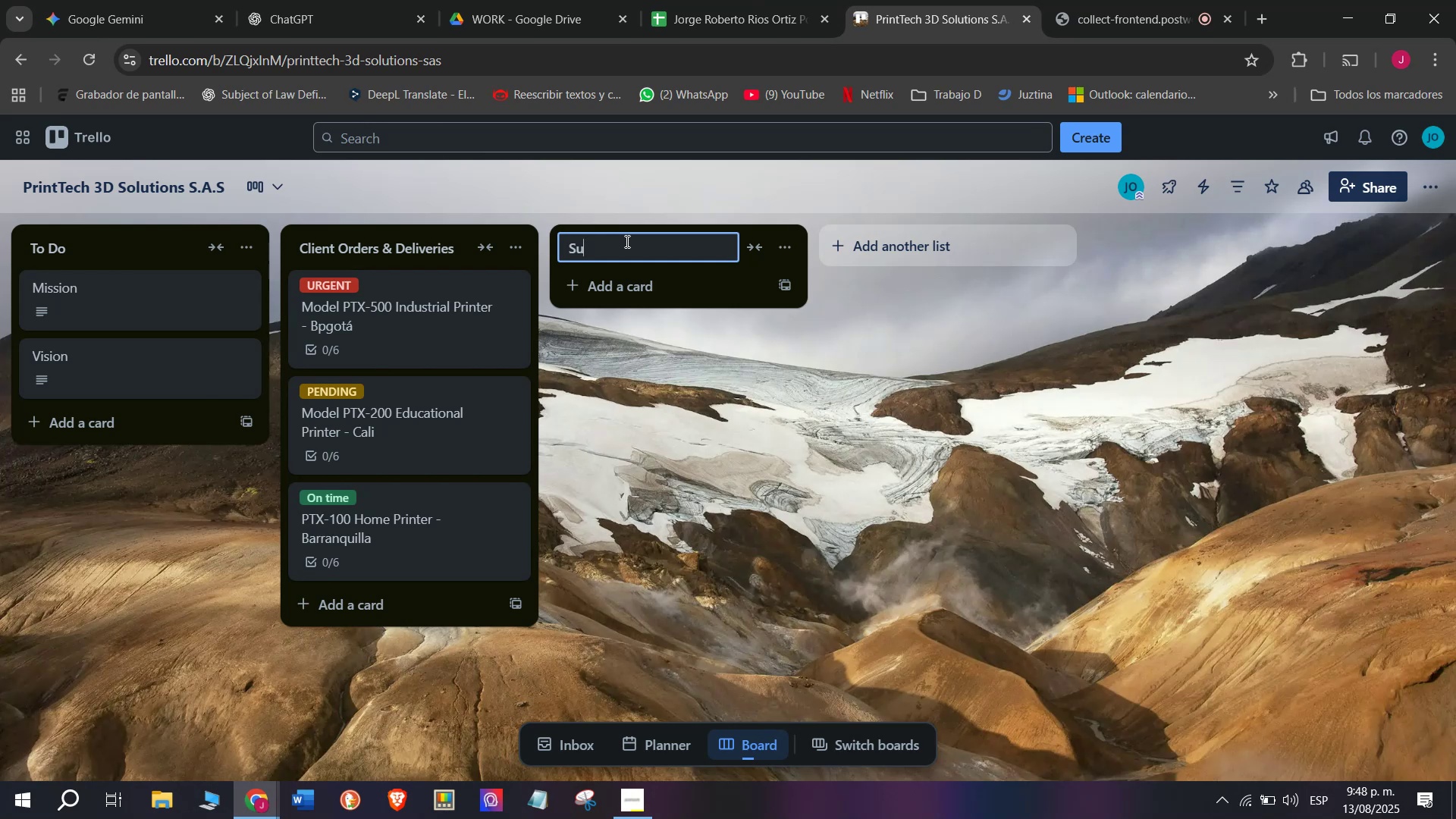 
type(pplier)
 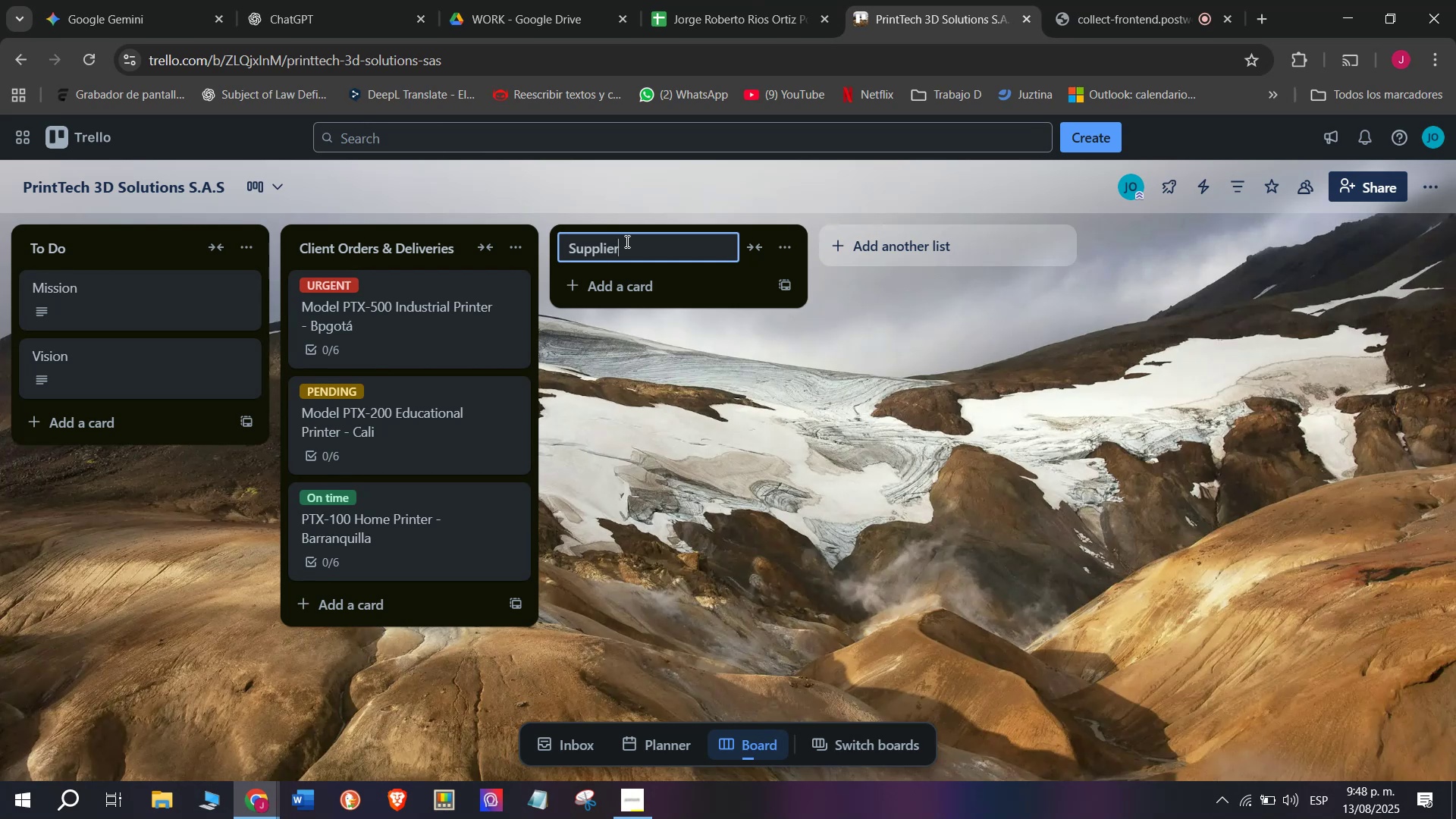 
wait(11.4)
 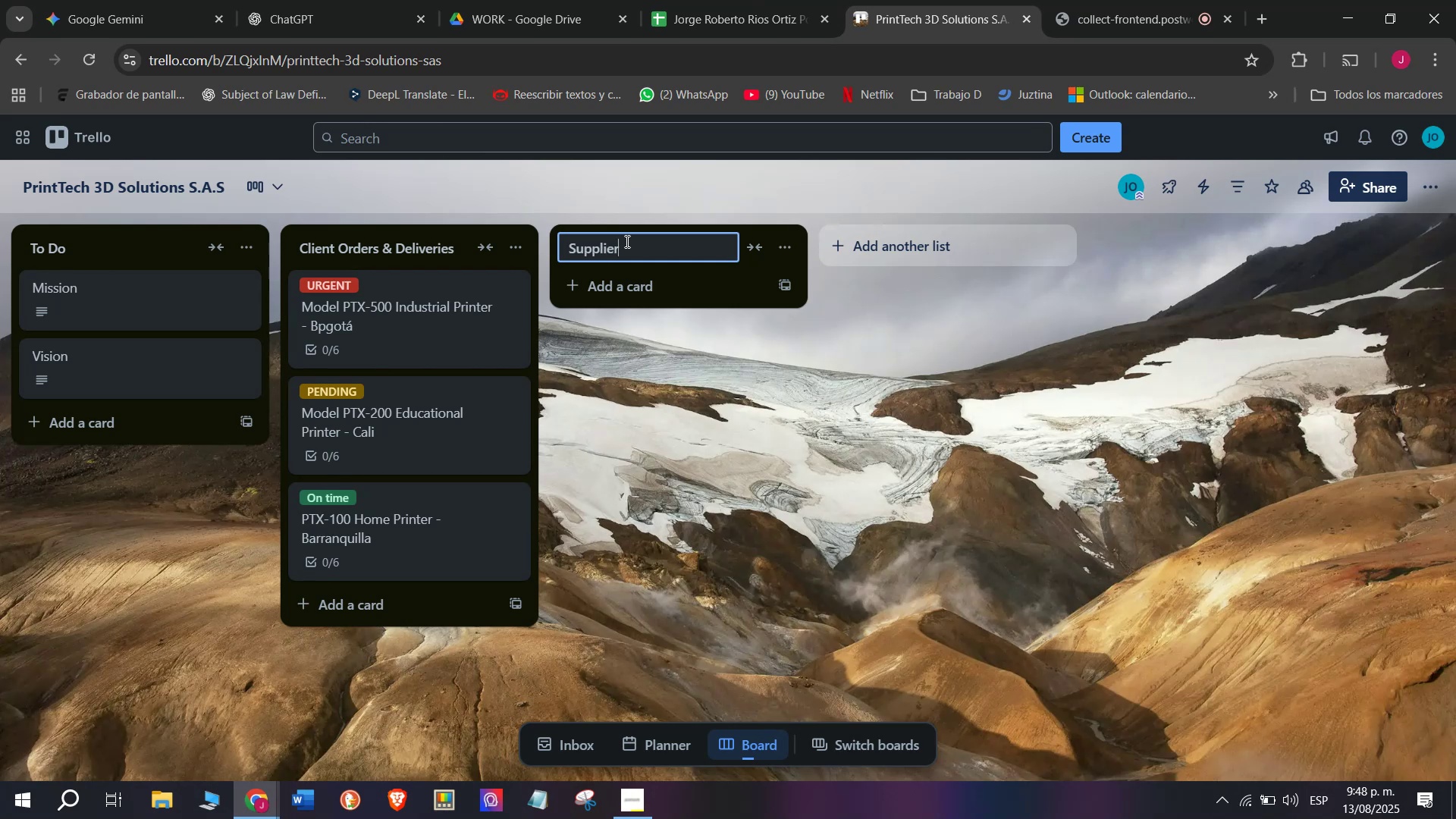 
key(Space)
 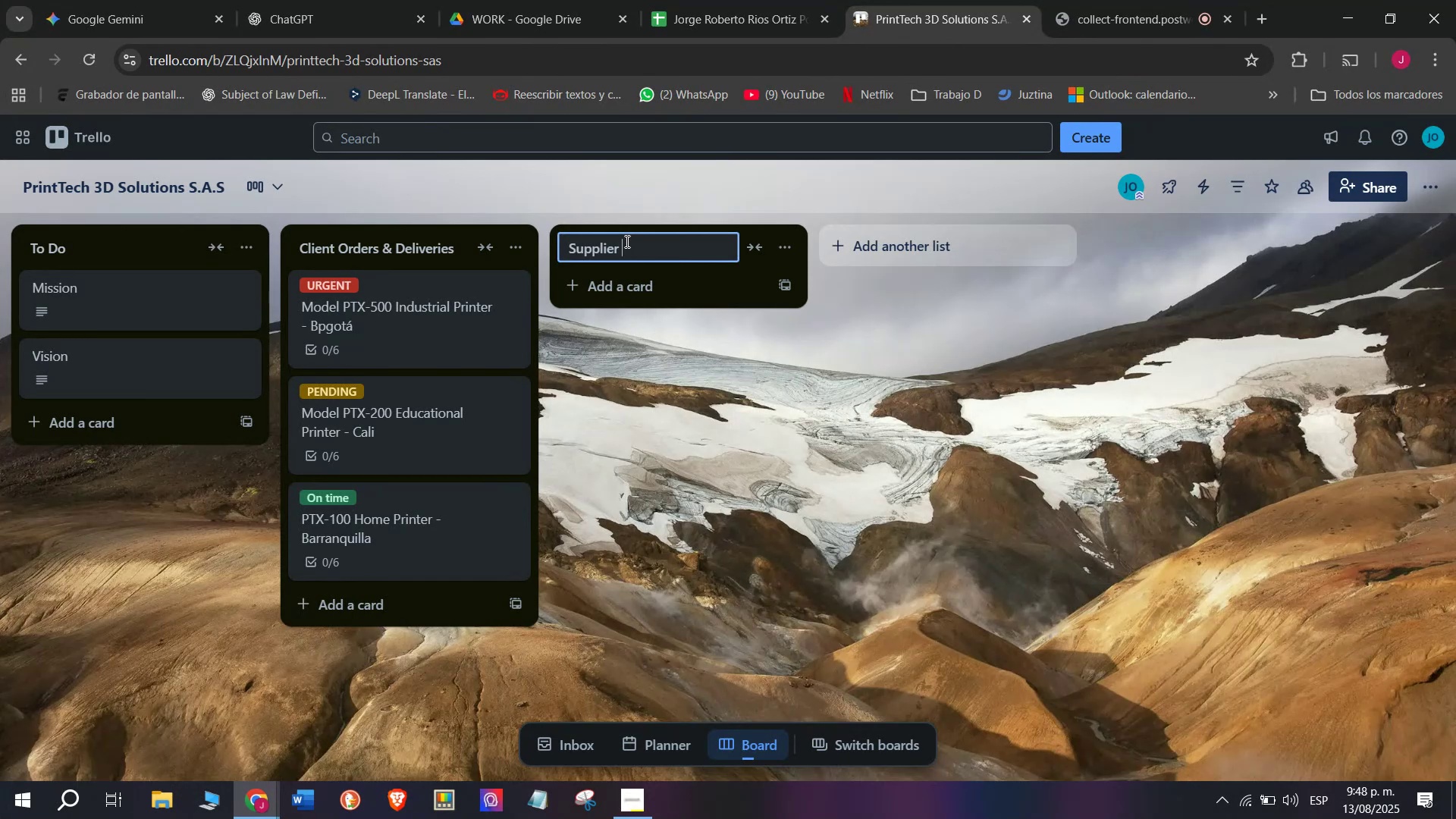 
type(orders )
 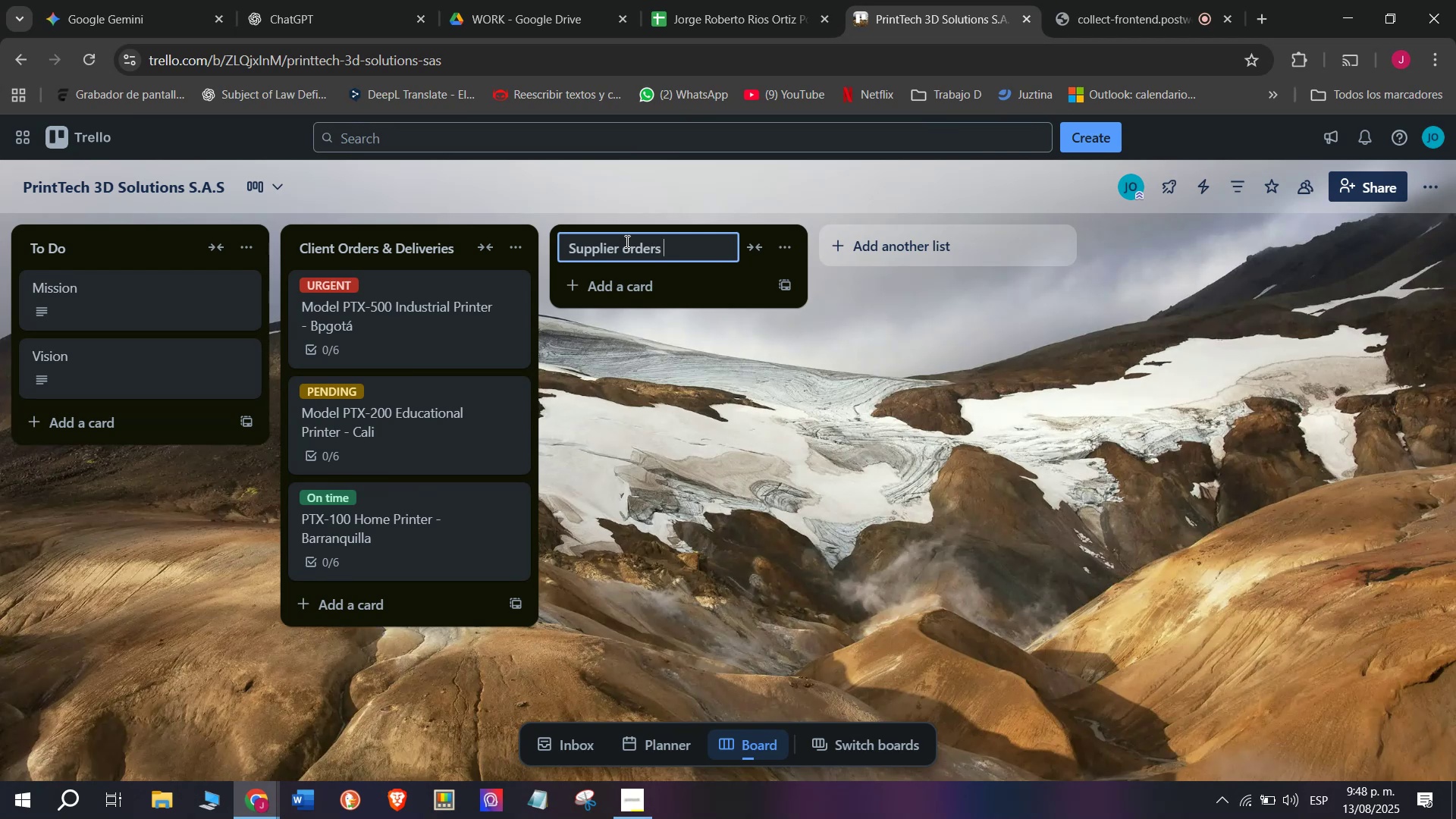 
key(Shift+6)
 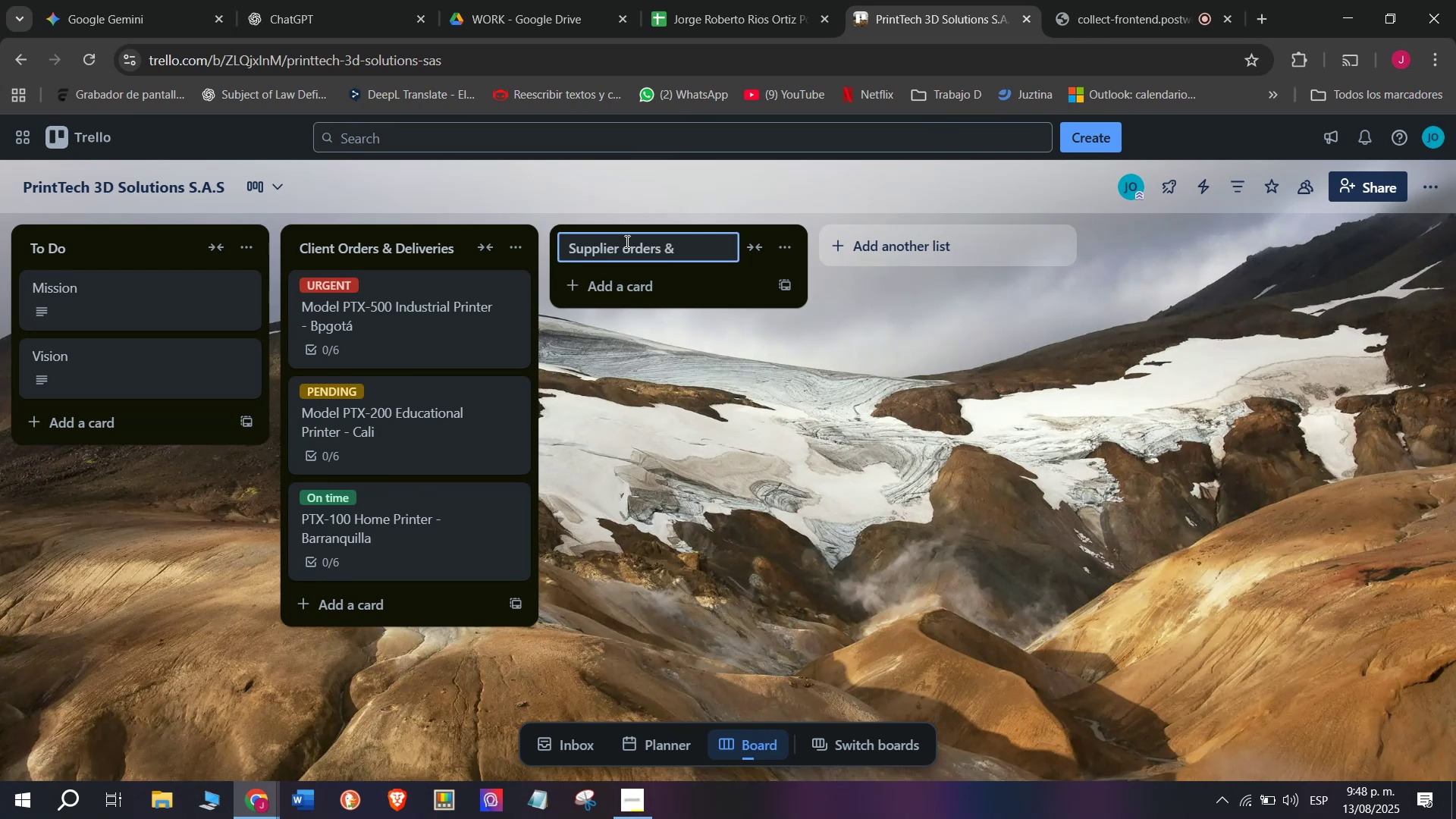 
key(Space)
 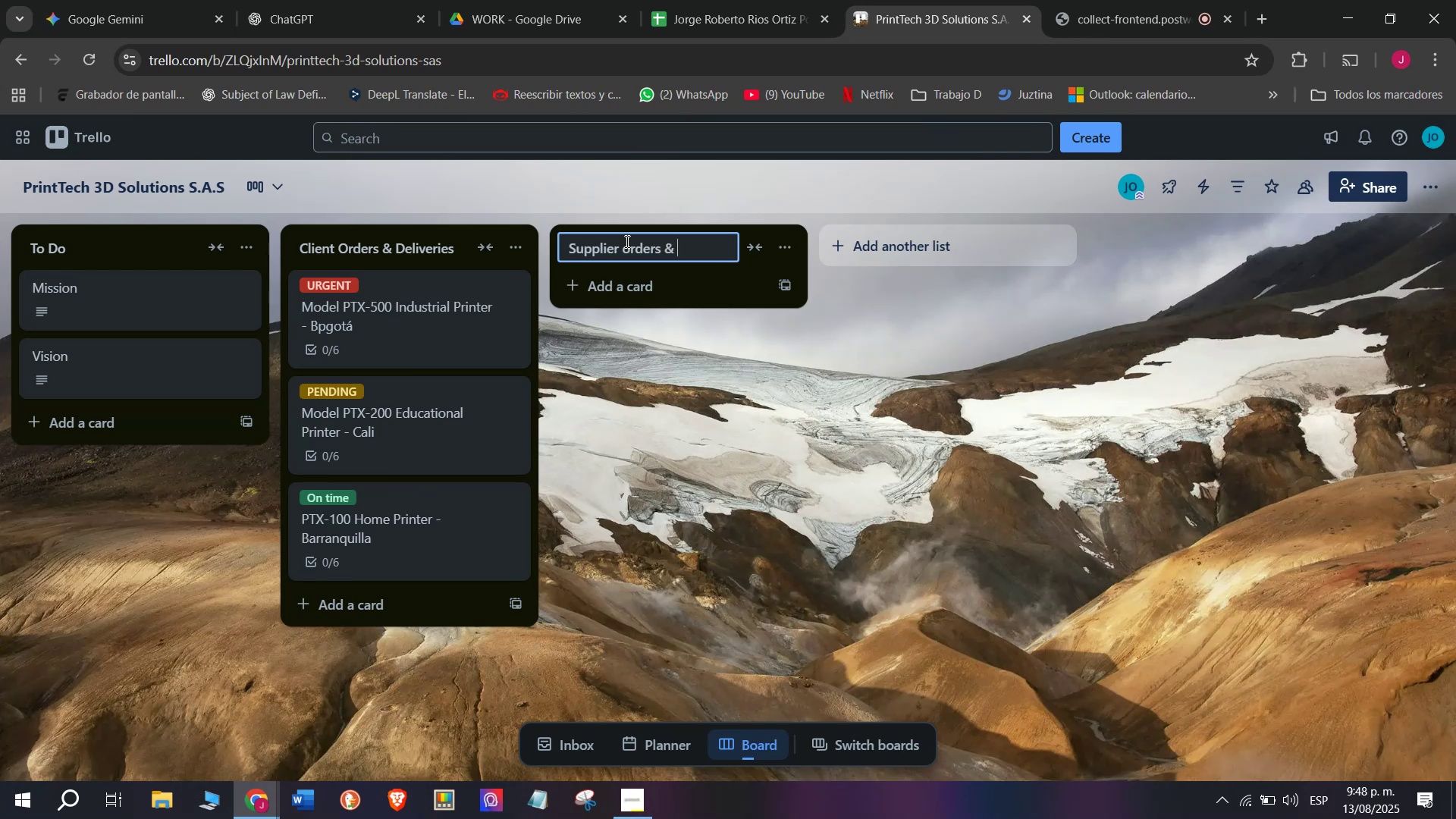 
key(Shift+S)
 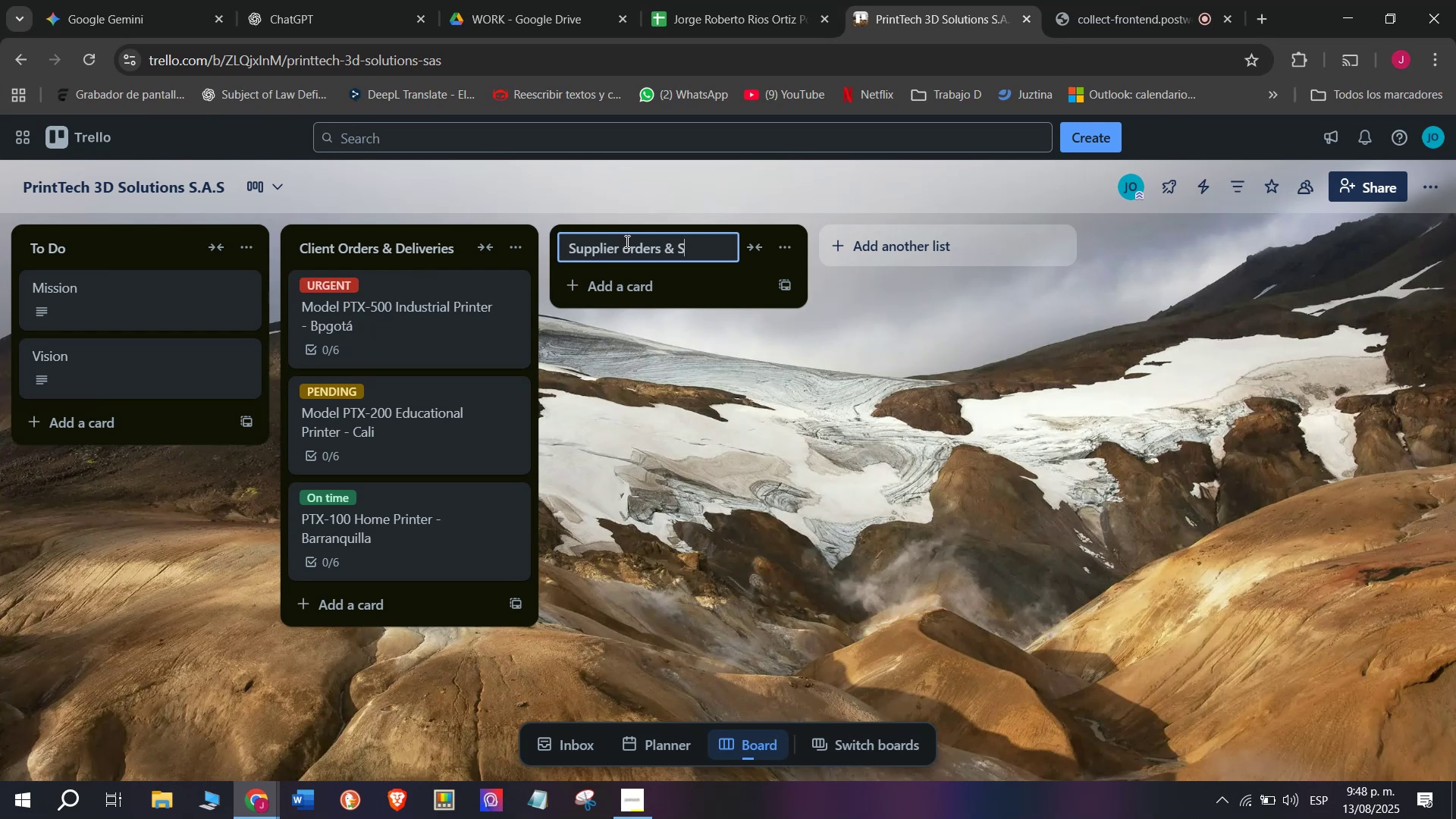 
type(tock)
 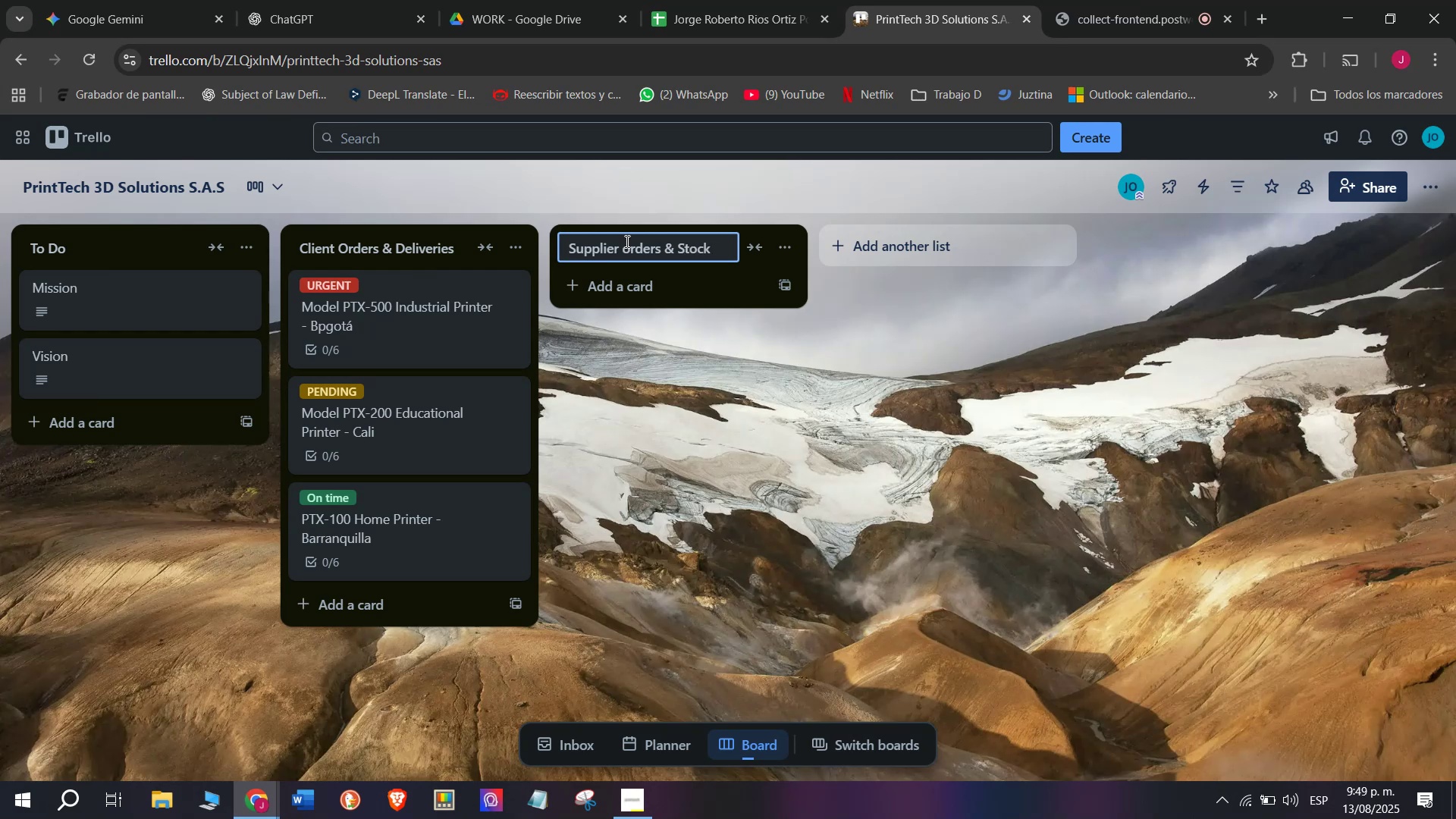 
key(Enter)
 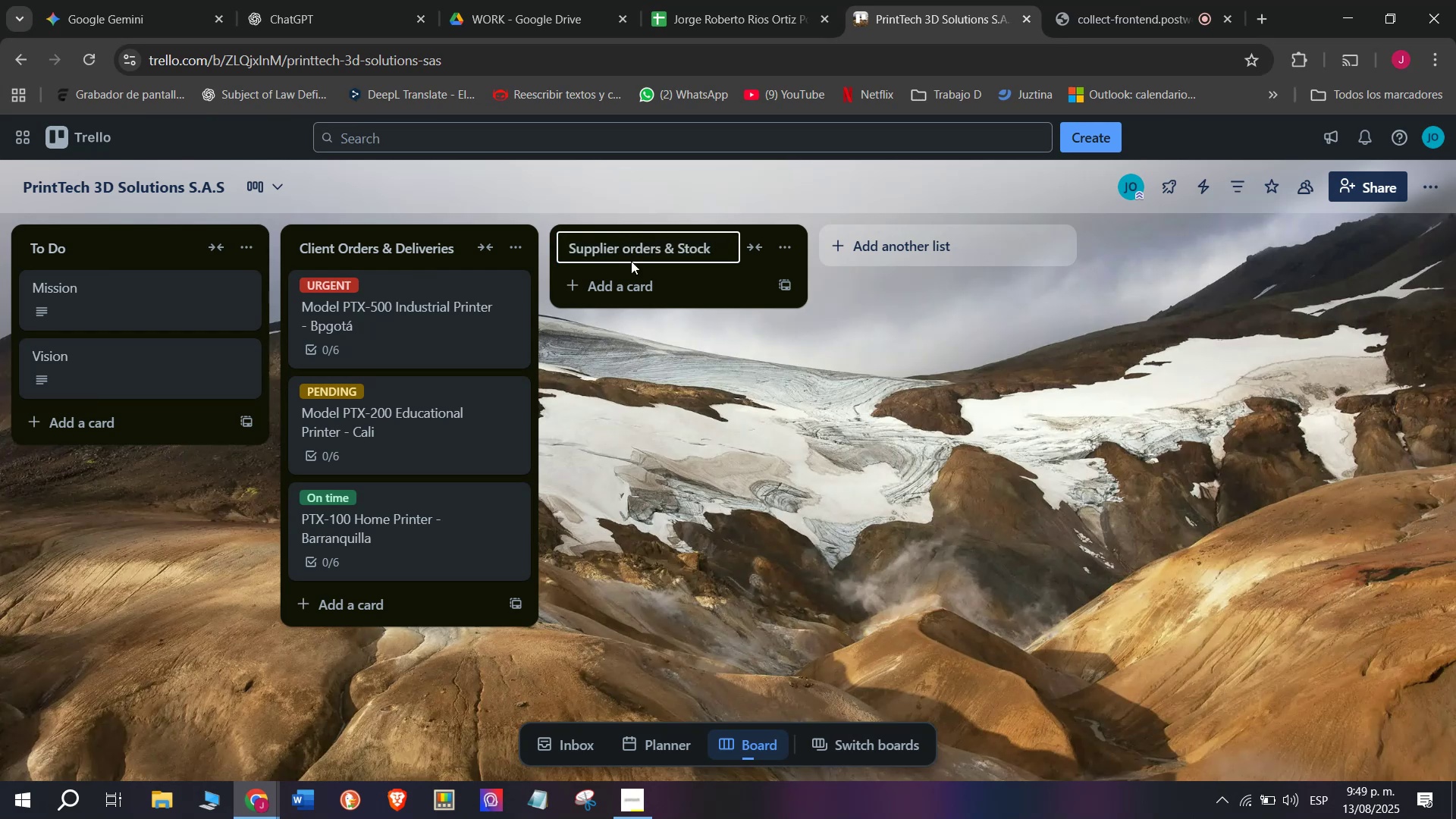 
left_click_drag(start_coordinate=[632, 290], to_coordinate=[632, 286])
 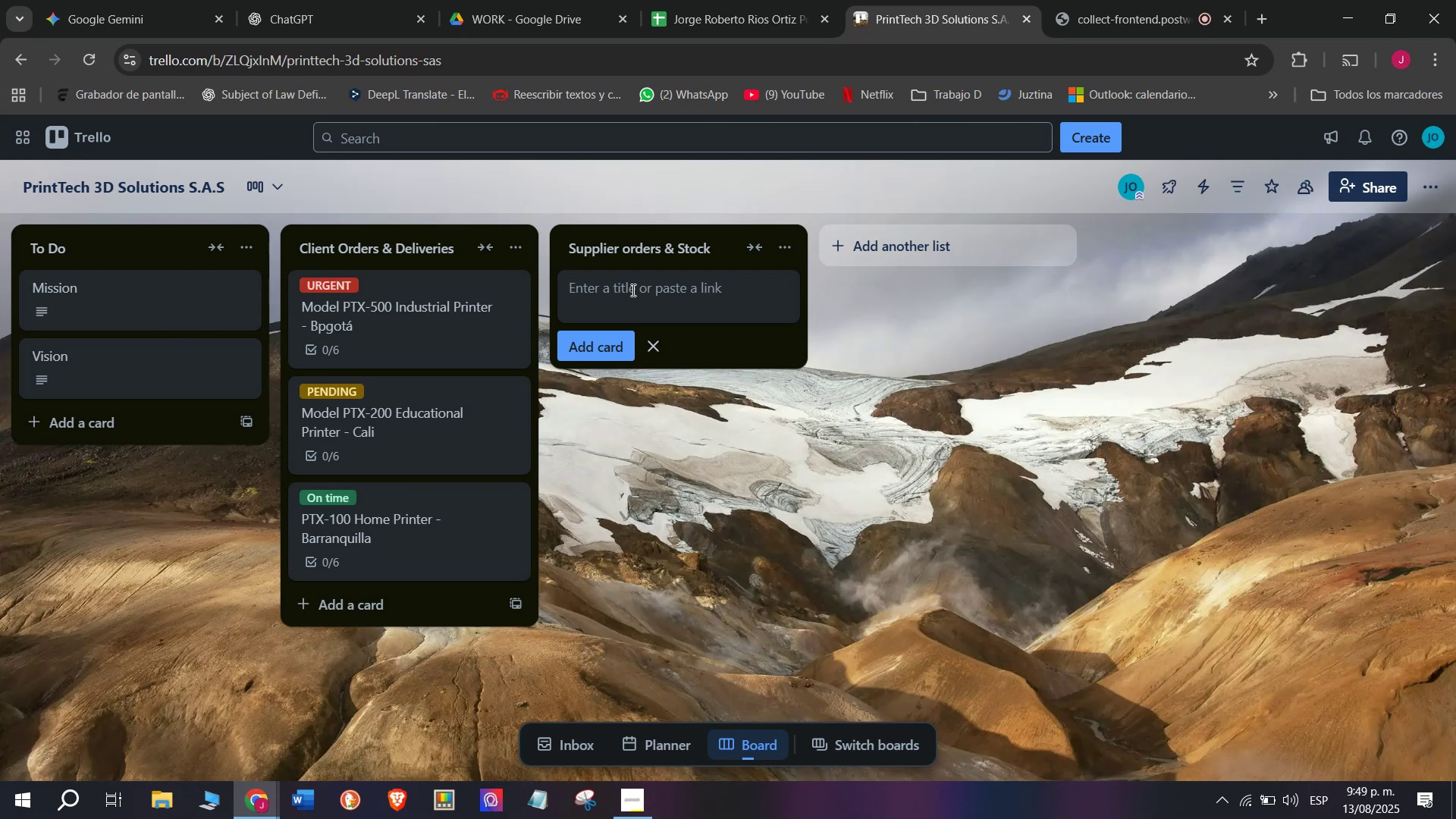 
type(PLA )
 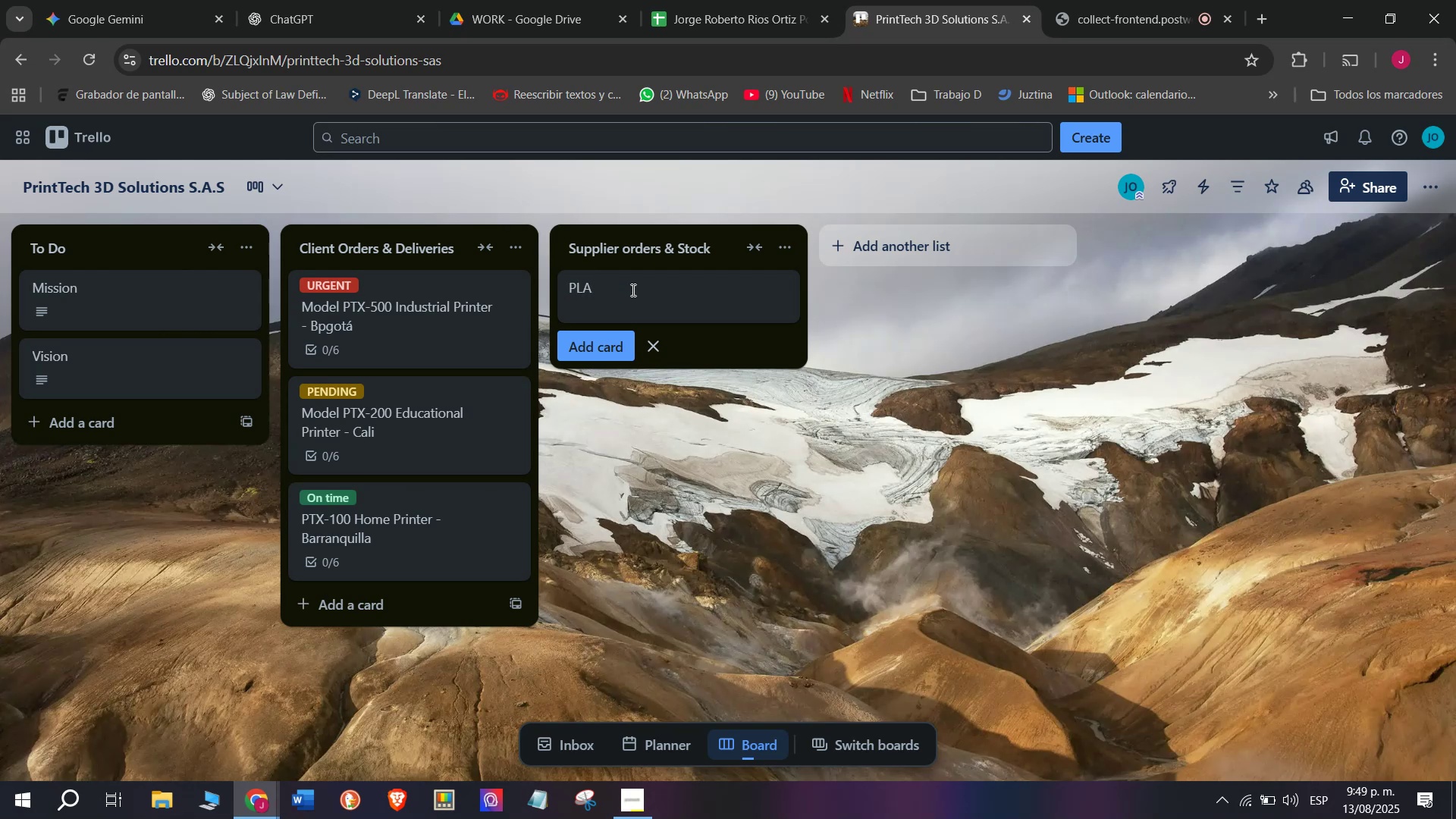 
type(Filamen)
 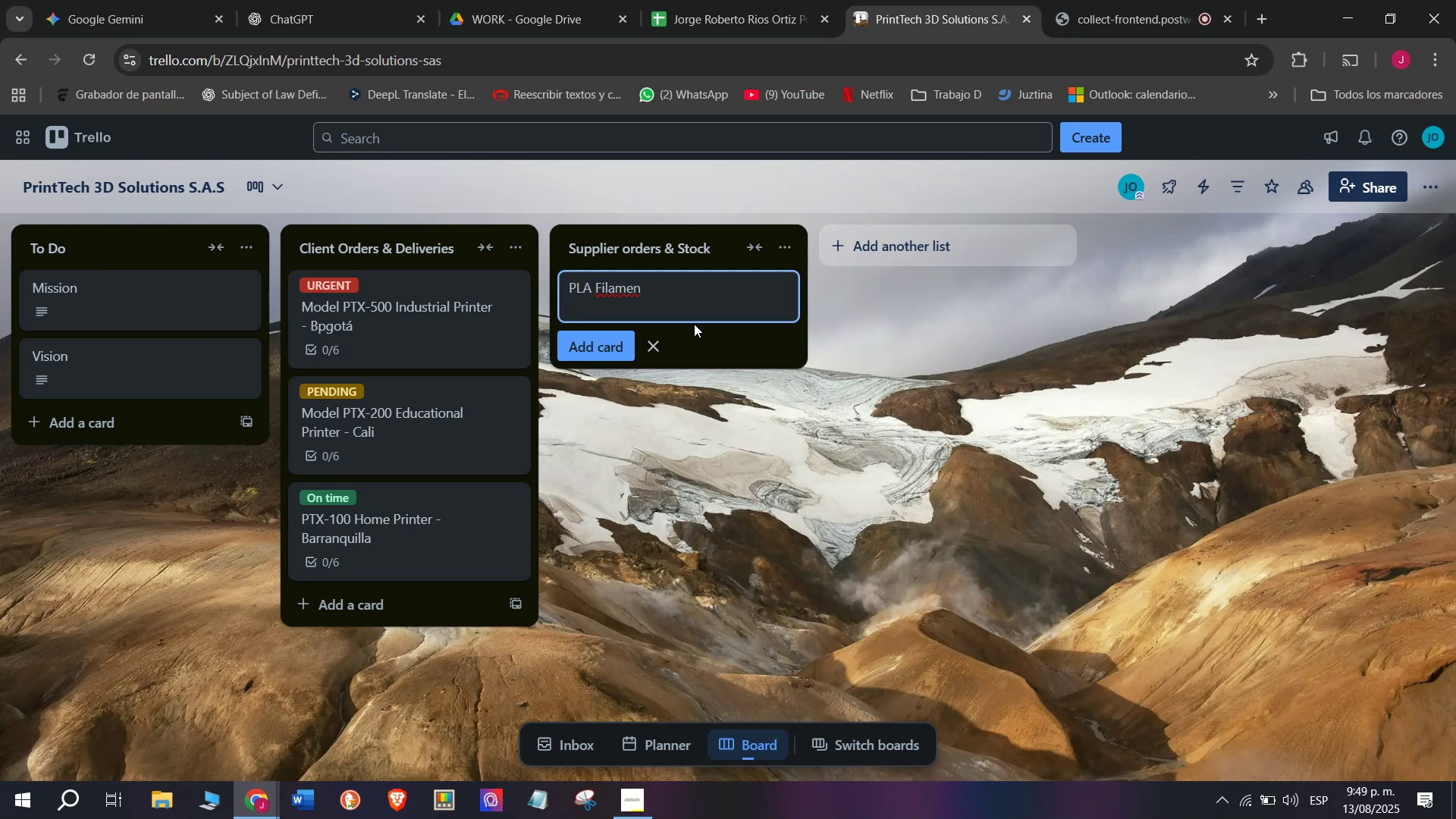 
wait(6.69)
 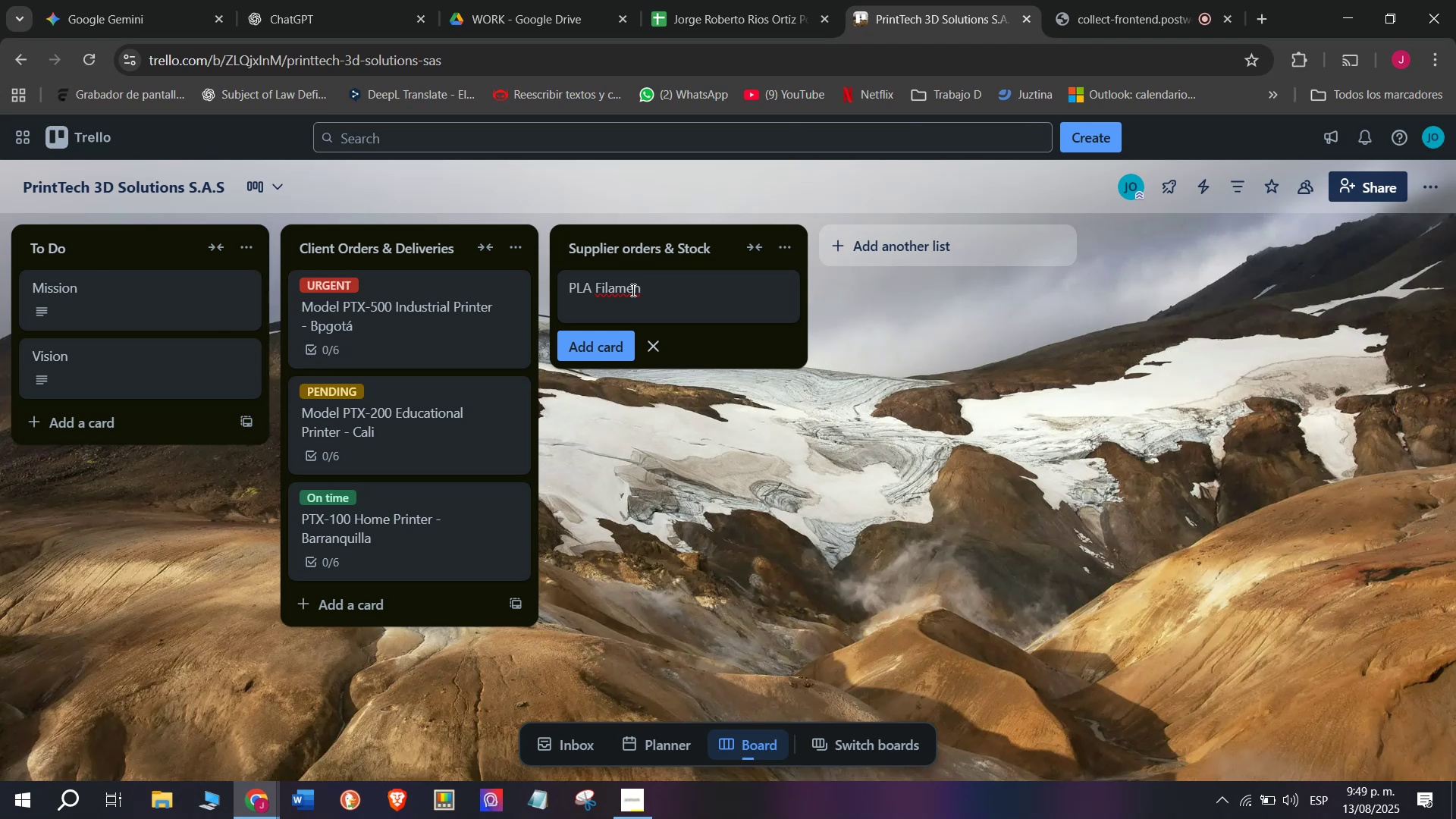 
key(T)
 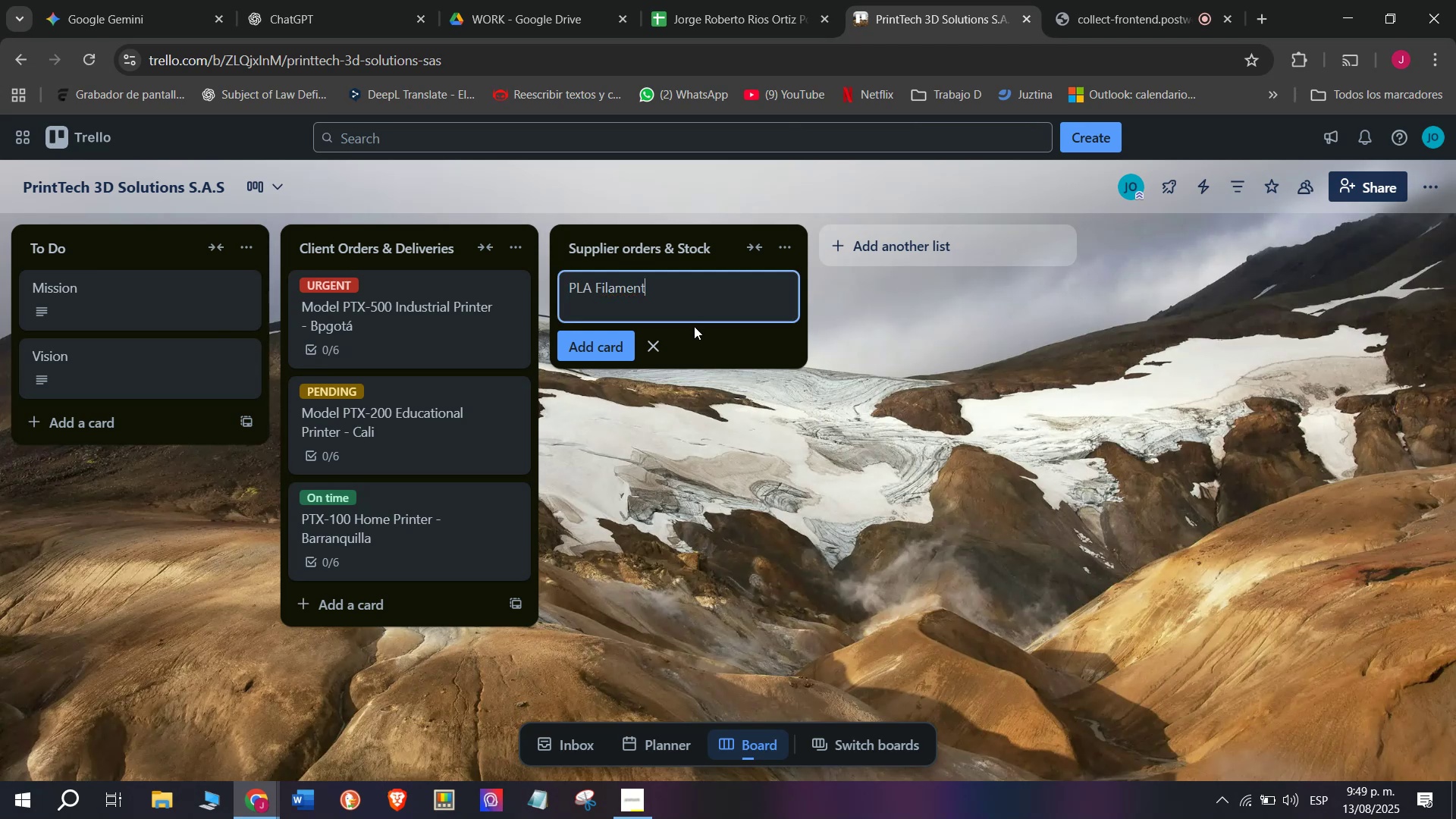 
key(Space)
 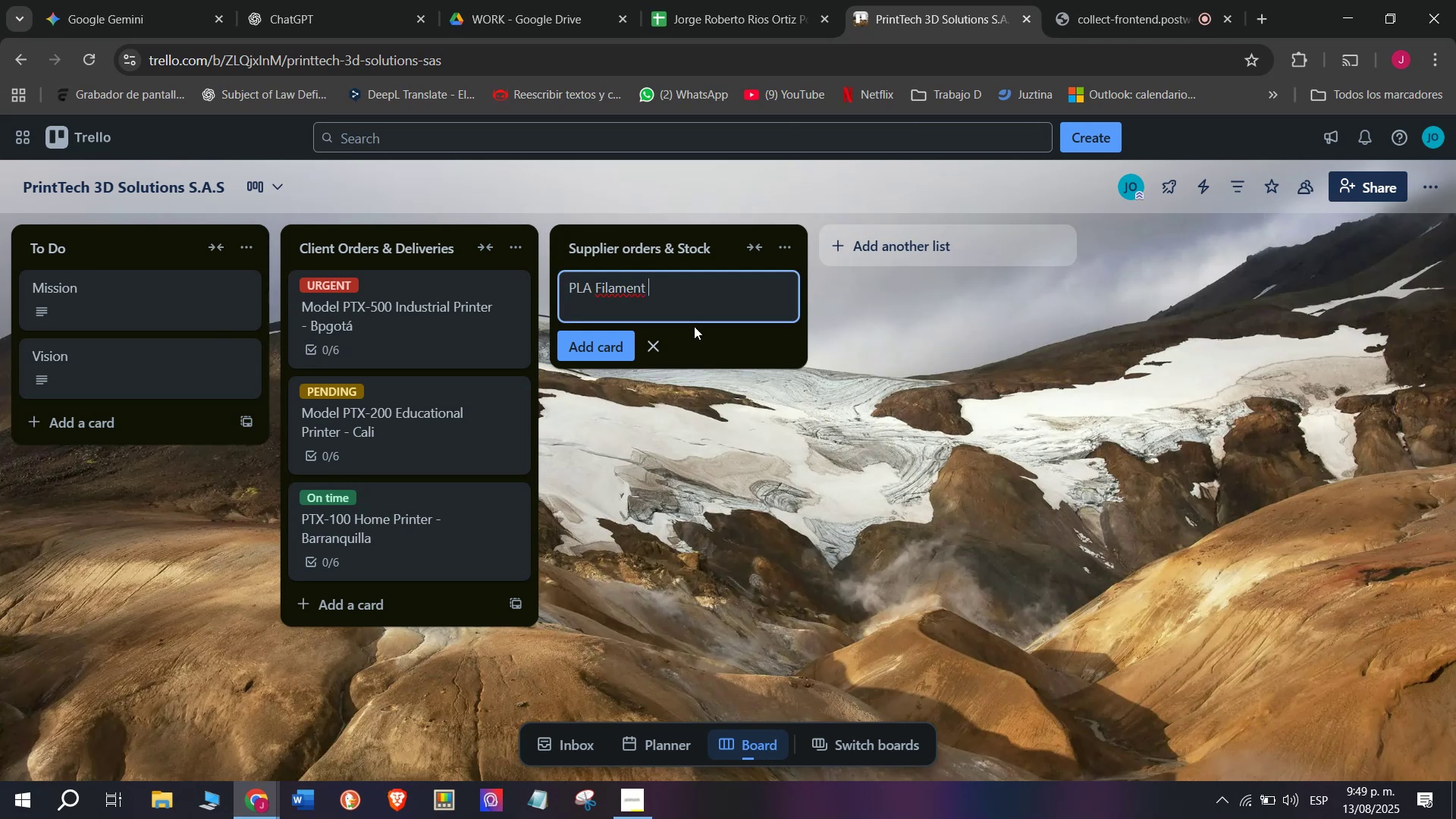 
type(Rolls - Color )
 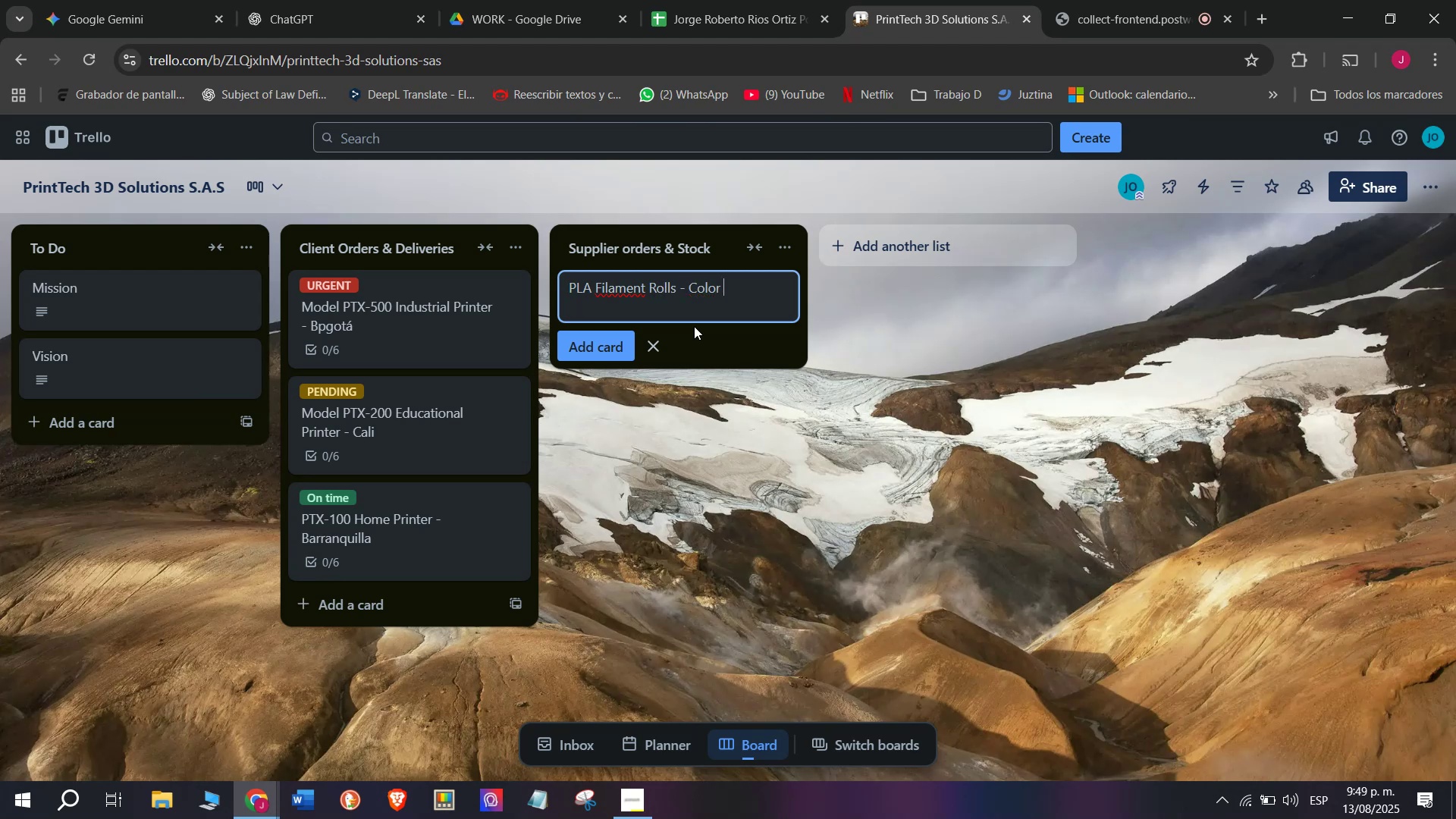 
type(Black)
 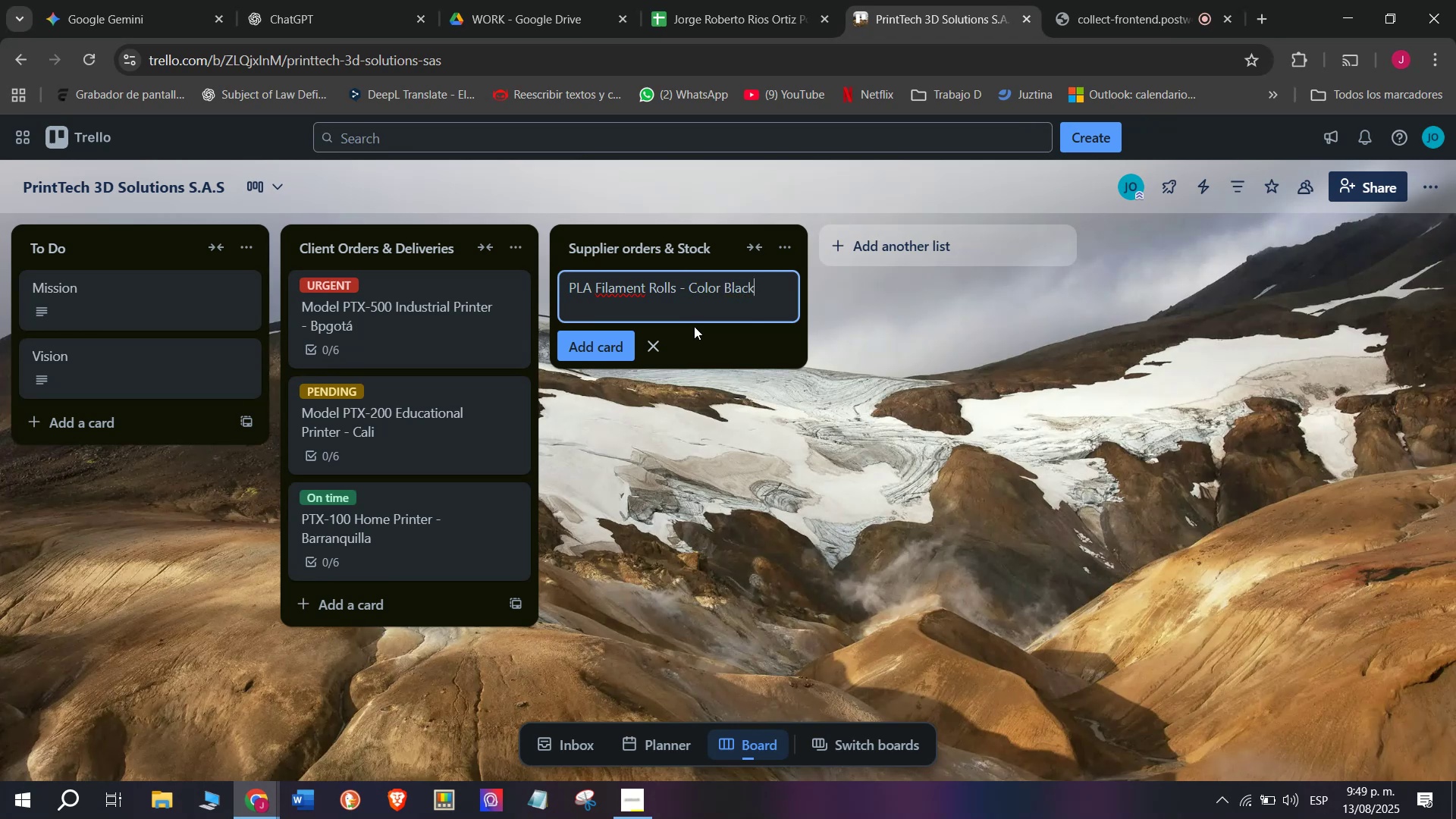 
key(Enter)
 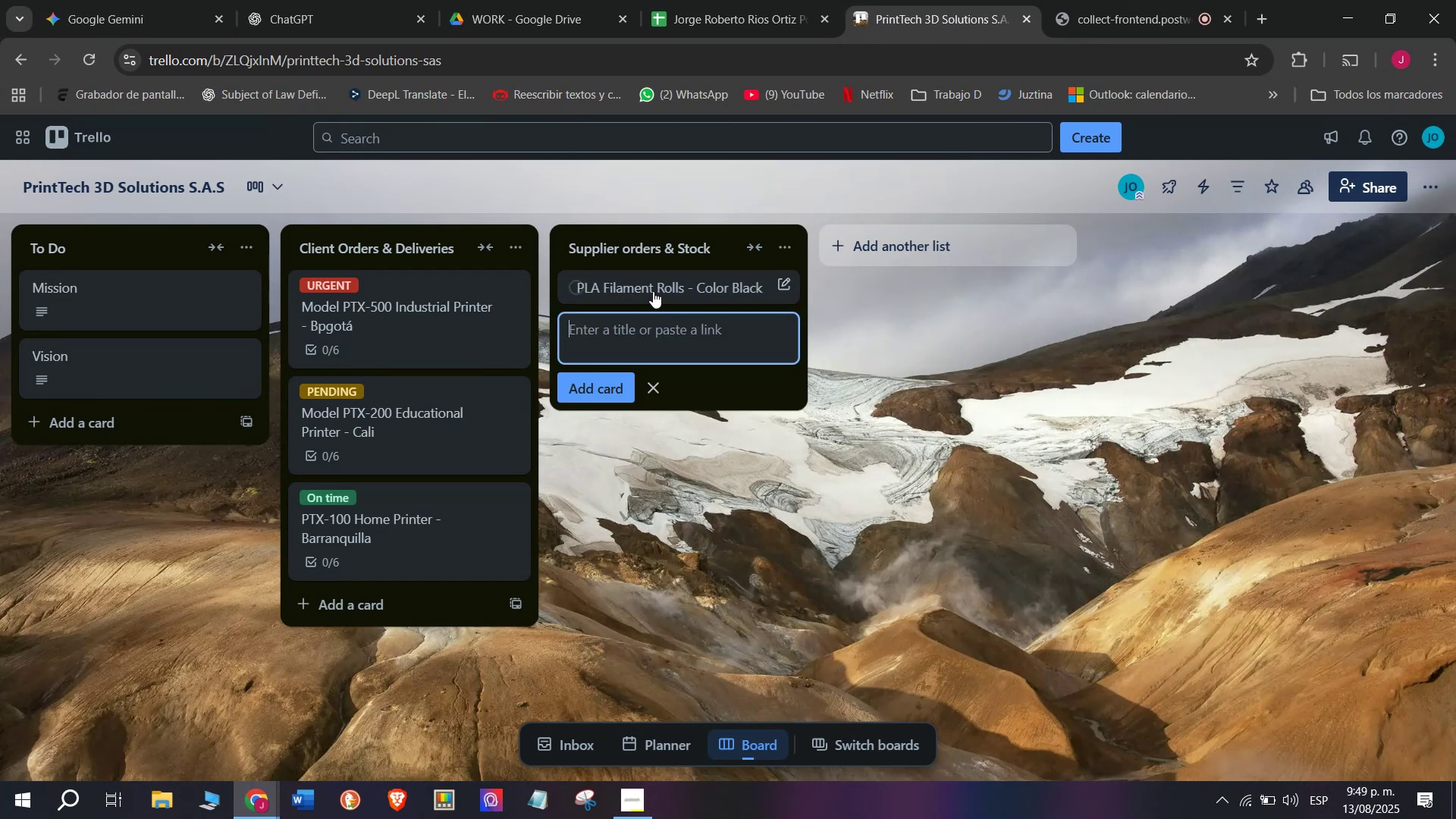 
left_click([652, 288])
 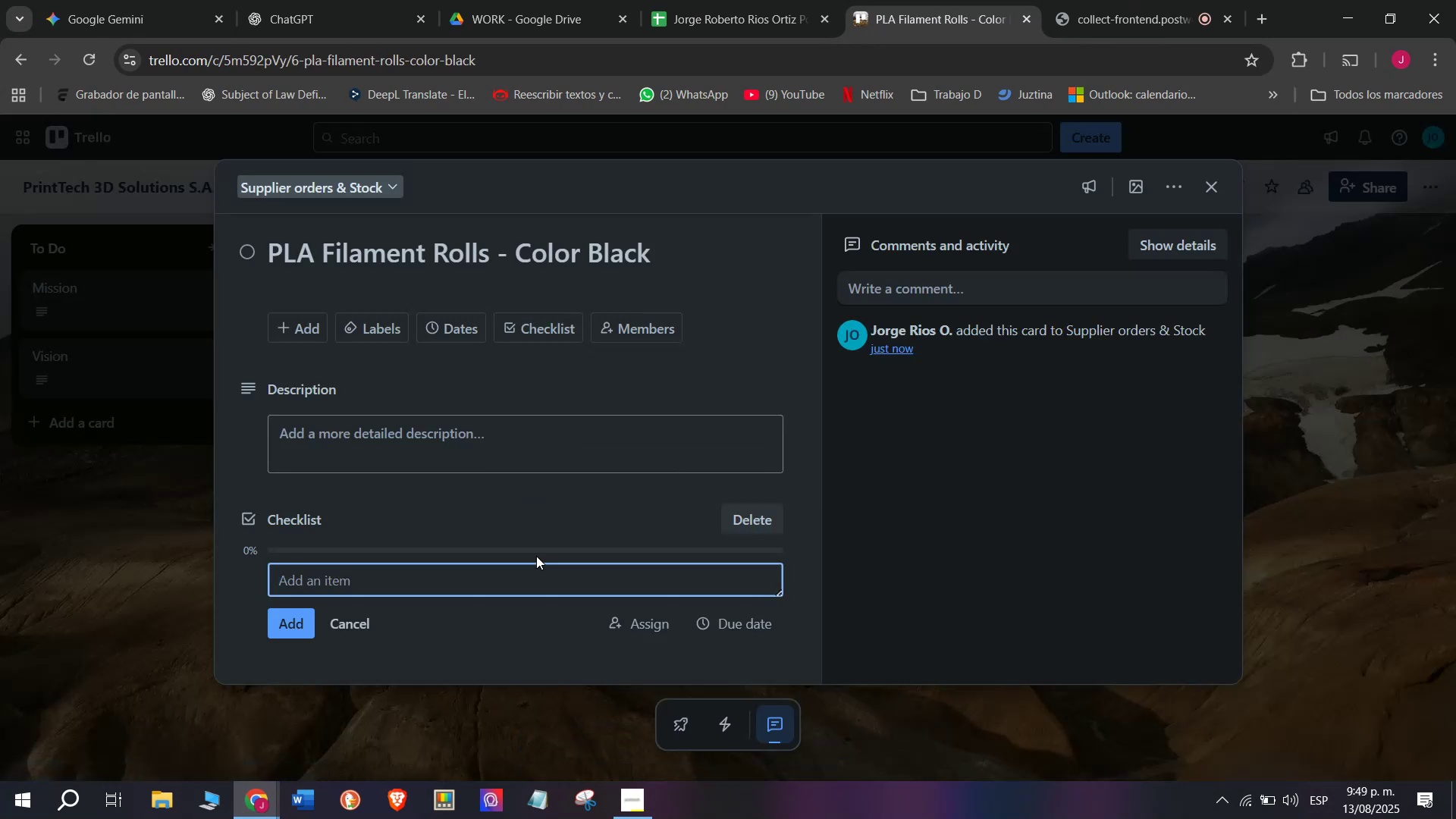 
wait(7.69)
 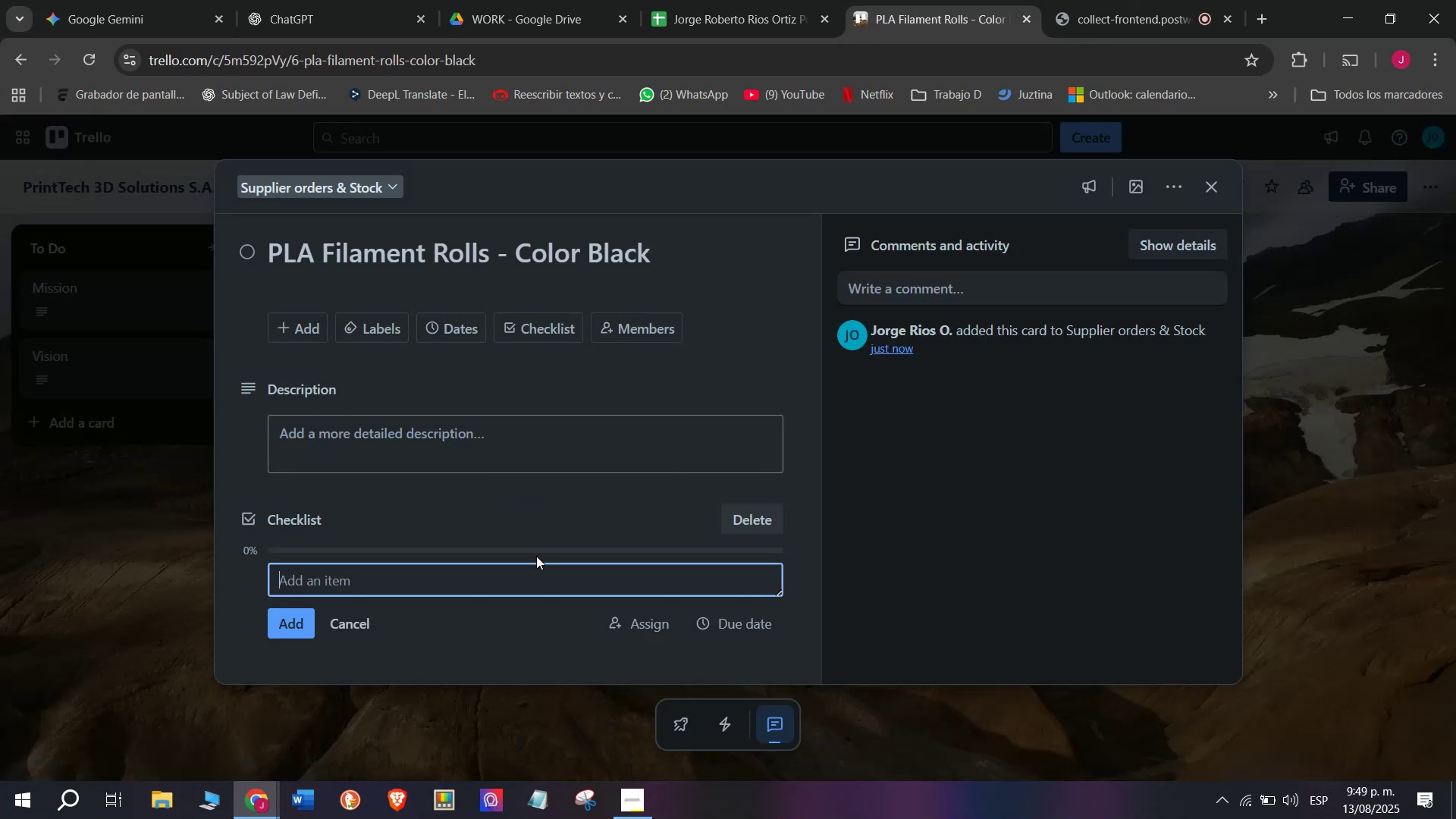 
type(Review stock report)
 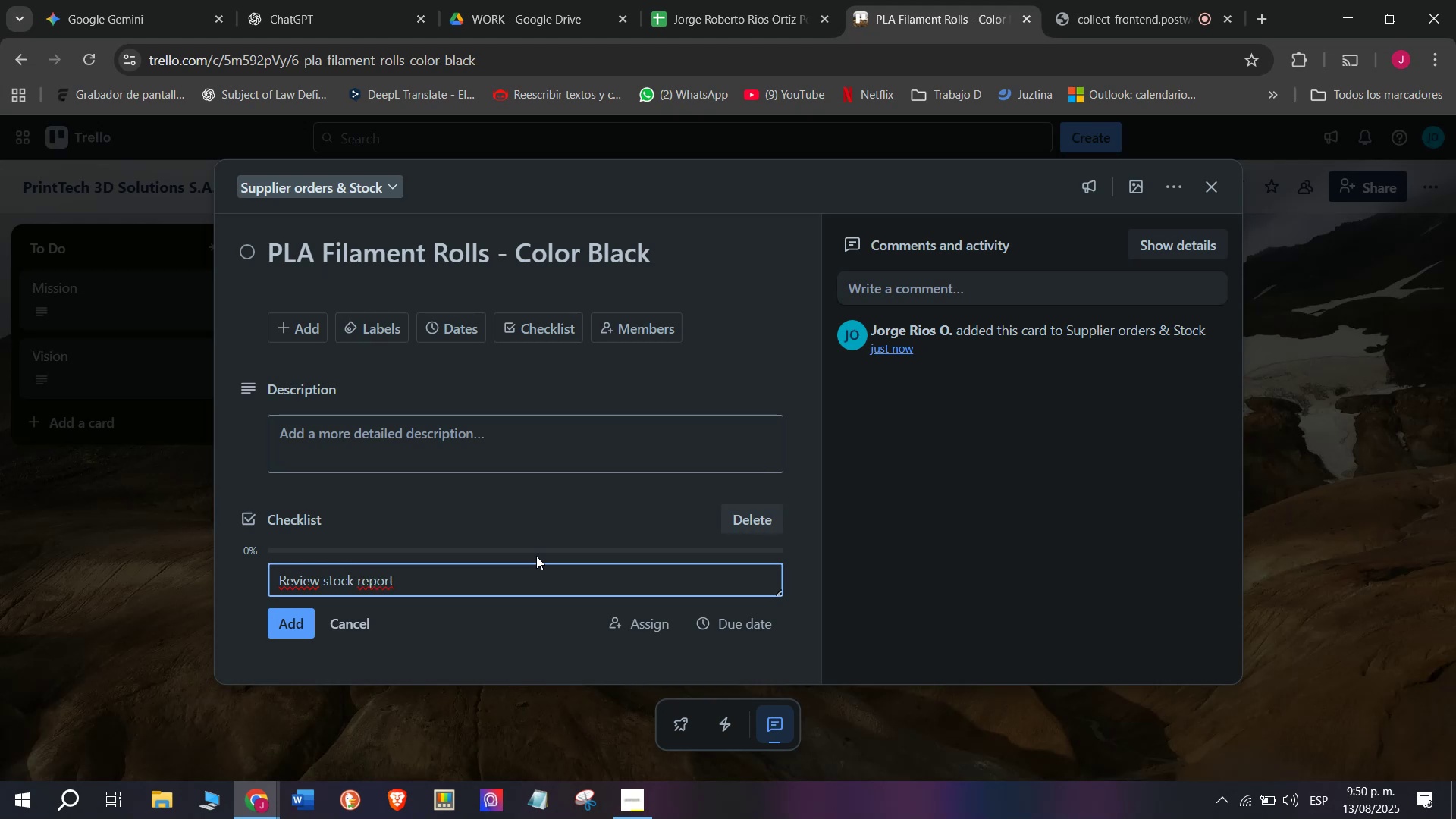 
key(Enter)
 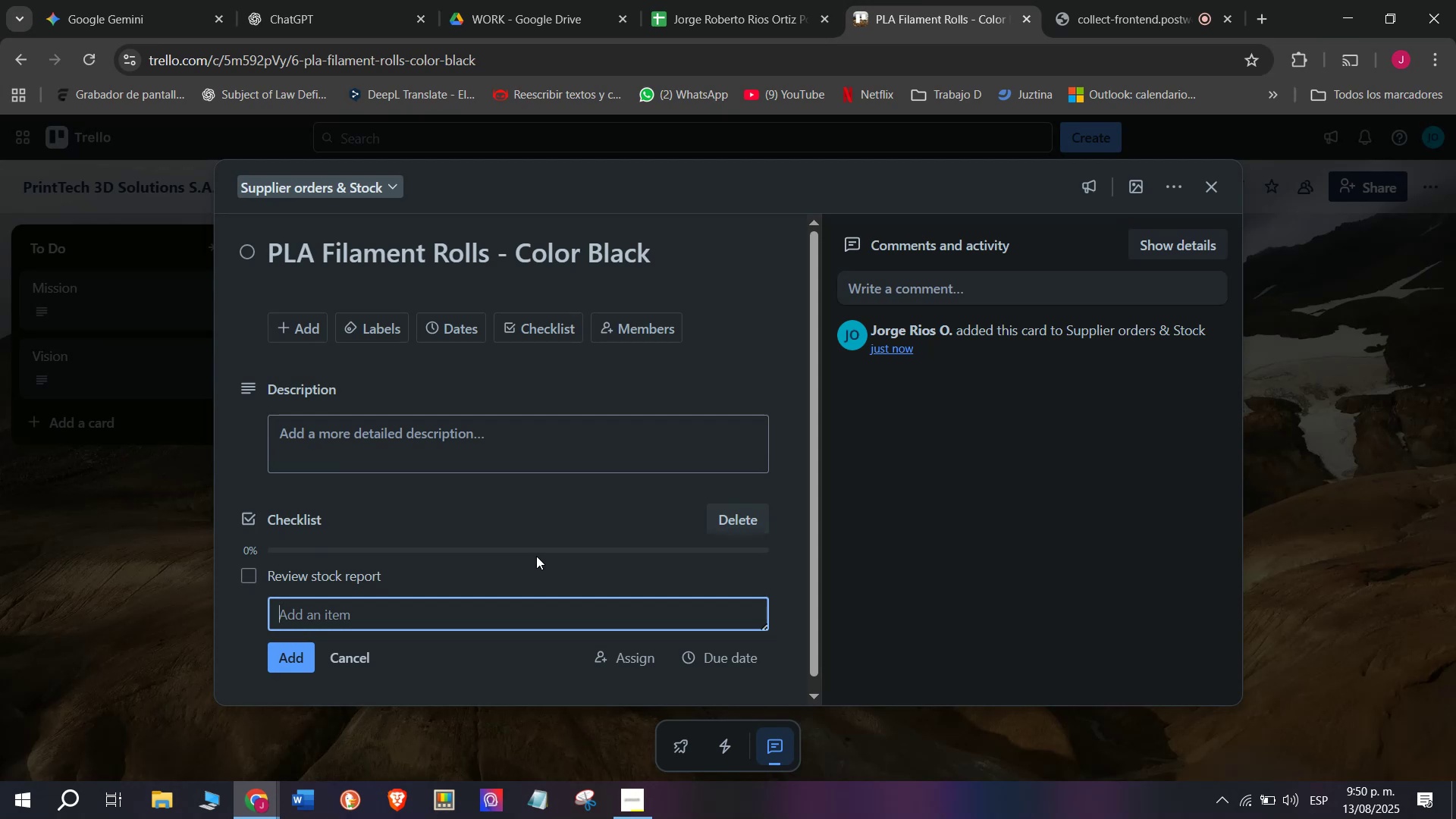 
type(Contact supplier)
 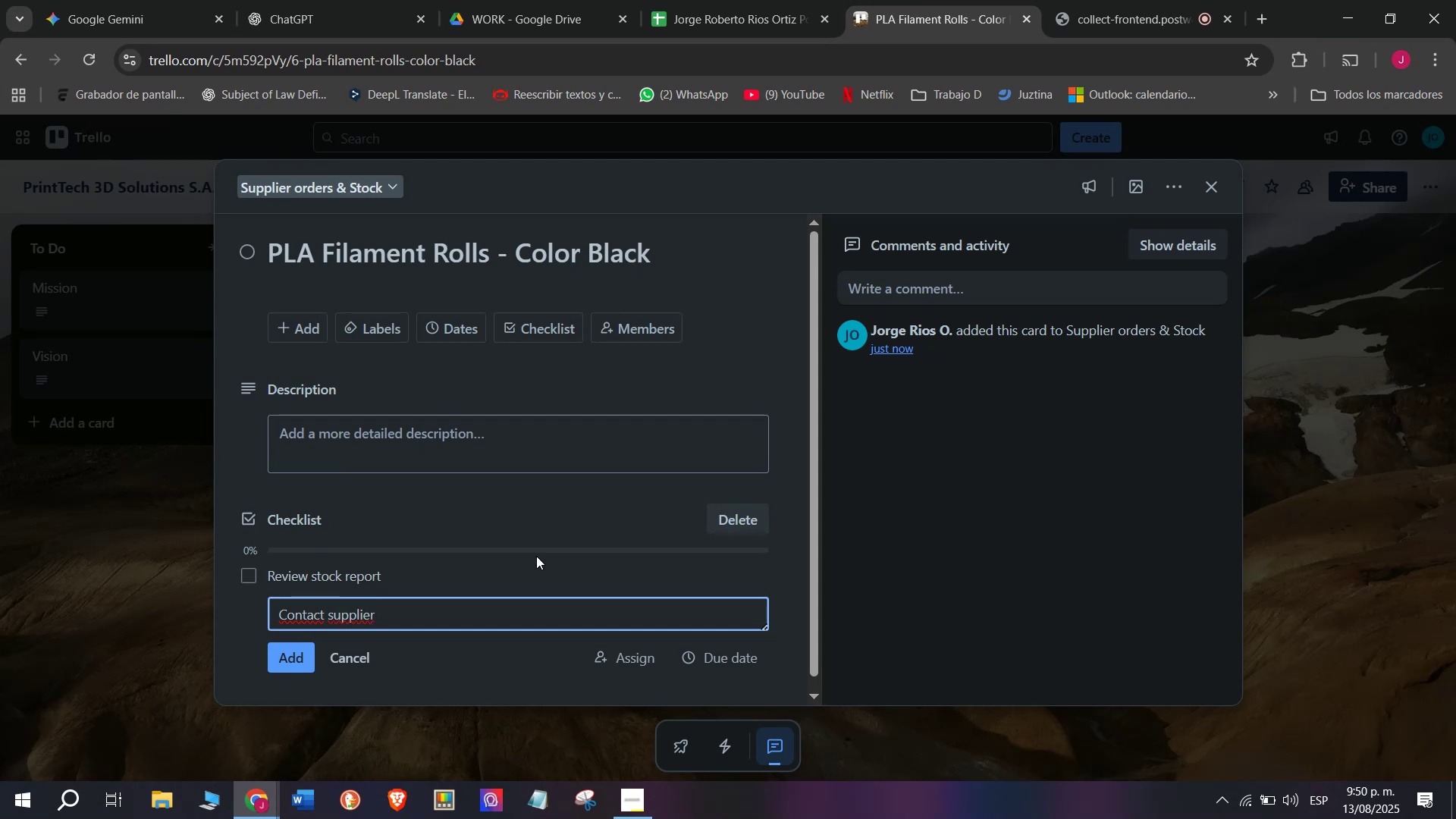 
key(Enter)
 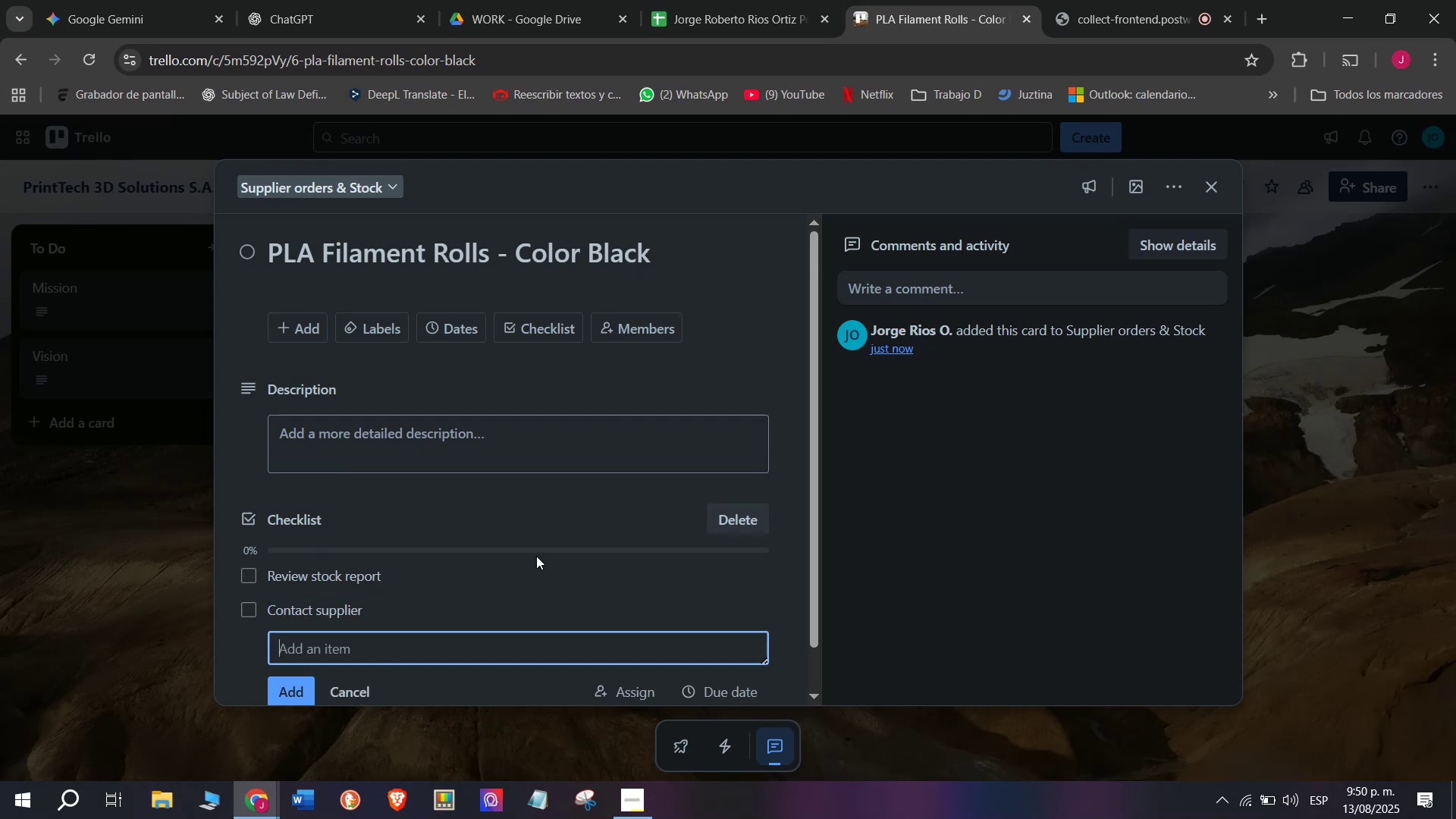 
type(Negotiate)
 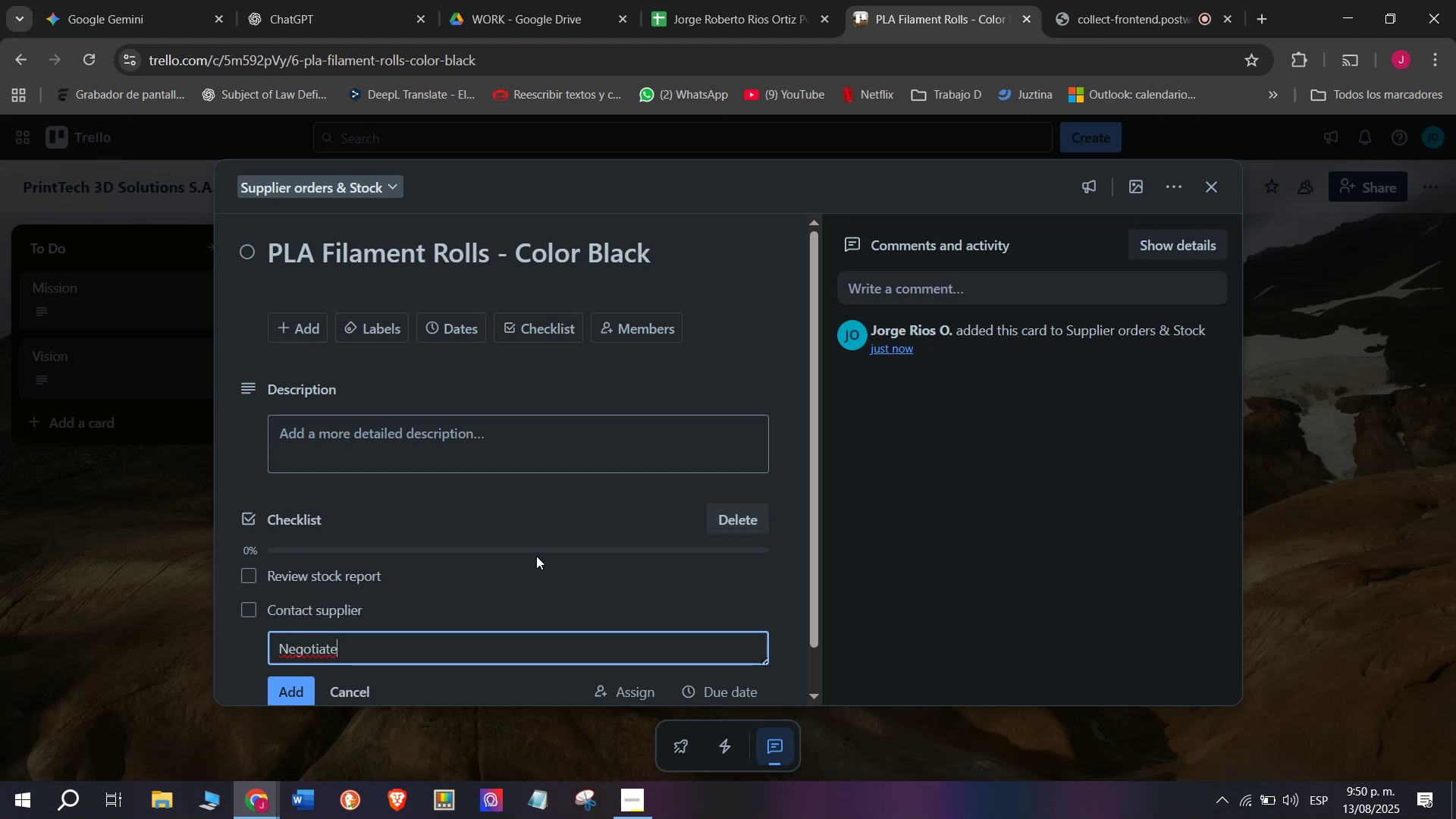 
wait(6.26)
 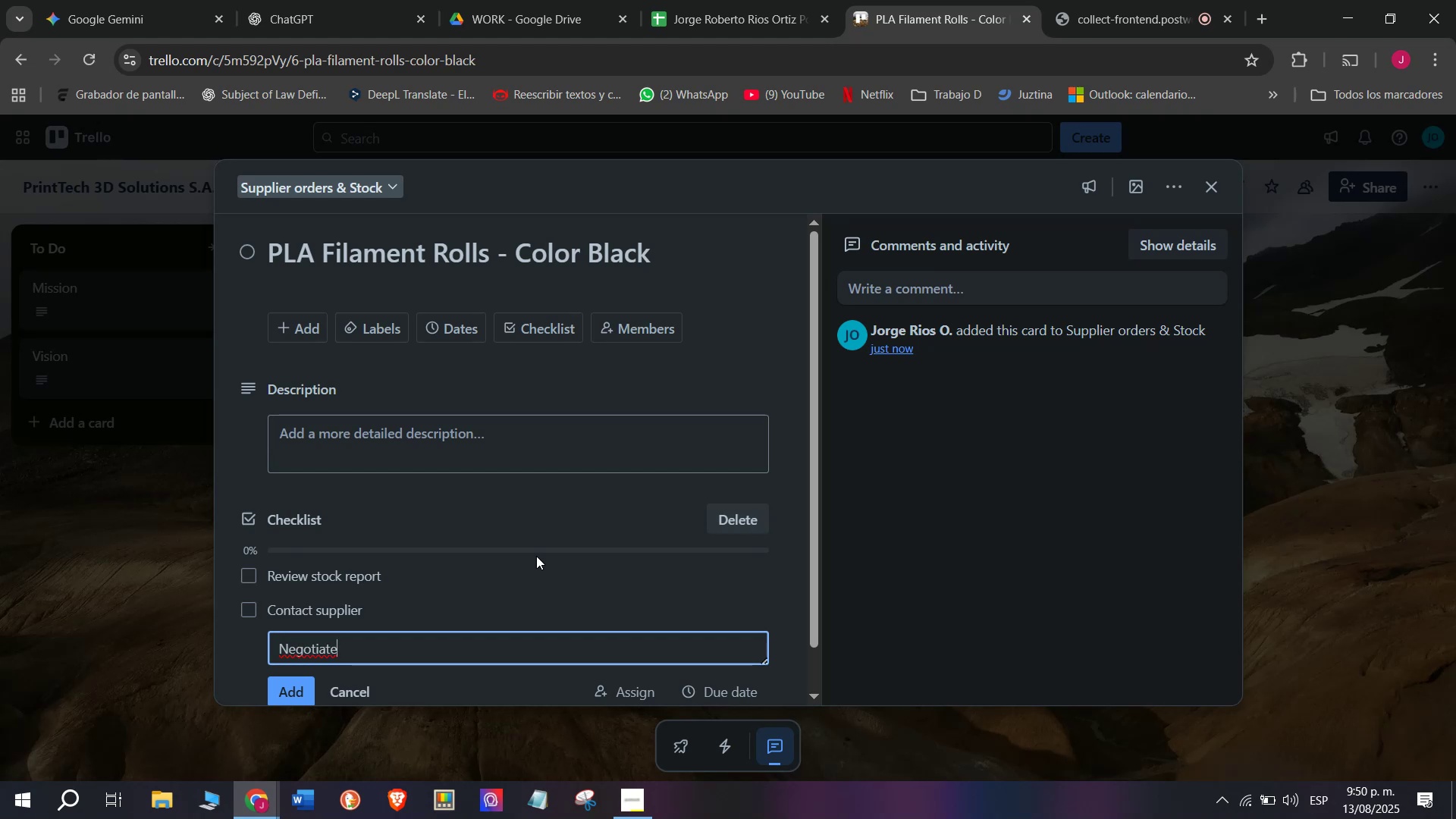 
type( delivery )
 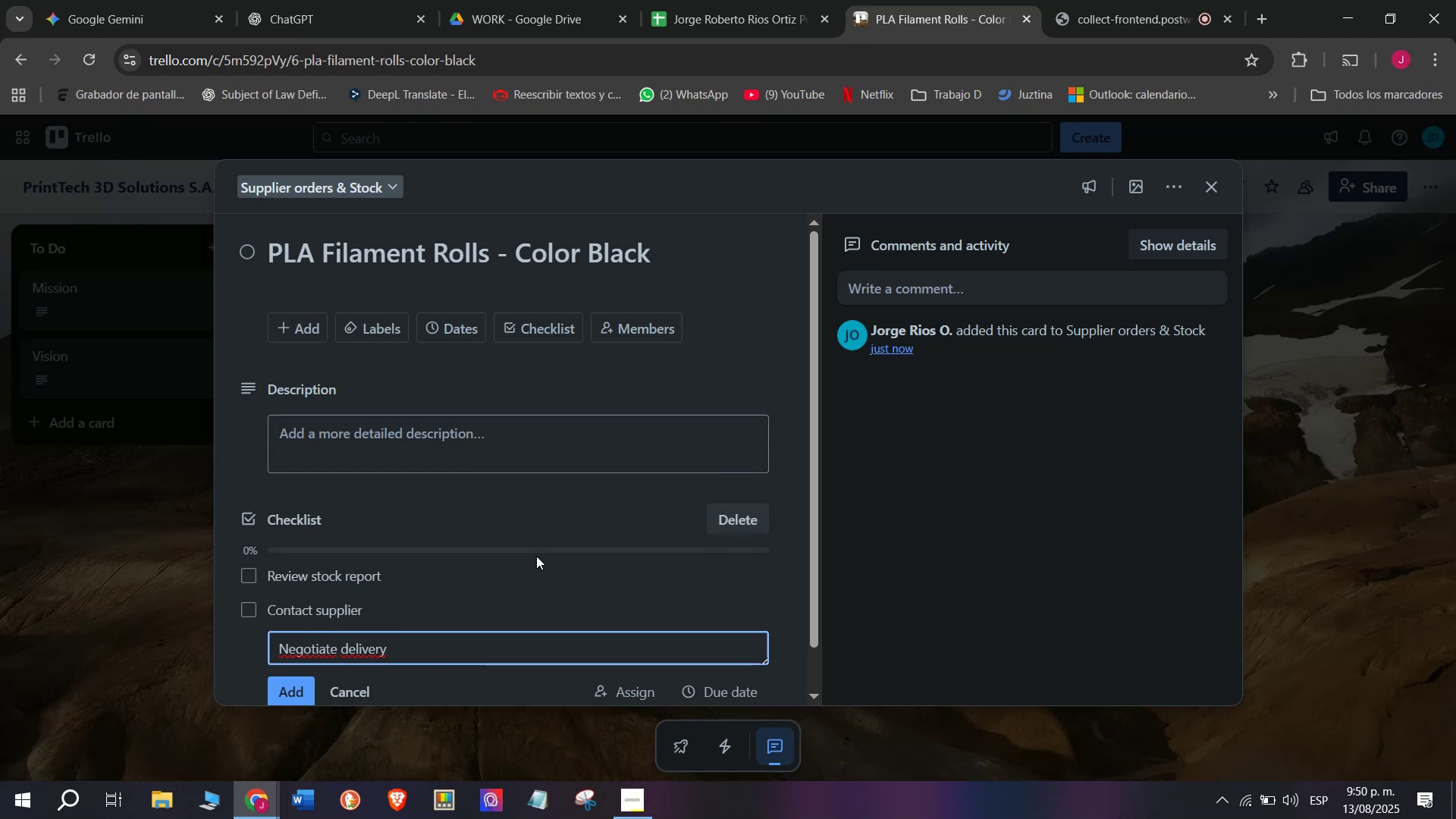 
type(date)
 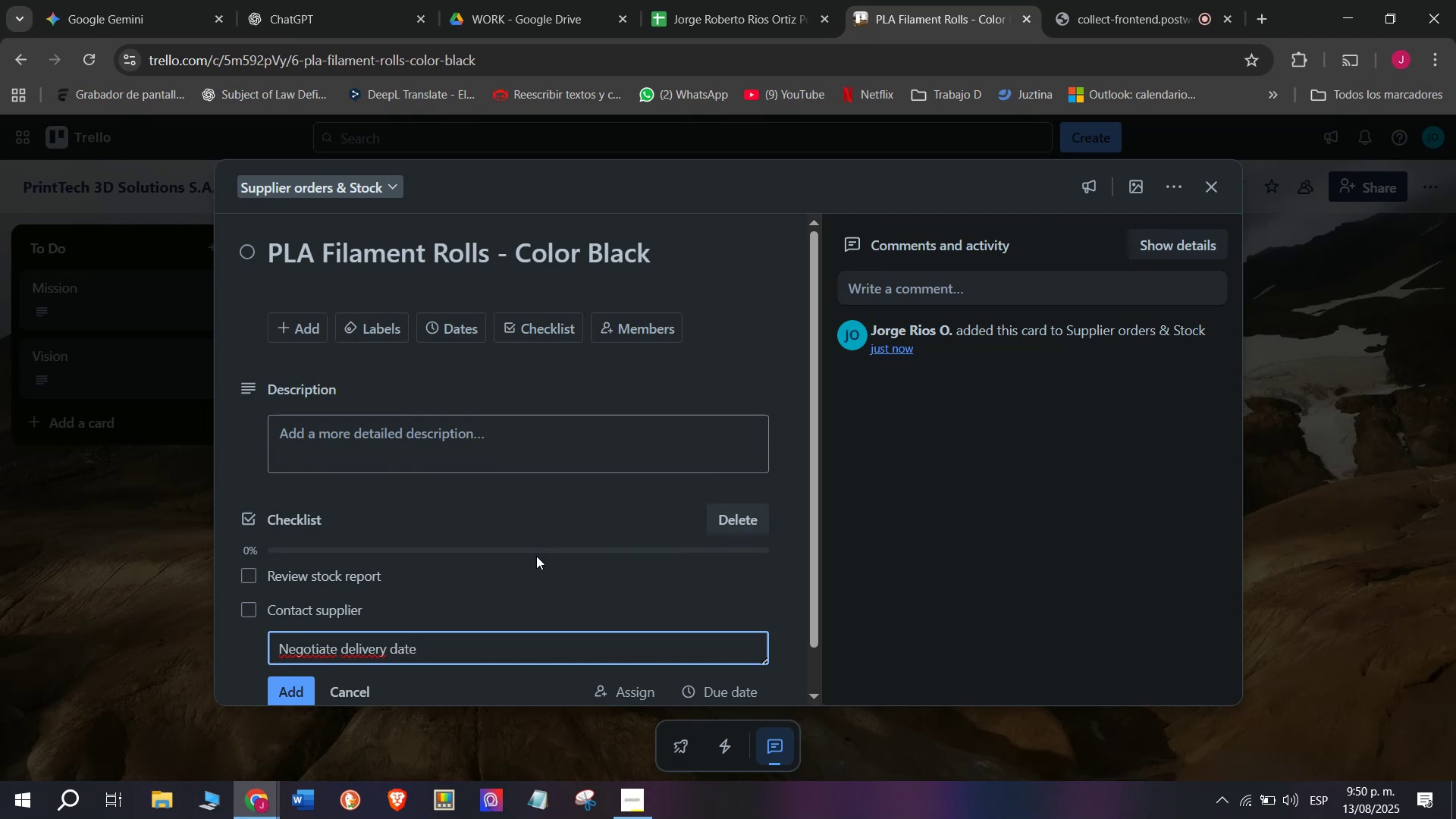 
key(Enter)
 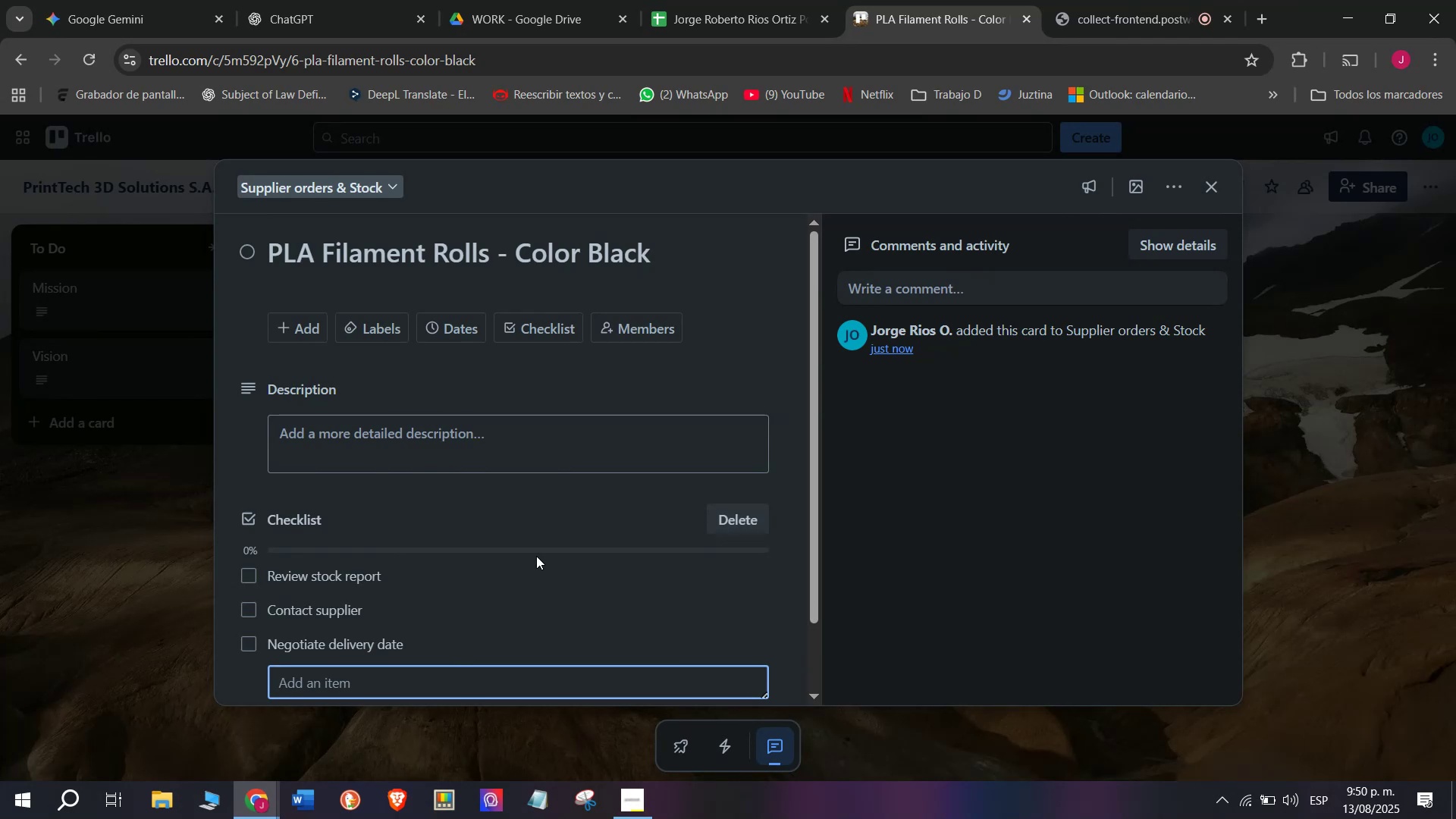 
type(Issue p)
 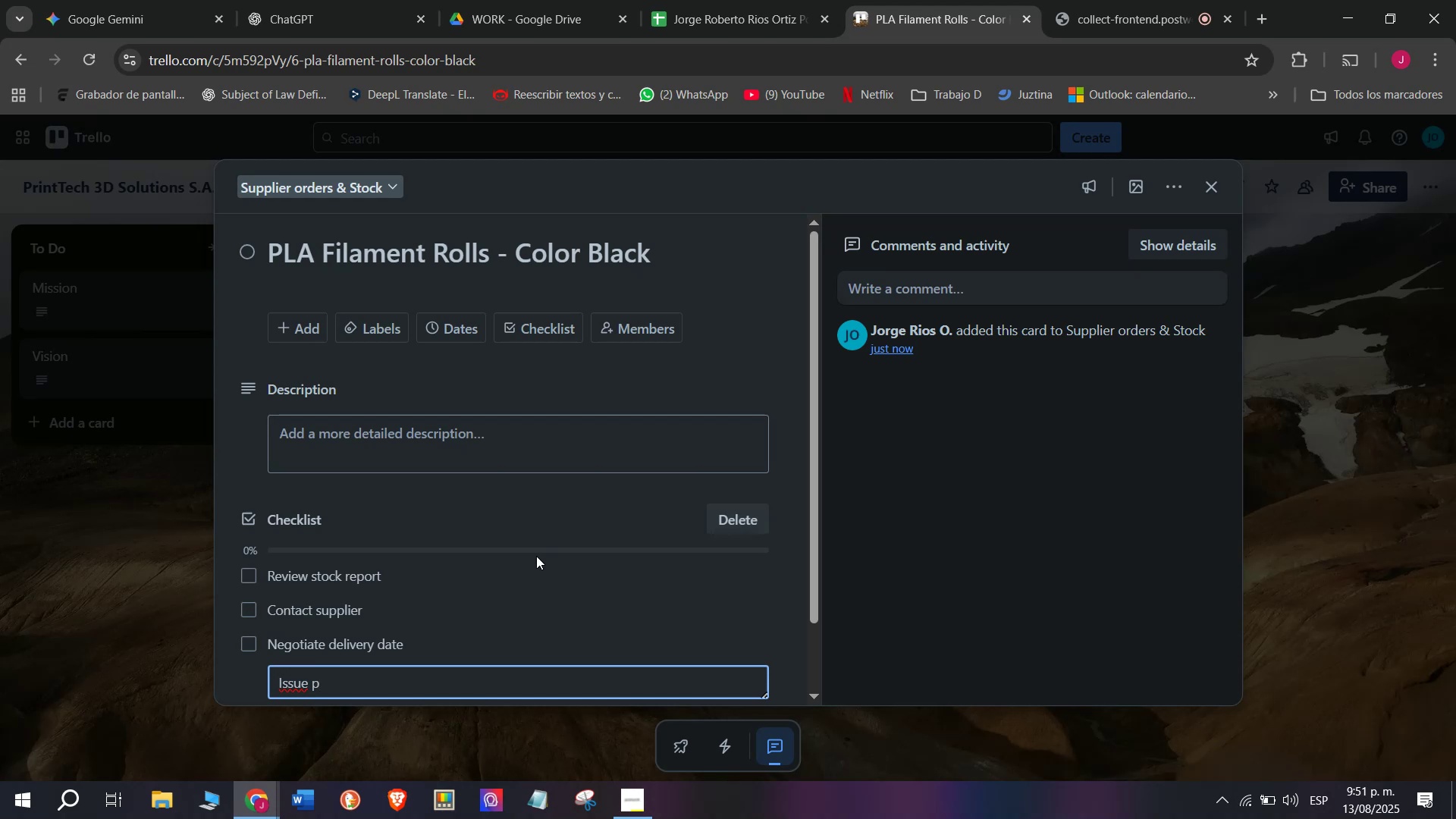 
type(urchase )
 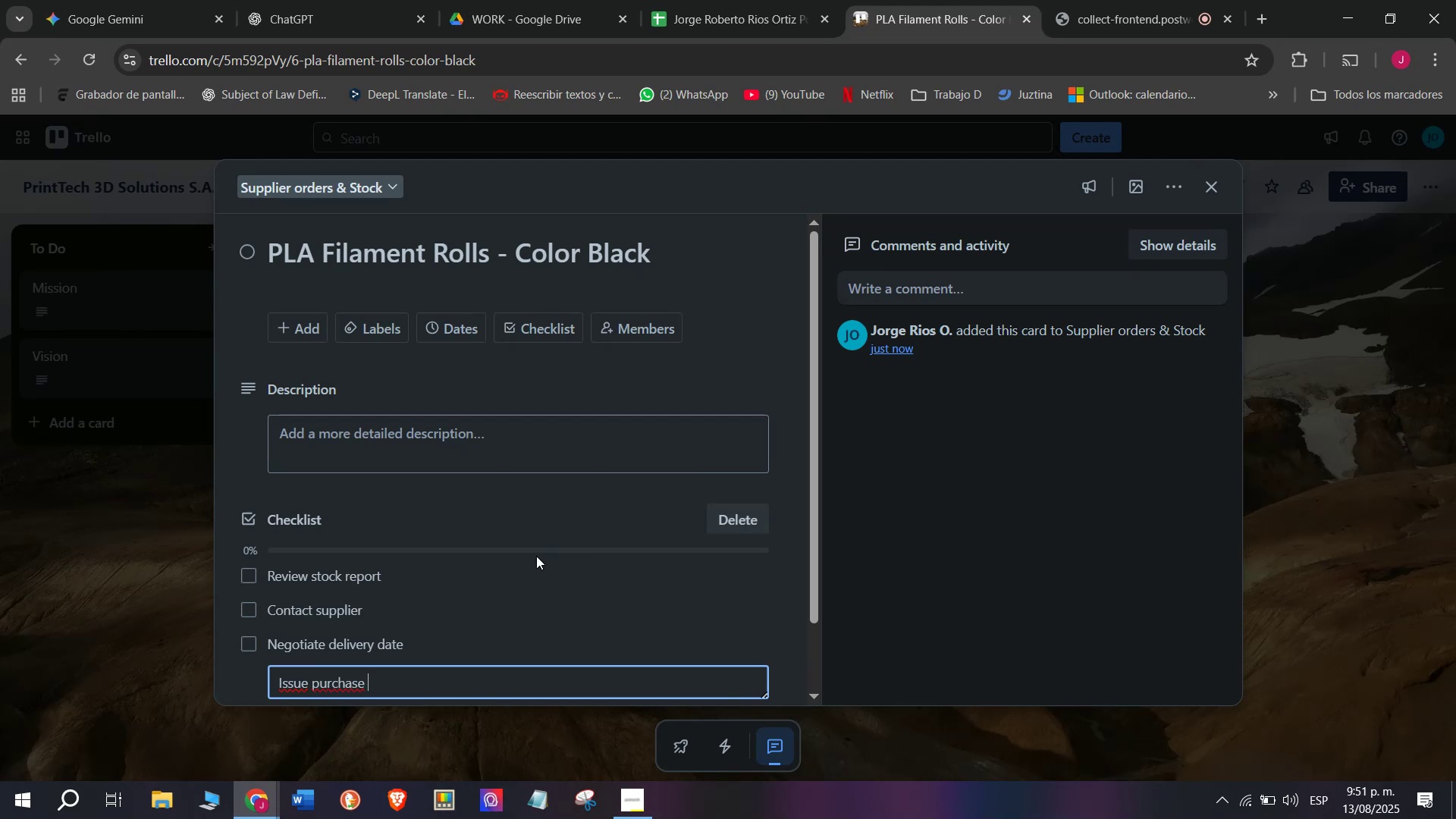 
type(order)
 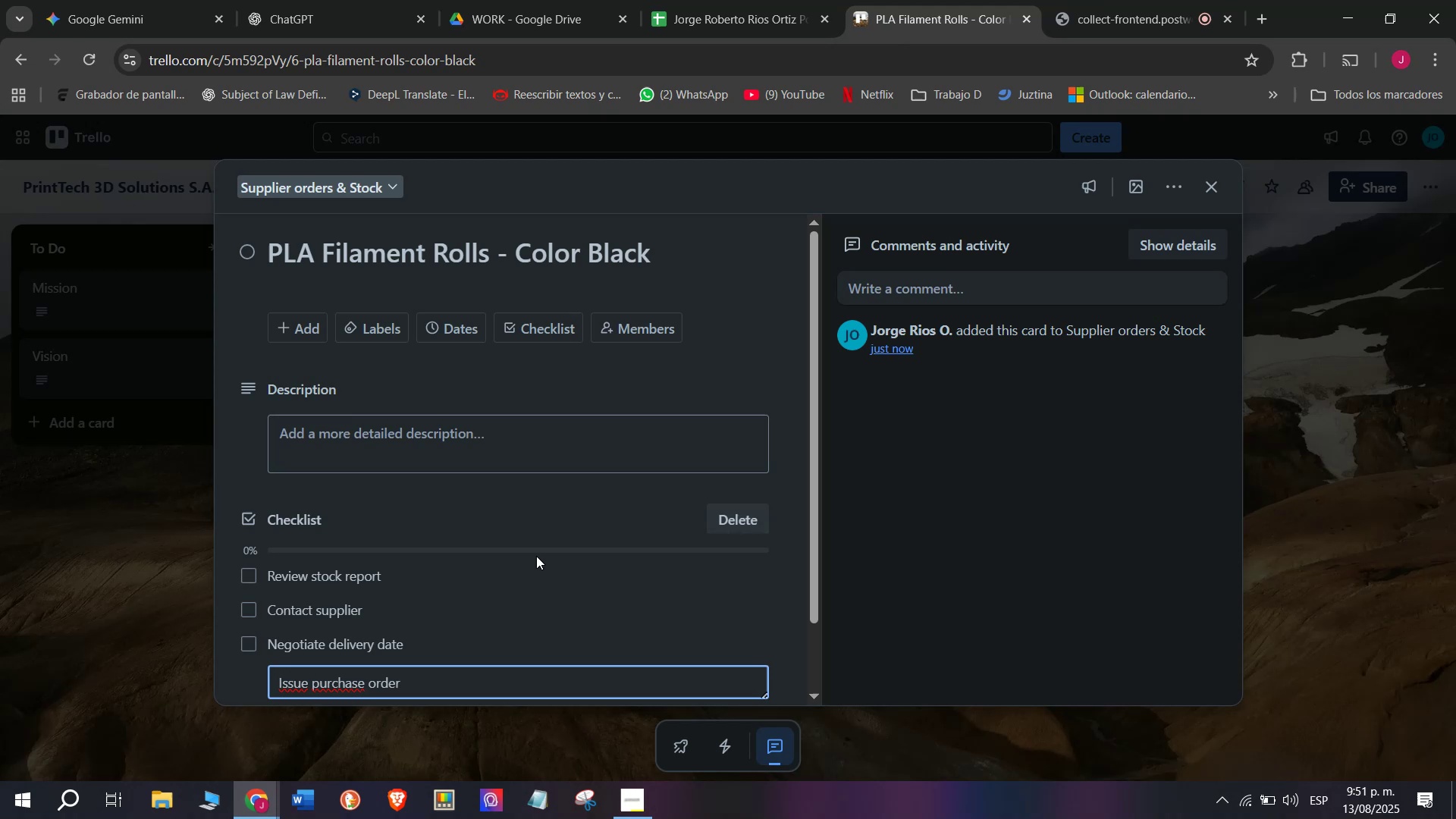 
key(Enter)
 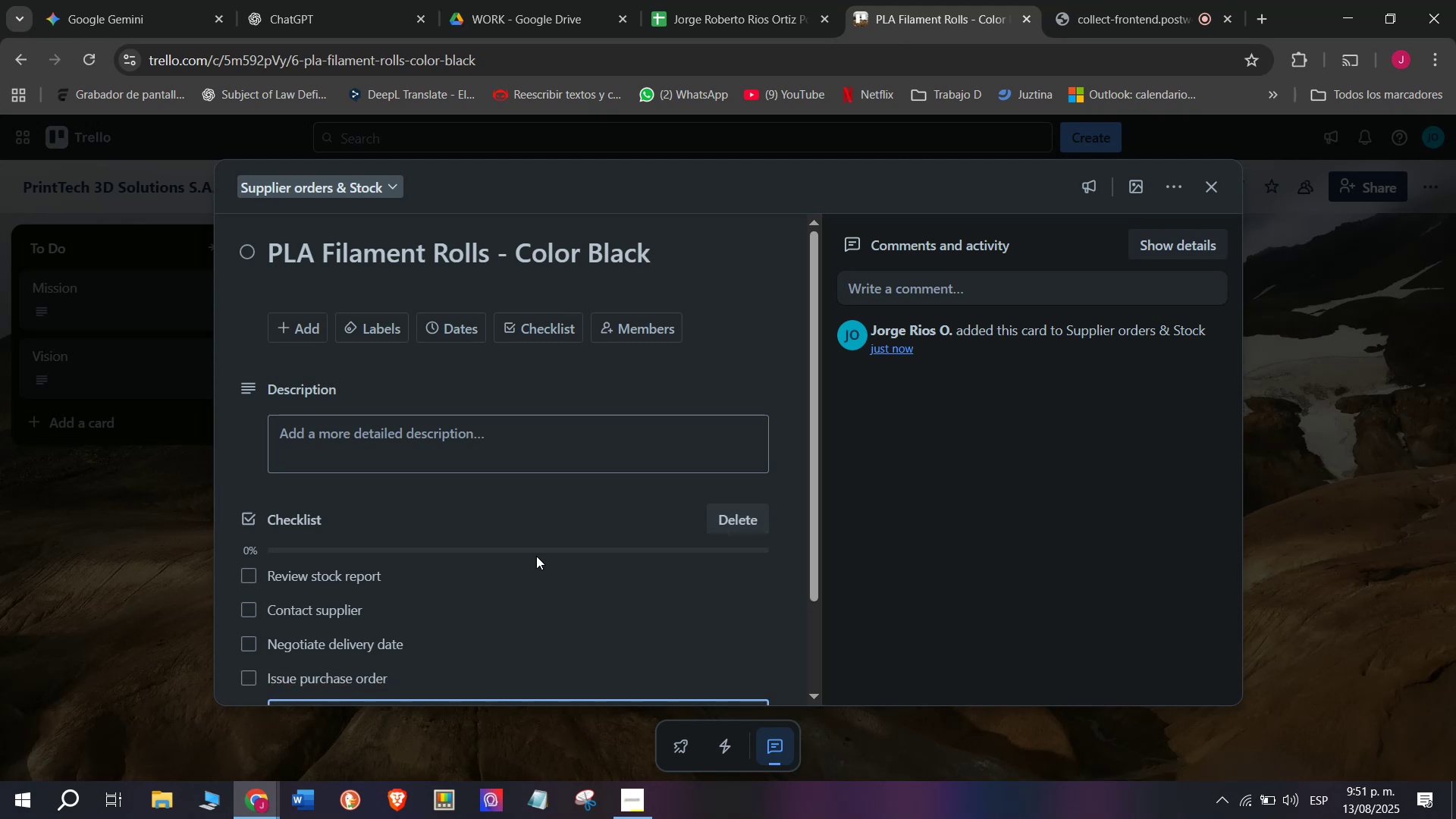 
type(Arrange )
 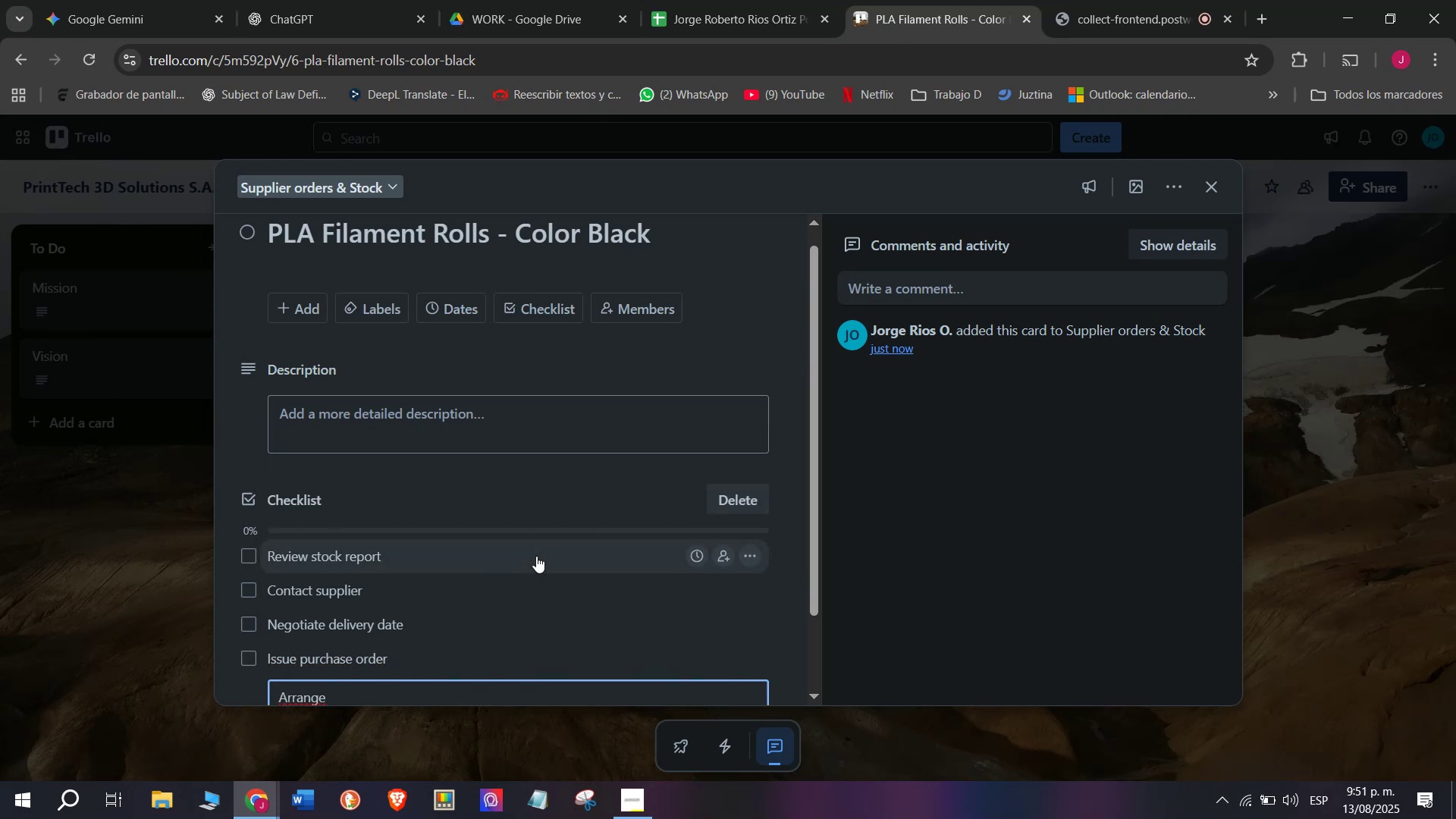 
wait(5.13)
 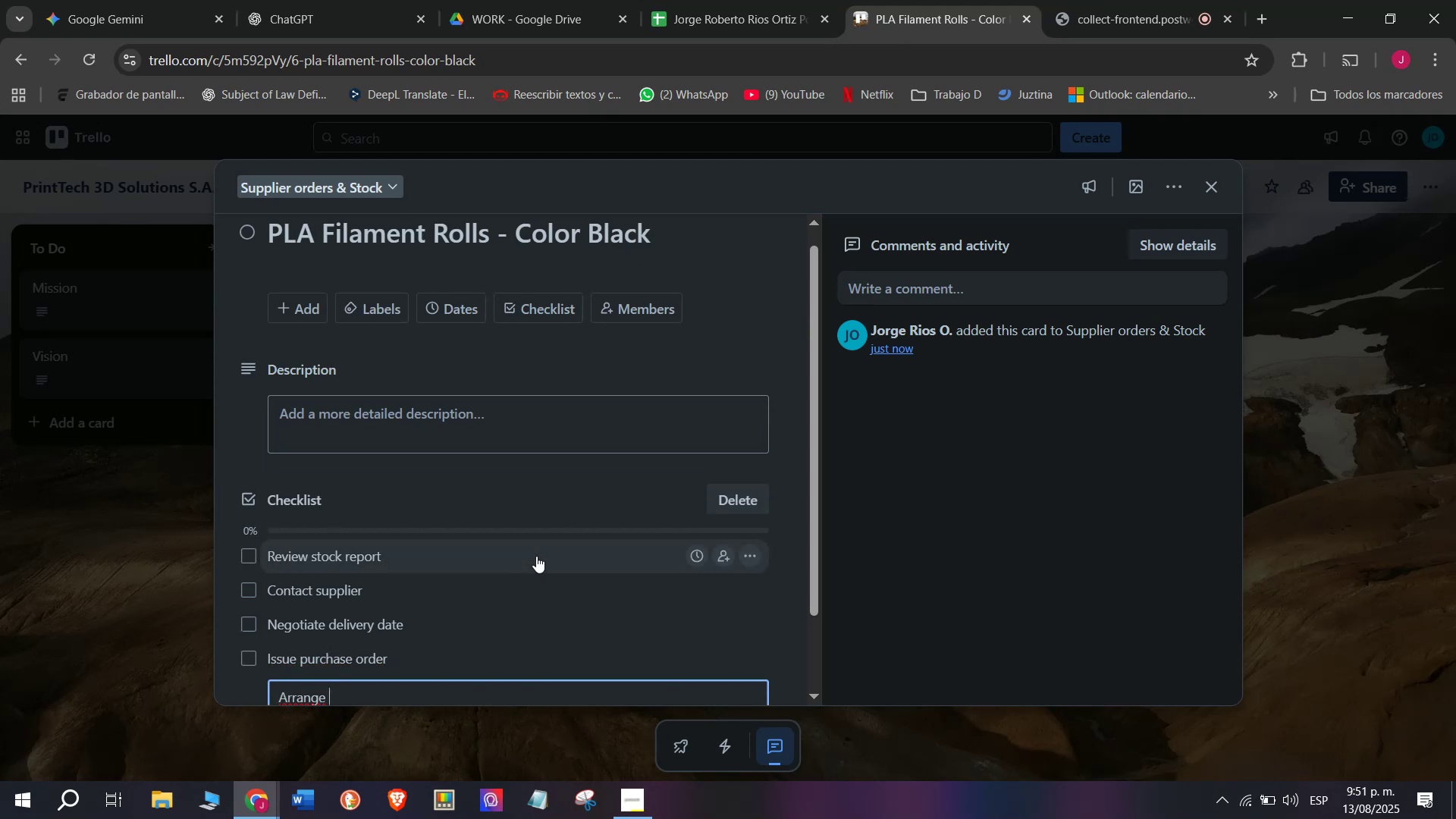 
type(payment)
 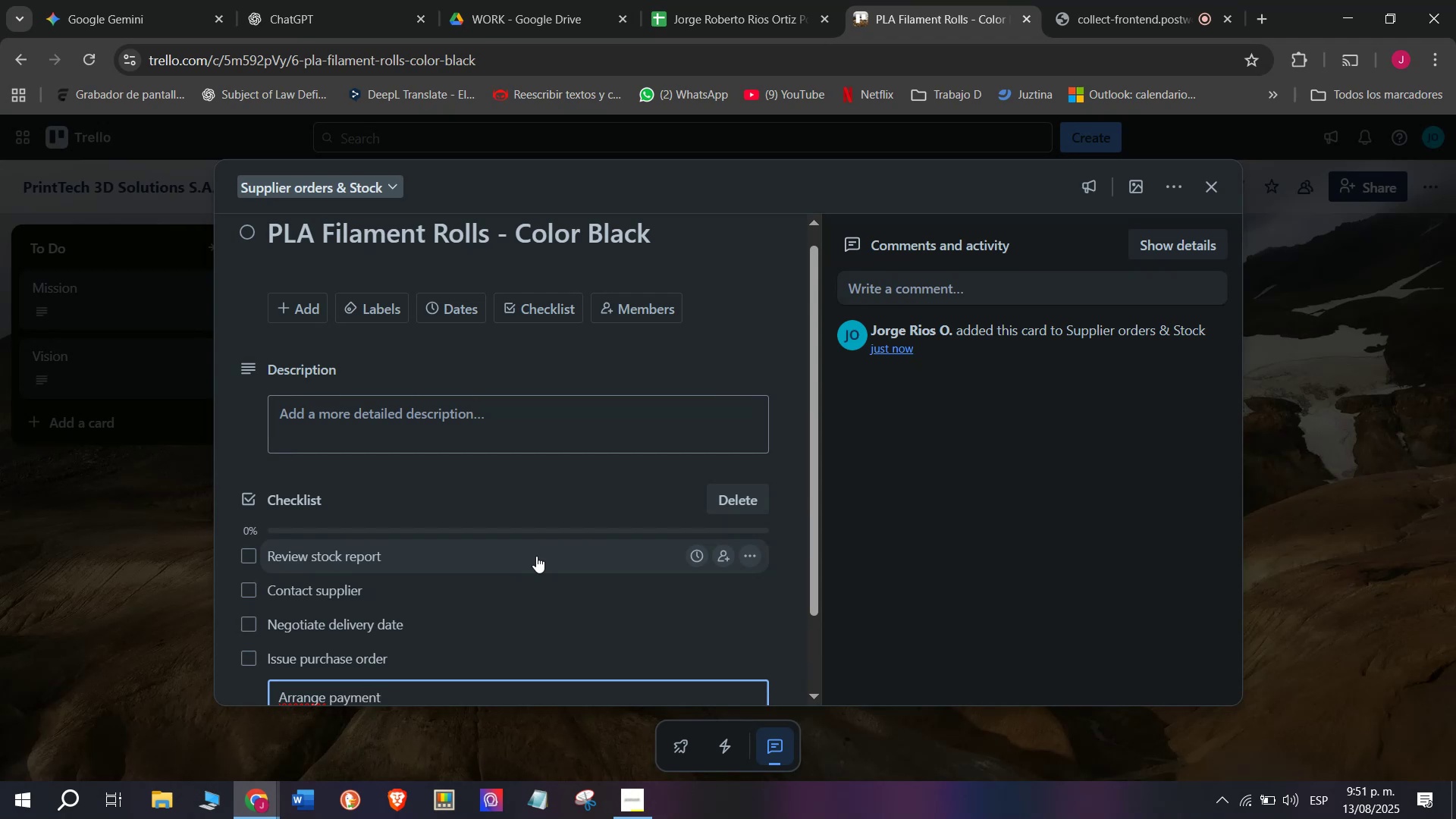 
key(Enter)
 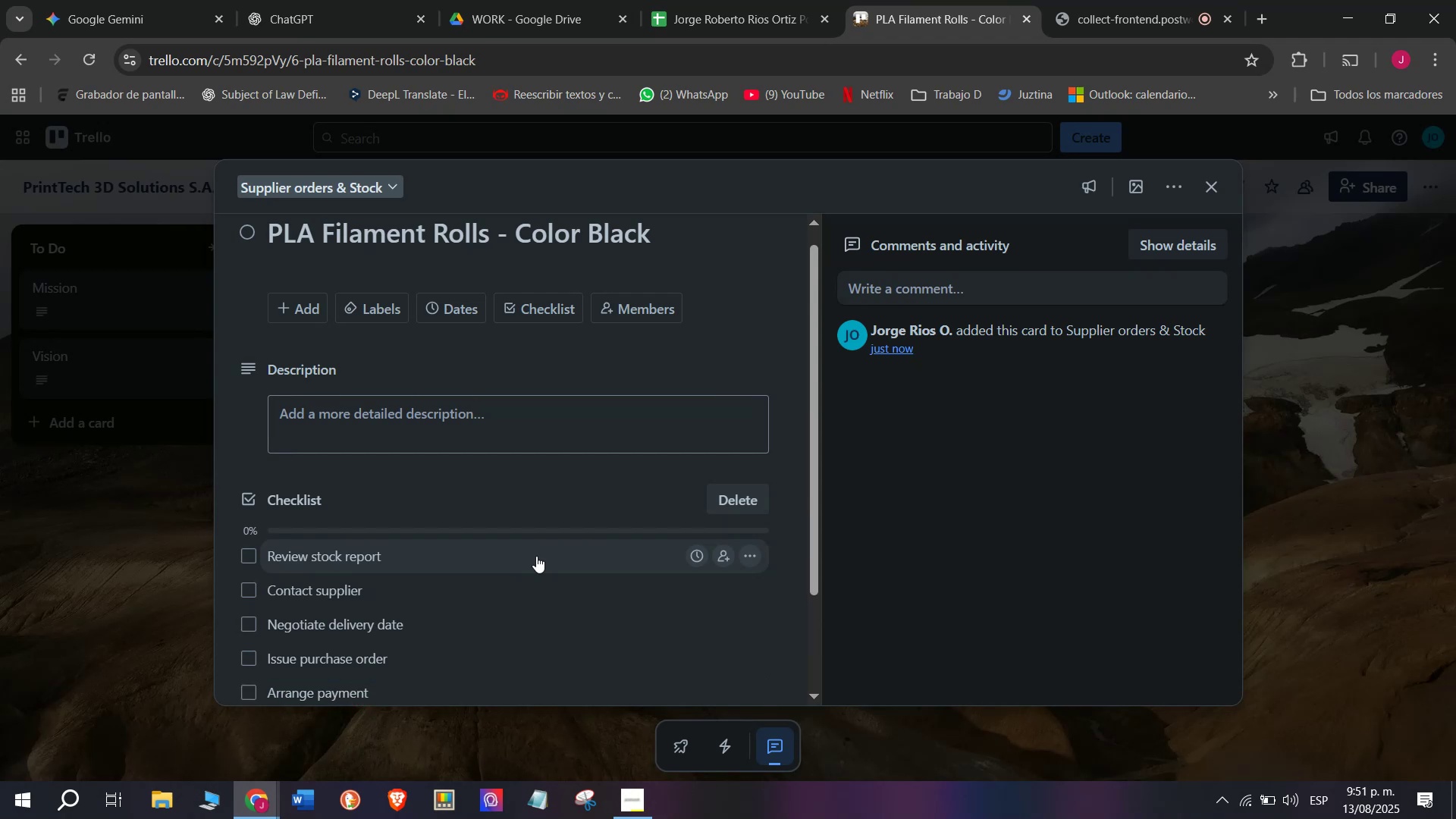 
type(Confirm)
 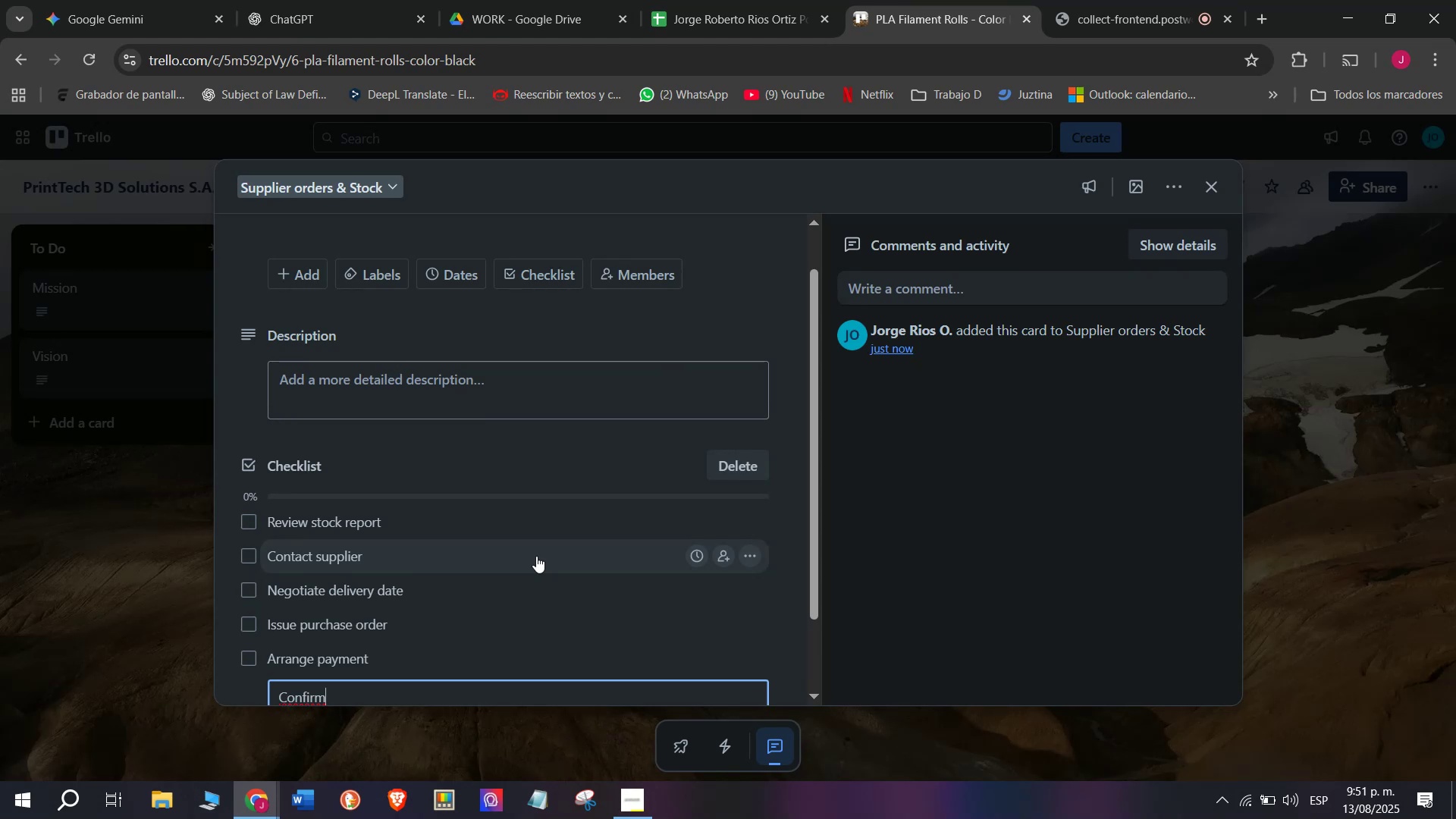 
type( shipment date)
 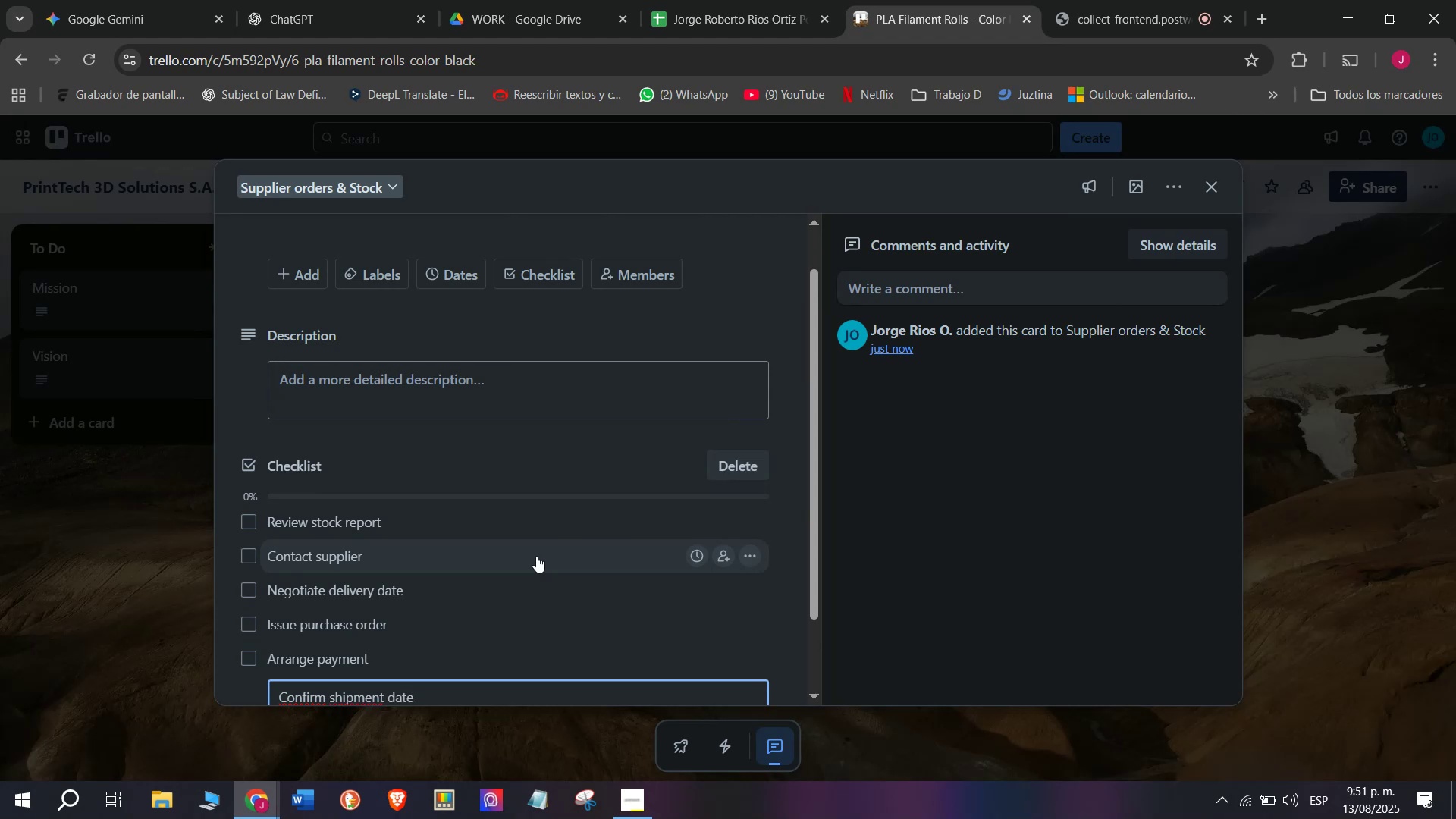 
key(Enter)
 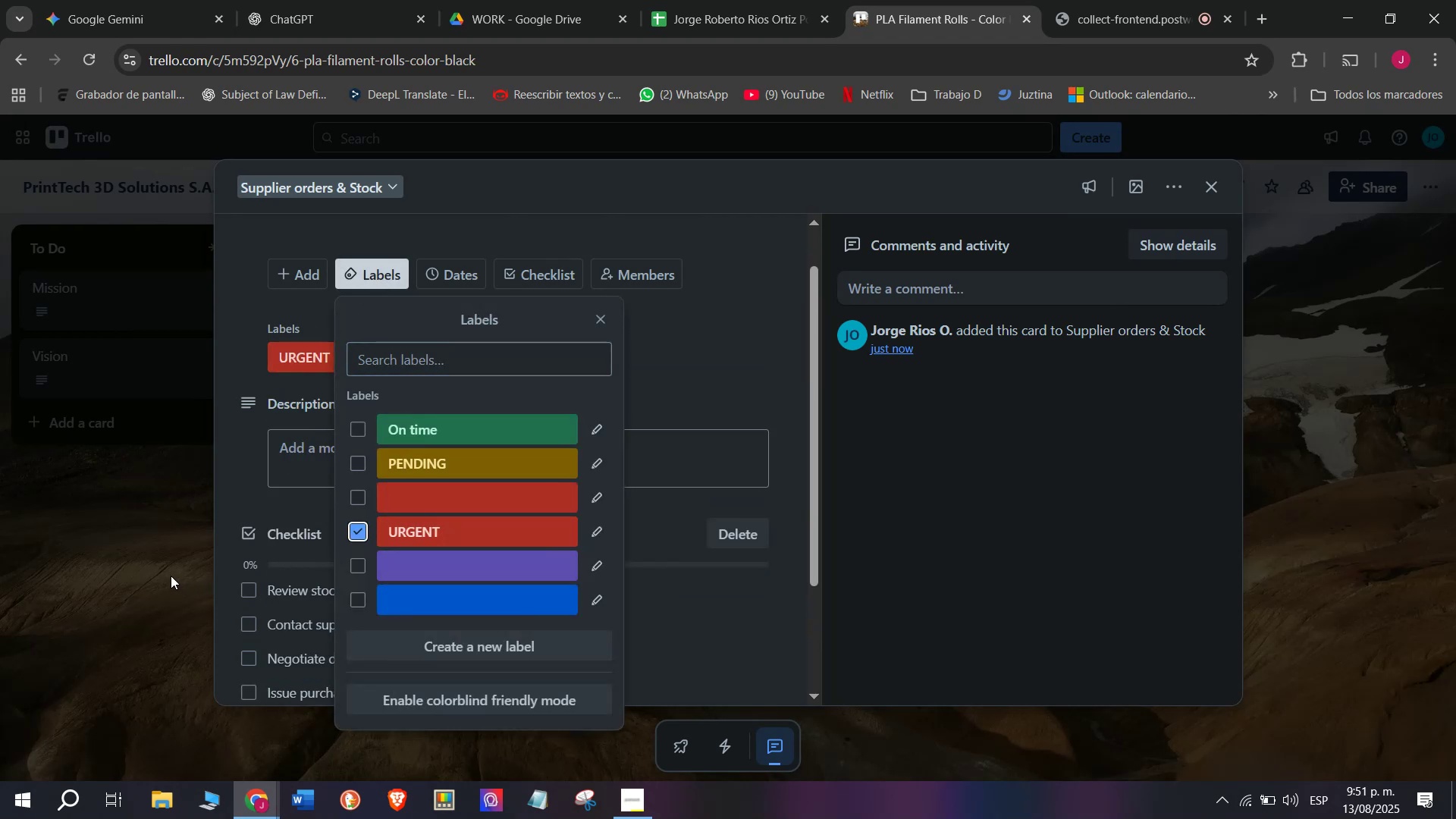 
wait(7.65)
 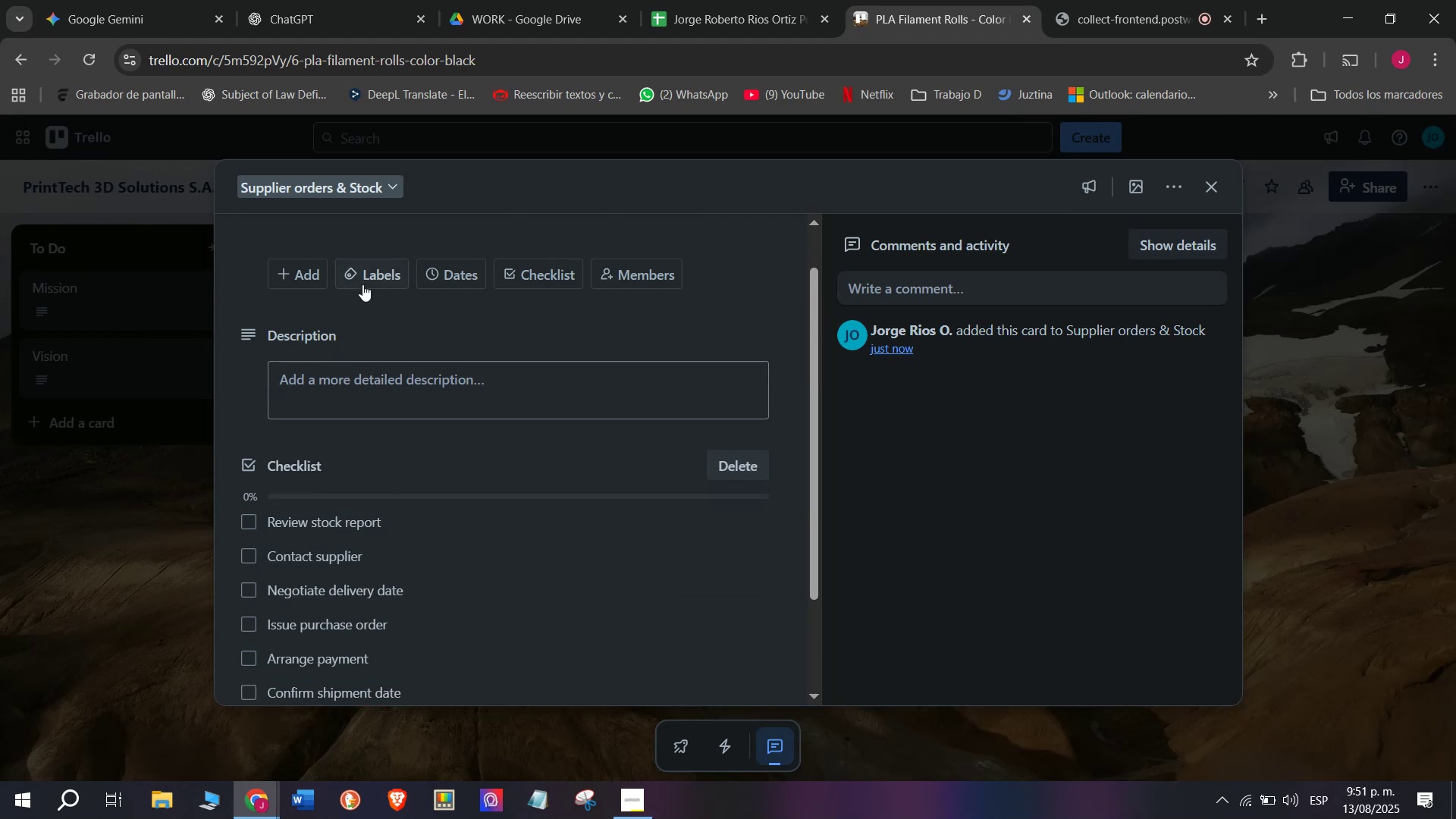 
left_click([616, 381])
 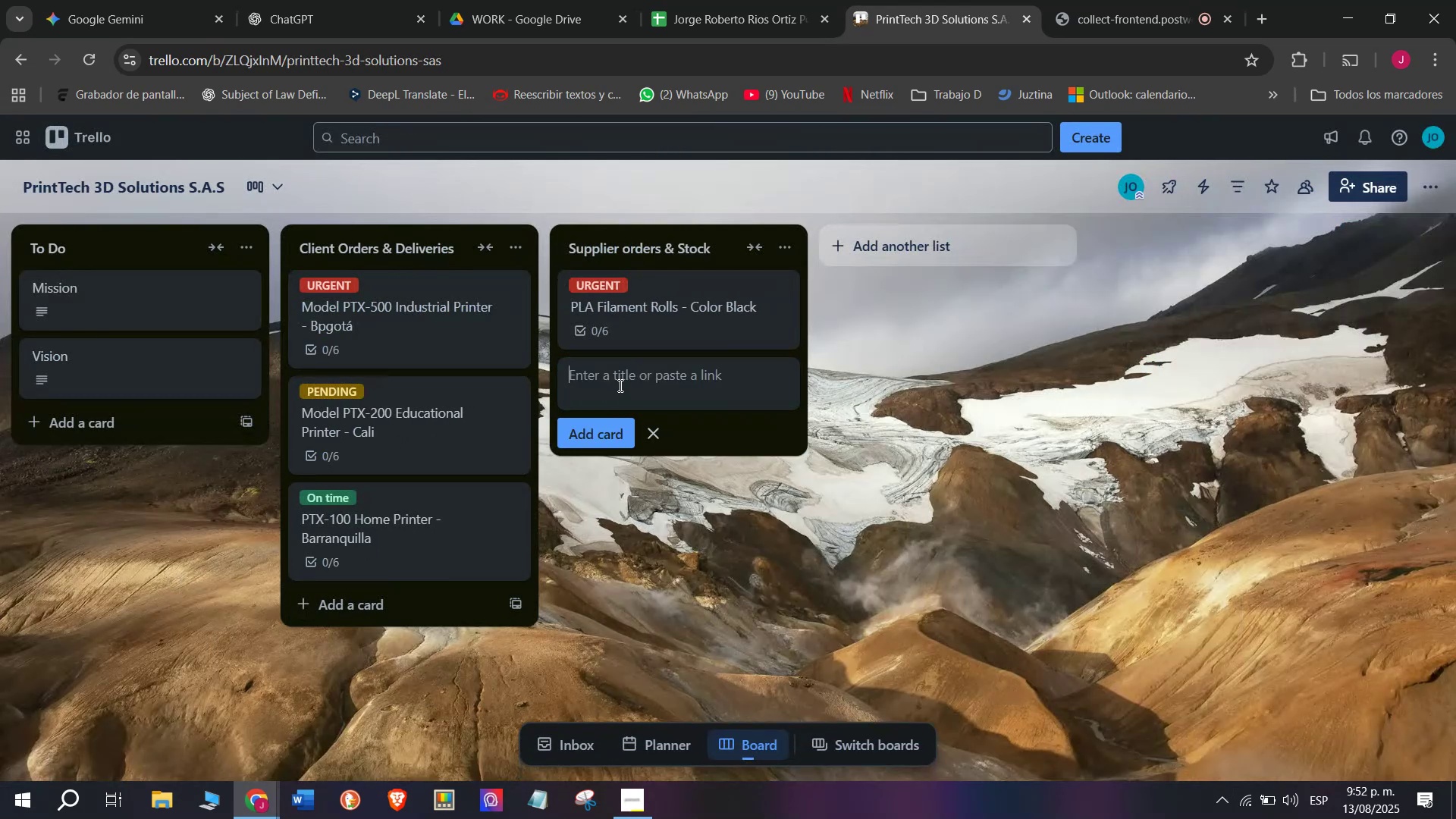 
wait(6.31)
 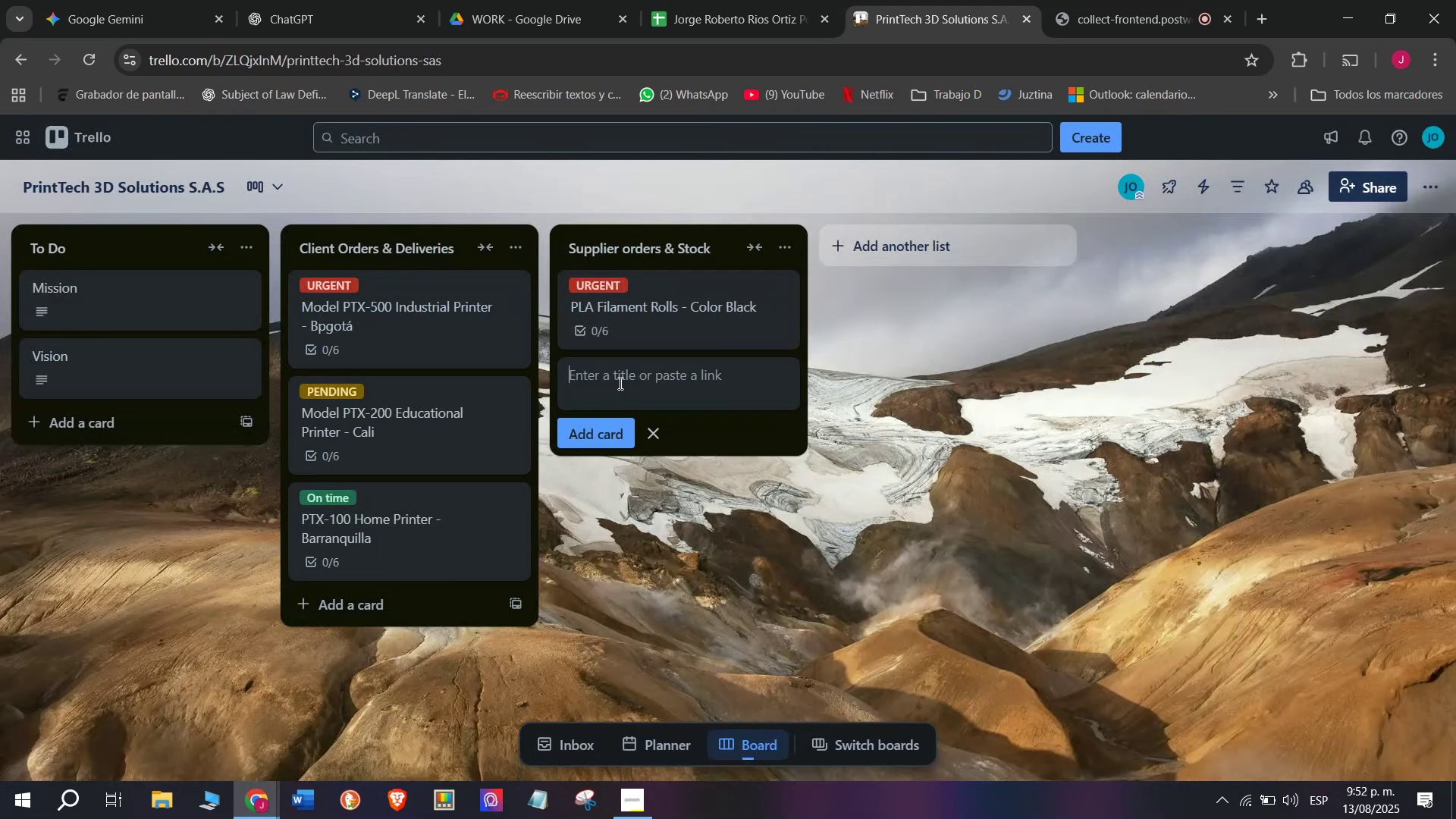 
type(Stepper Motors - H)
 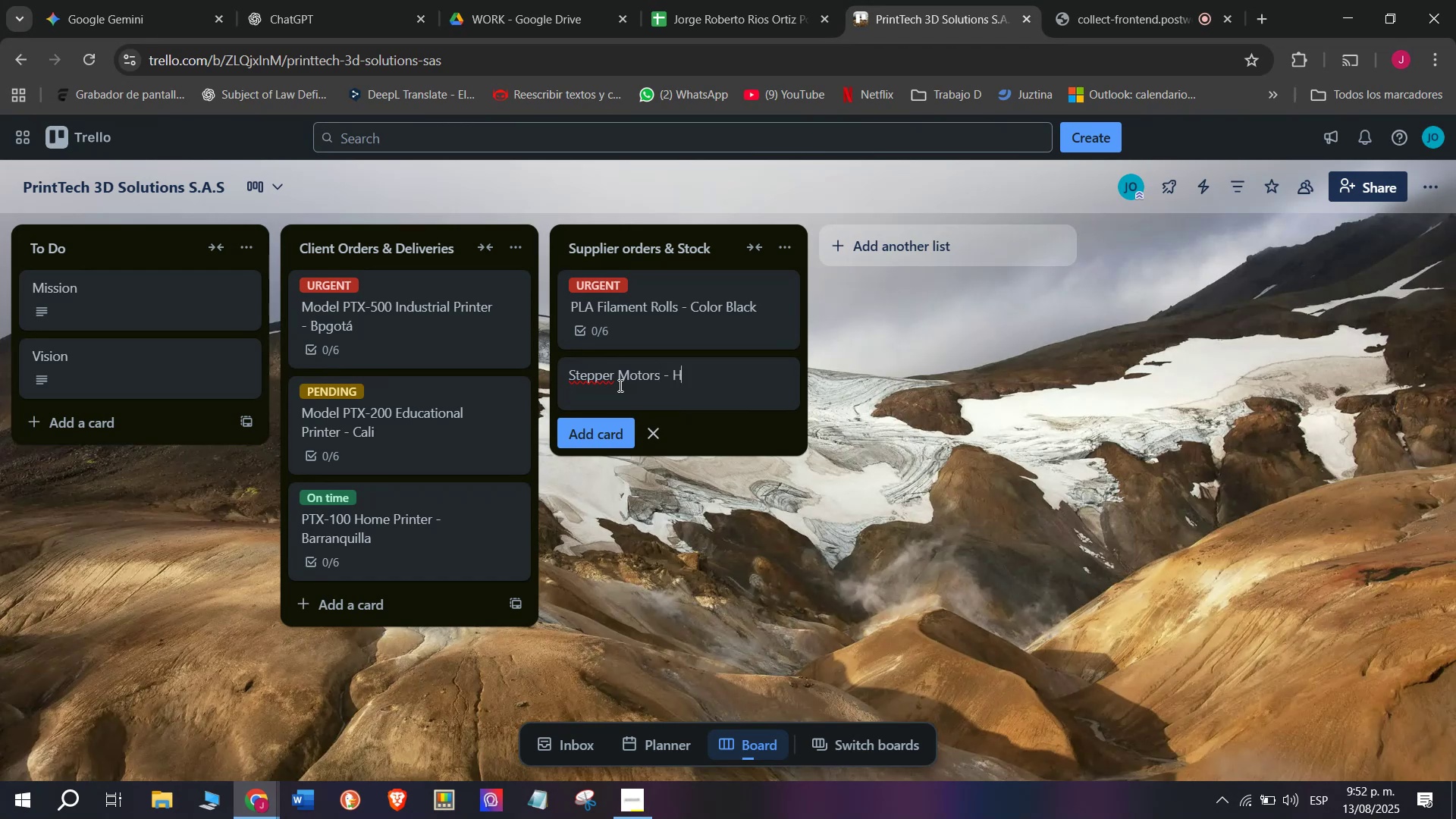 
wait(5.24)
 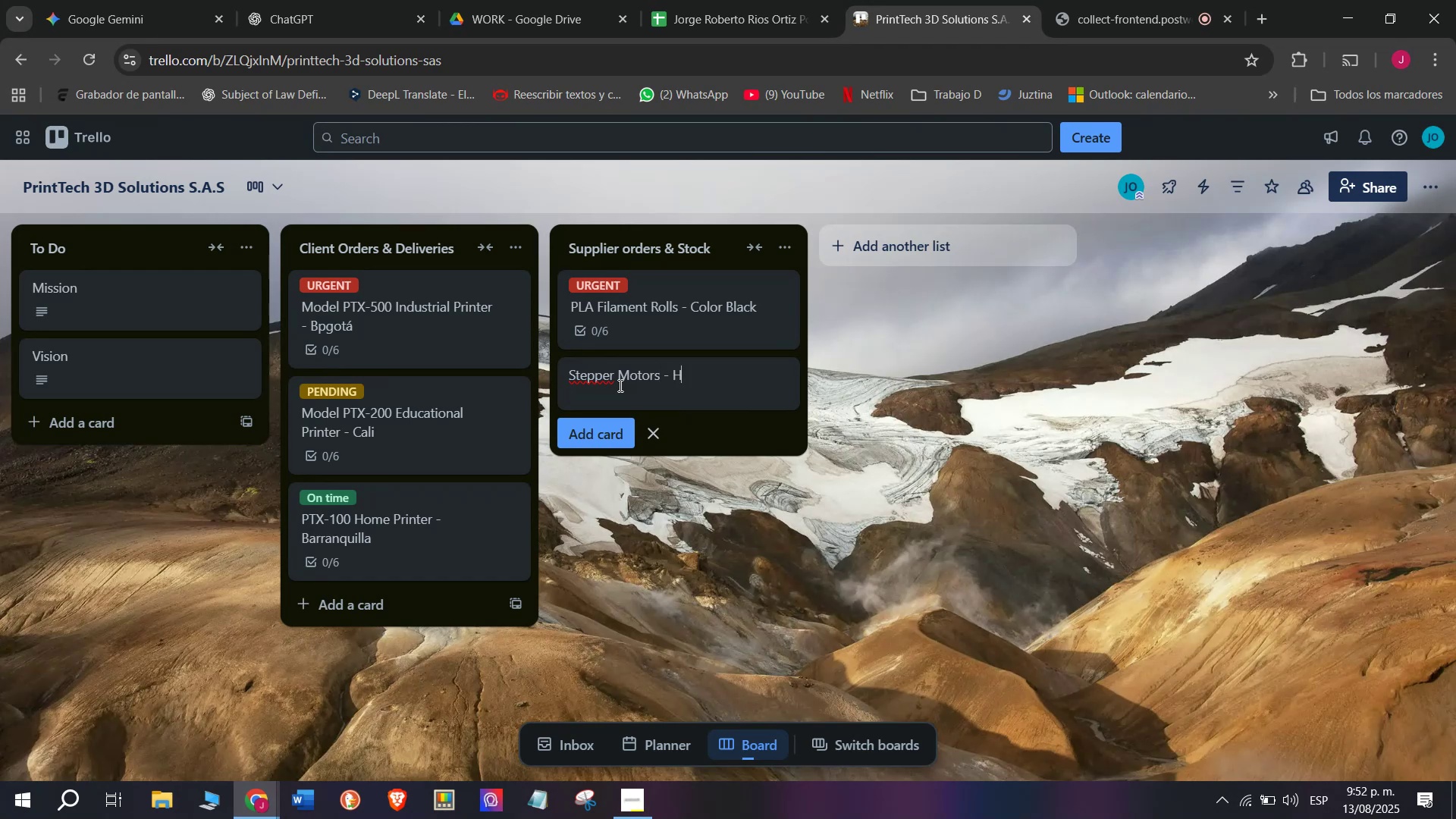 
key(I)
 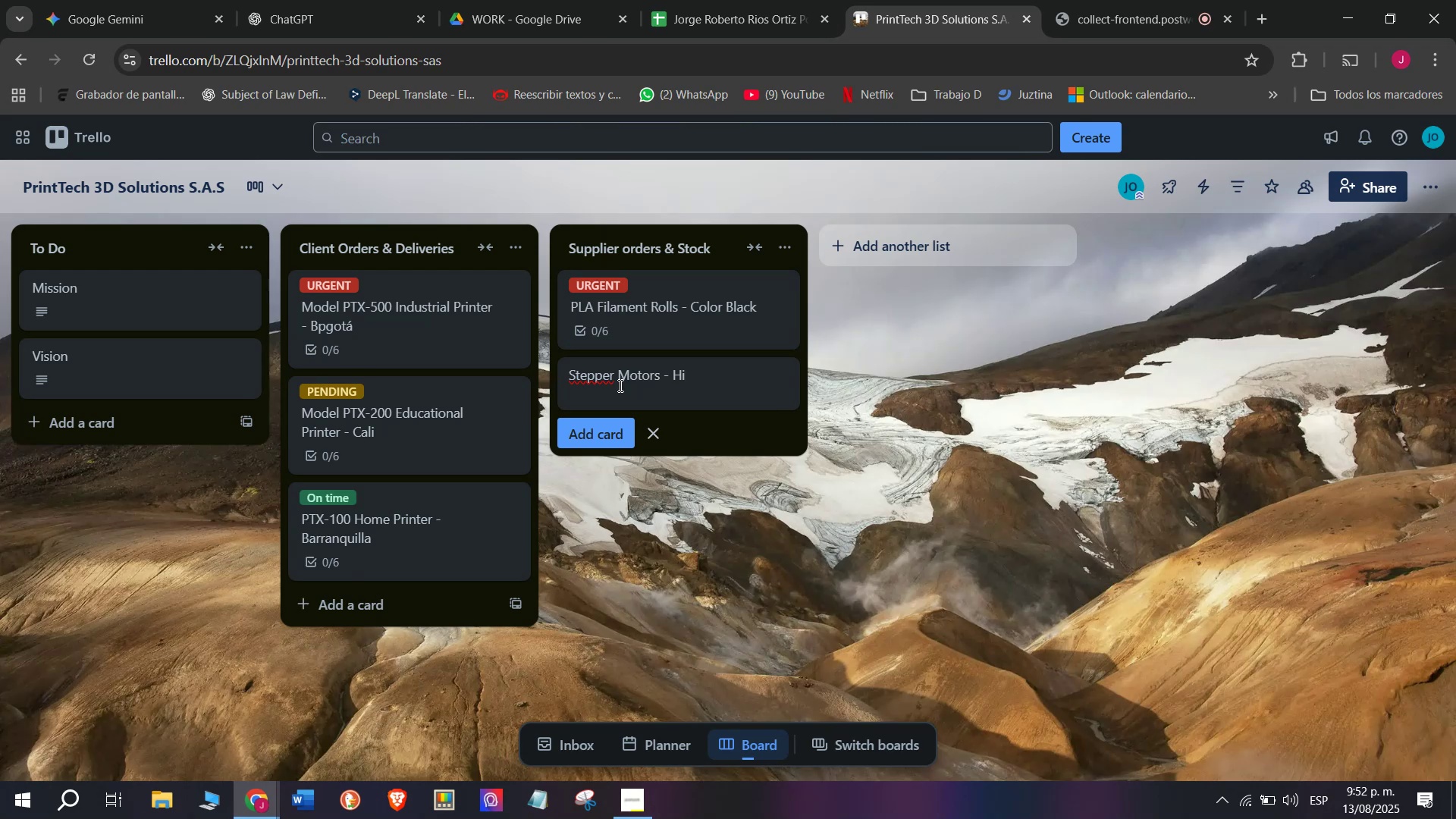 
wait(5.15)
 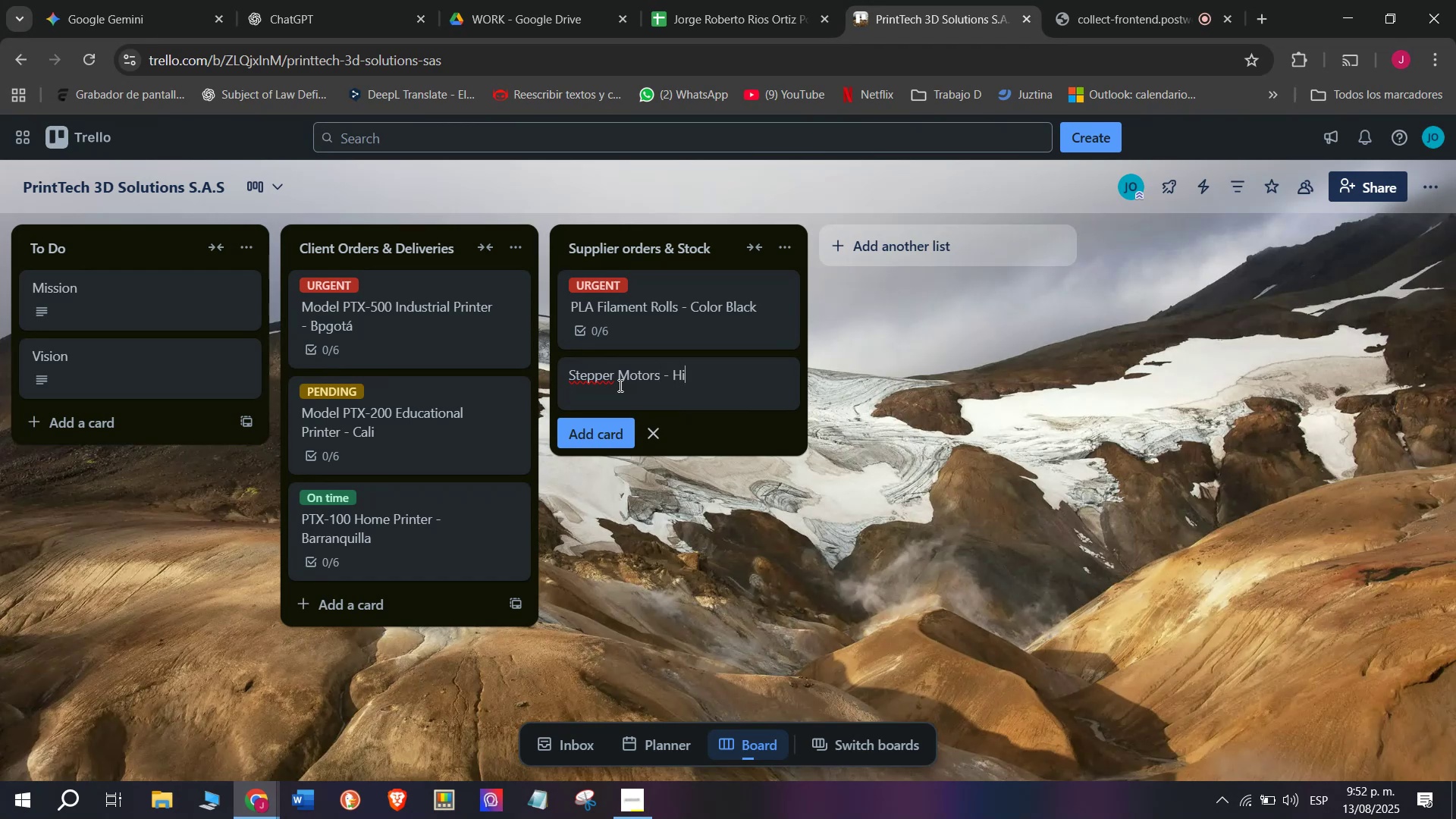 
type(gh )
 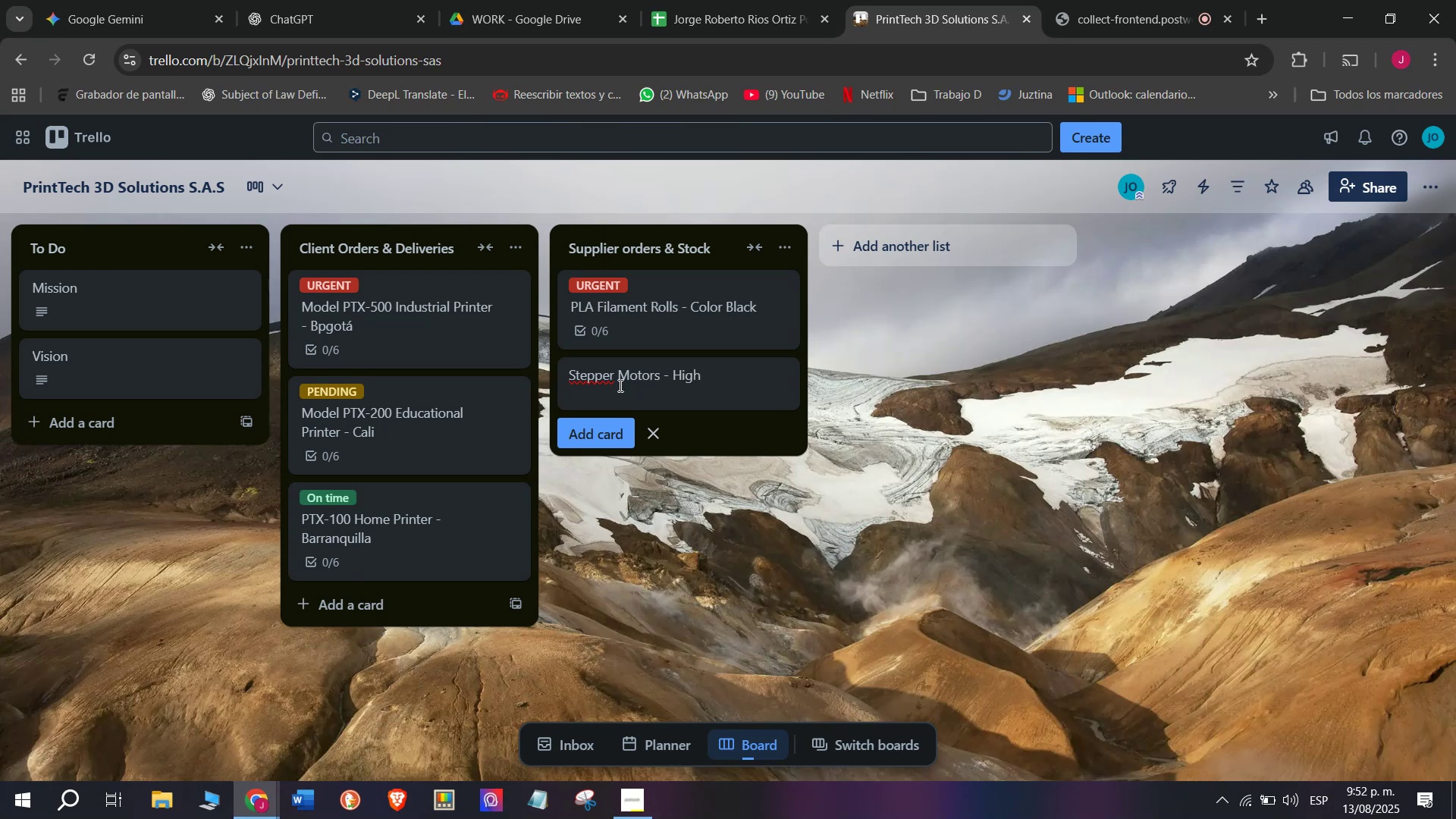 
type(Precision )
 